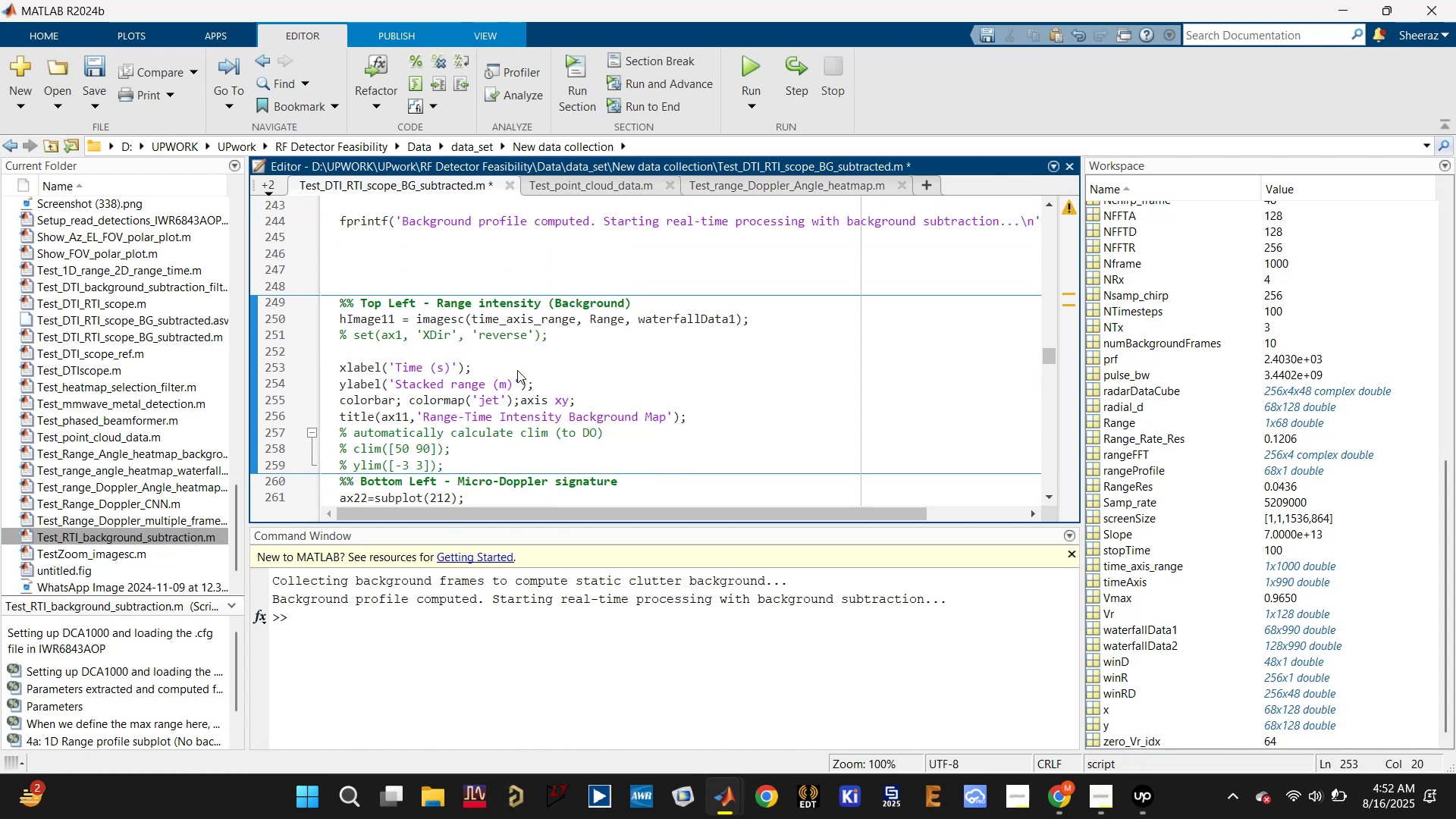 
key(Delete)
 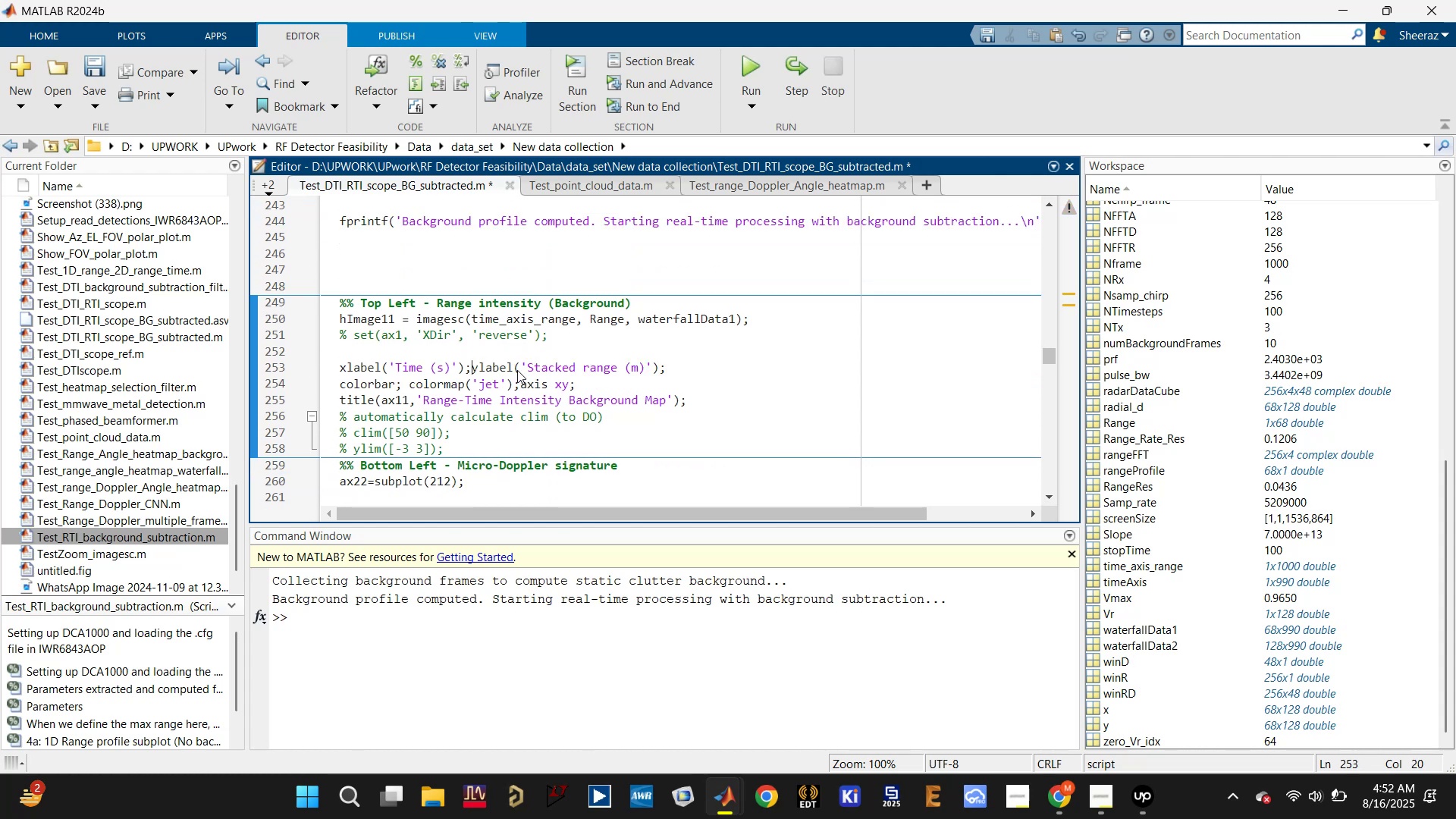 
key(Space)
 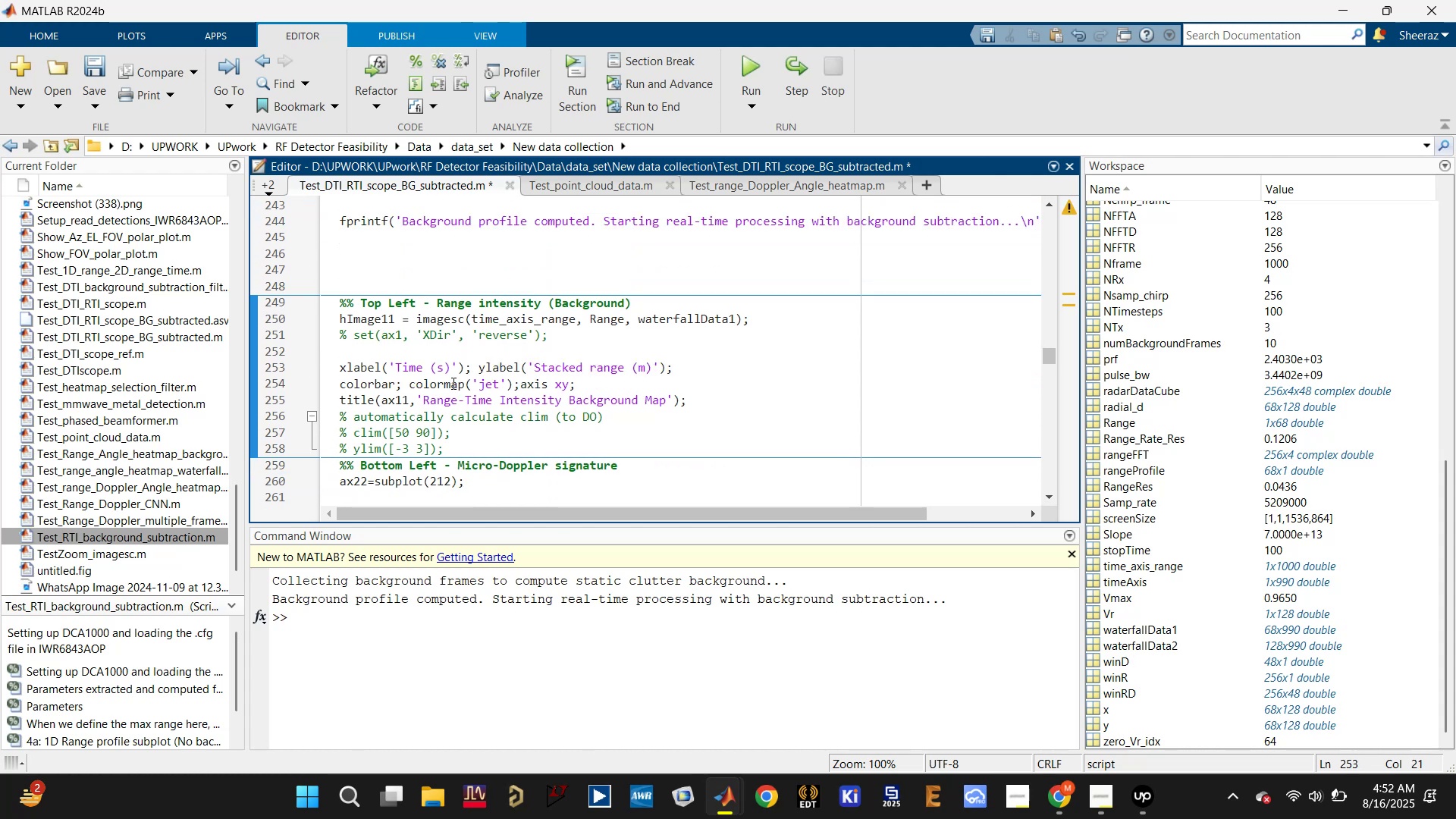 
left_click([462, 357])
 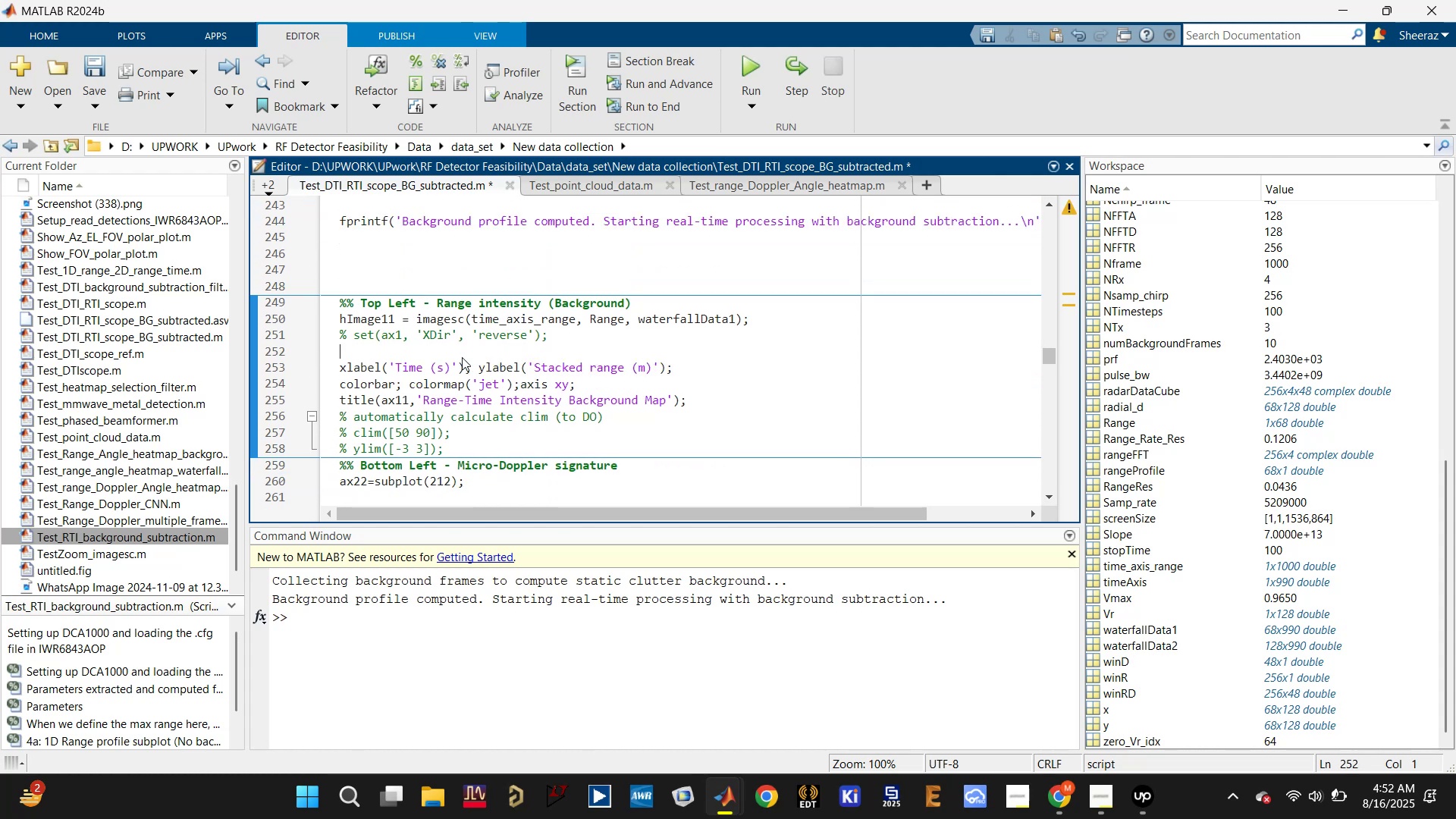 
key(Backspace)
 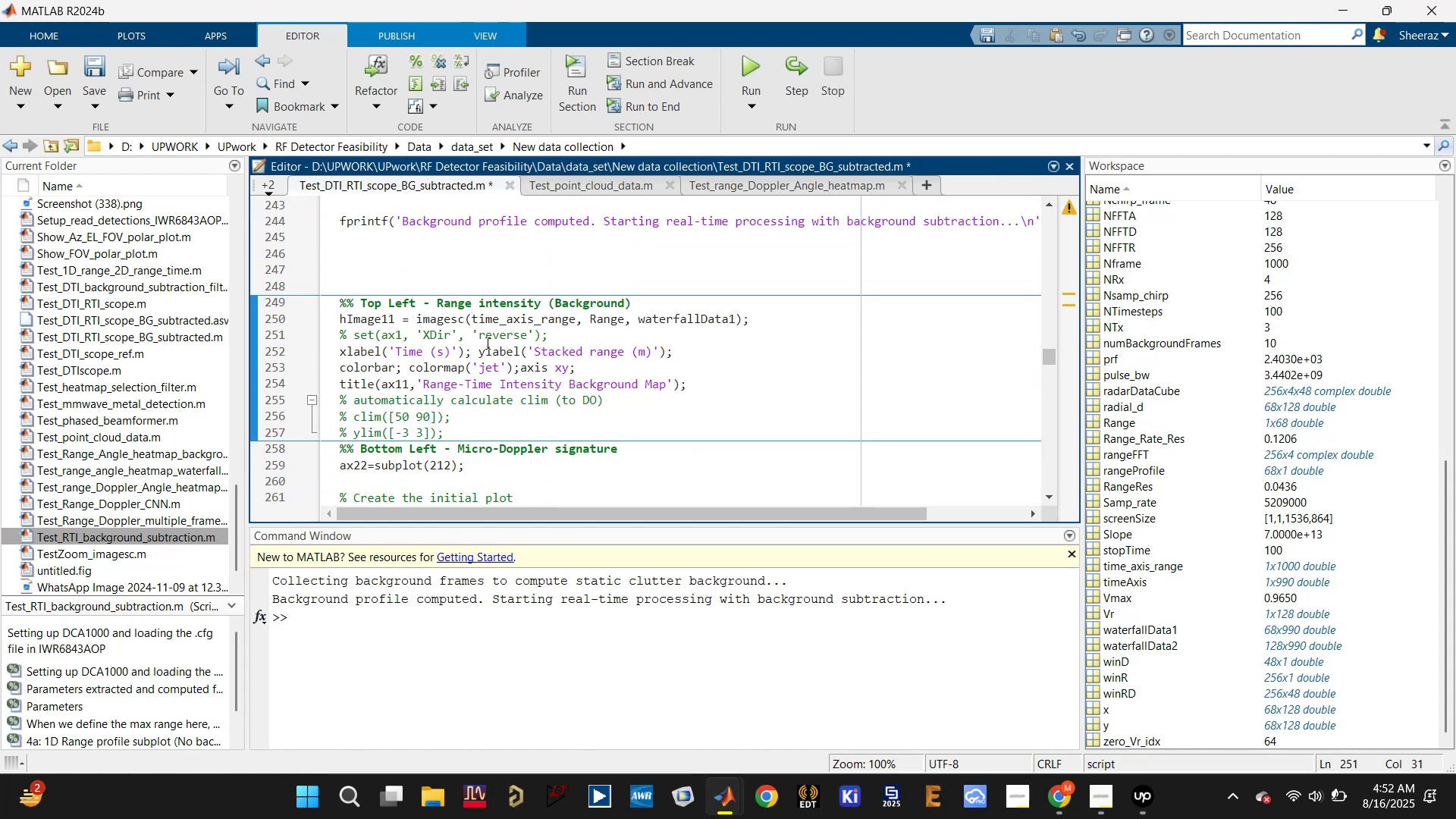 
double_click([494, 338])
 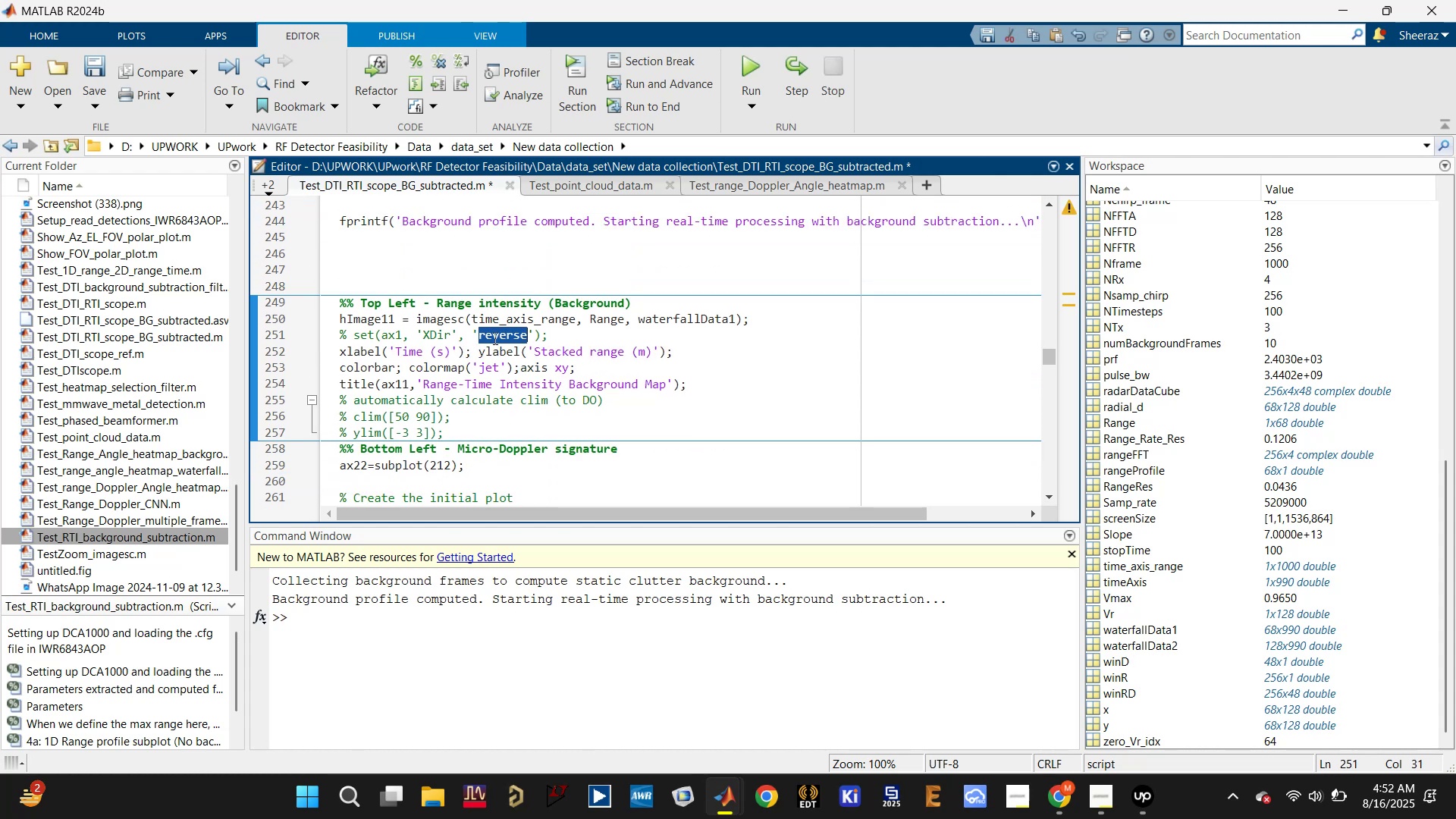 
triple_click([494, 338])
 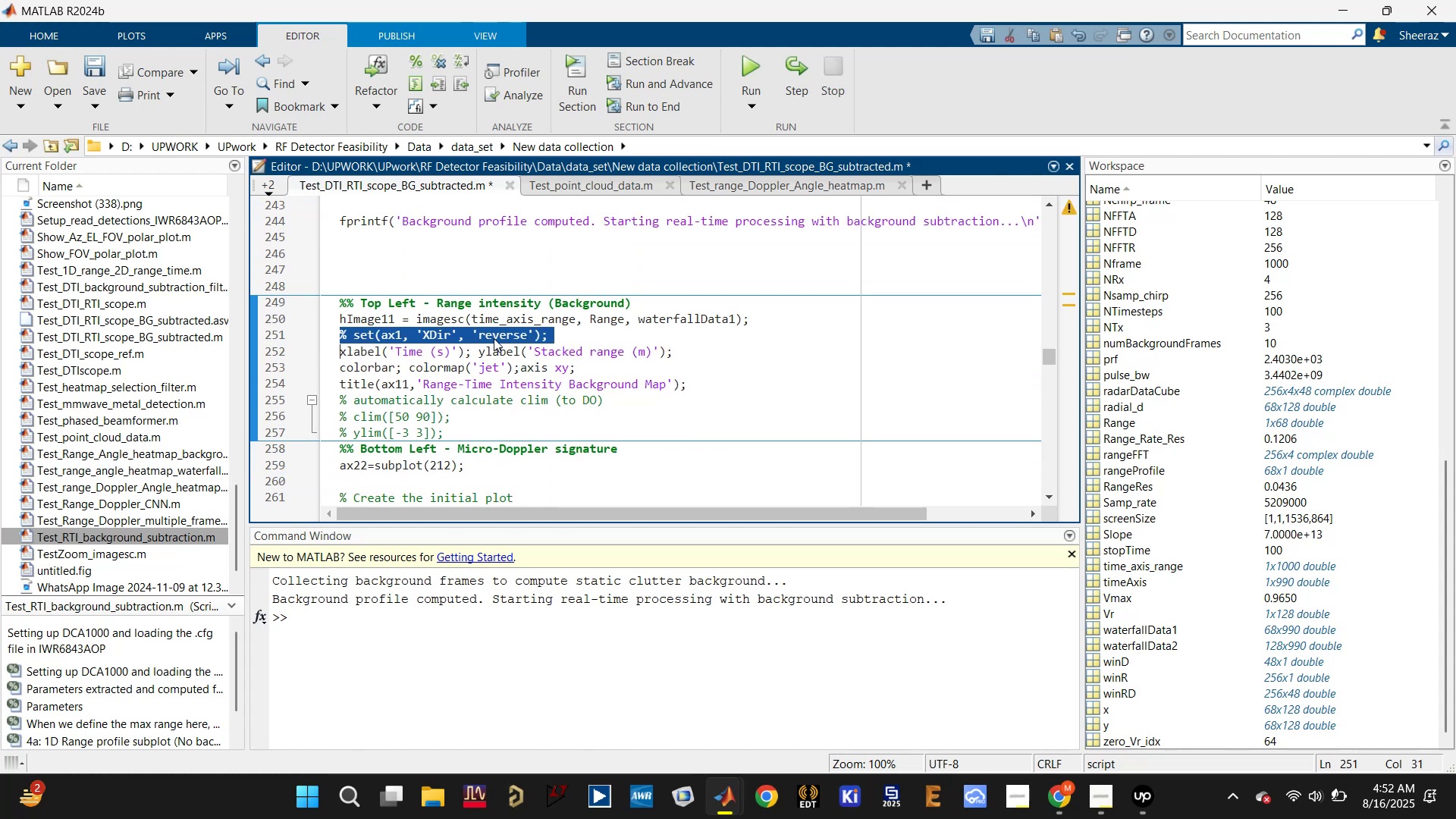 
key(Control+X)
 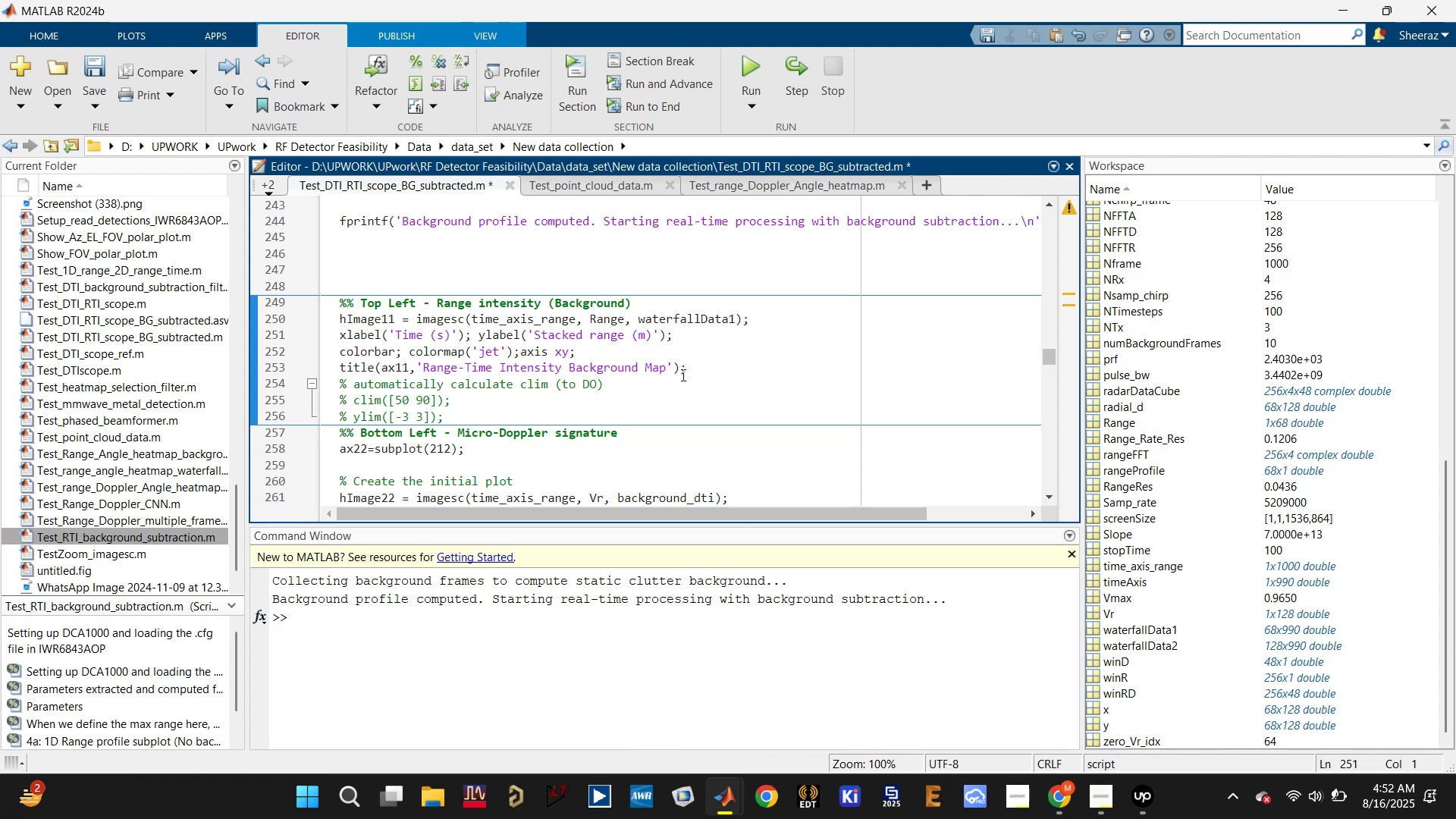 
left_click([696, 370])
 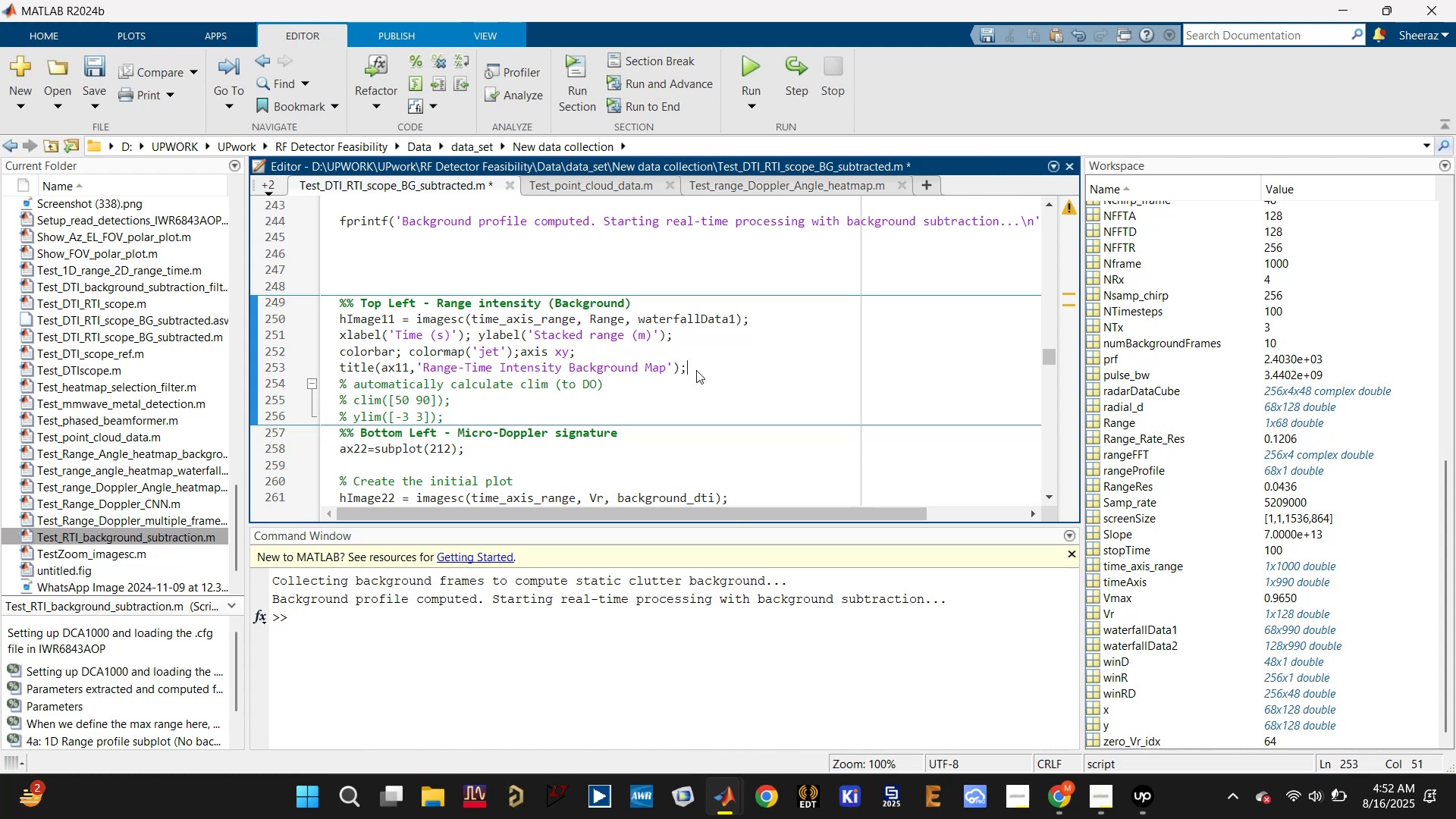 
key(Enter)
 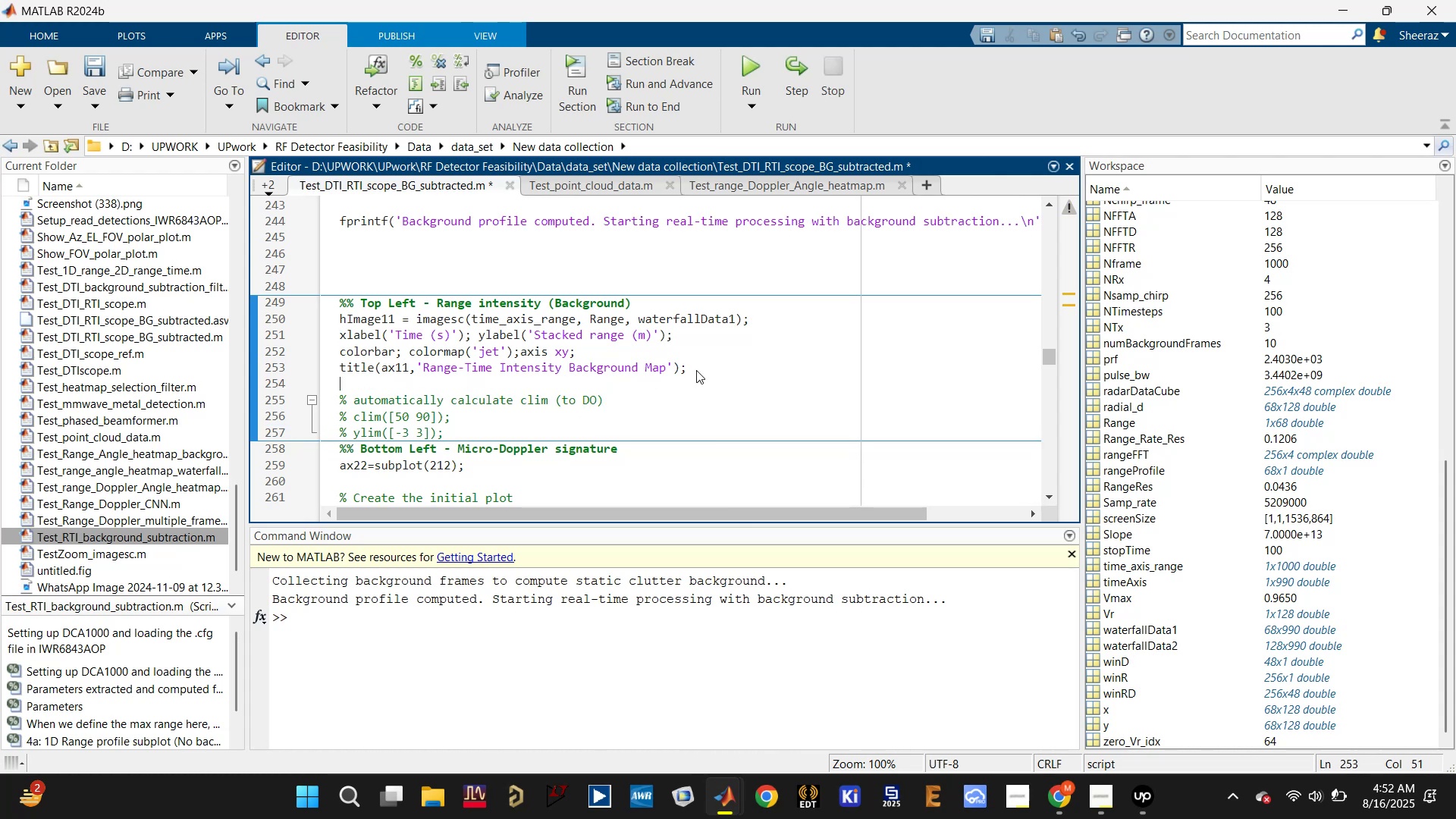 
key(Control+ControlLeft)
 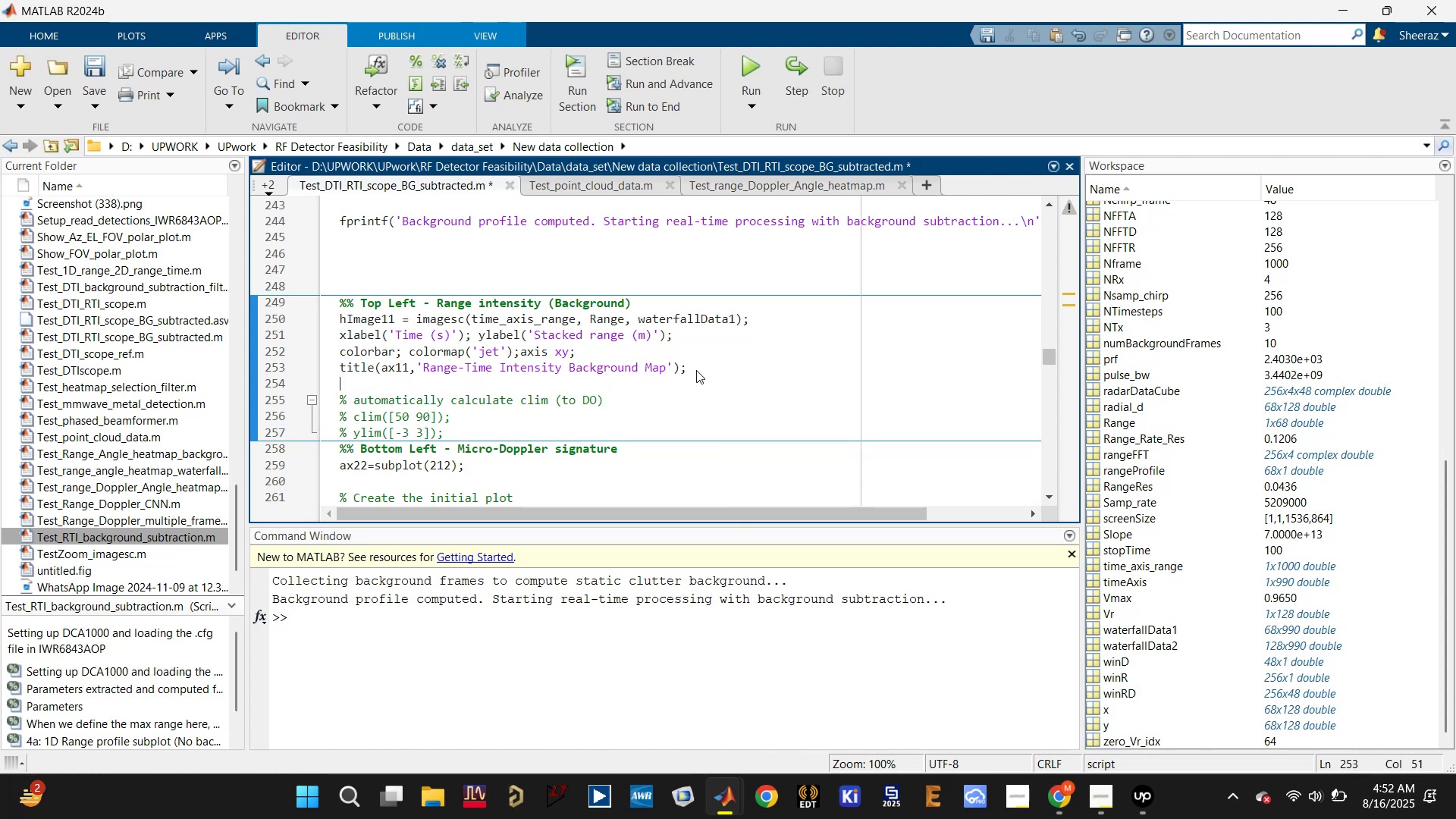 
key(Control+V)
 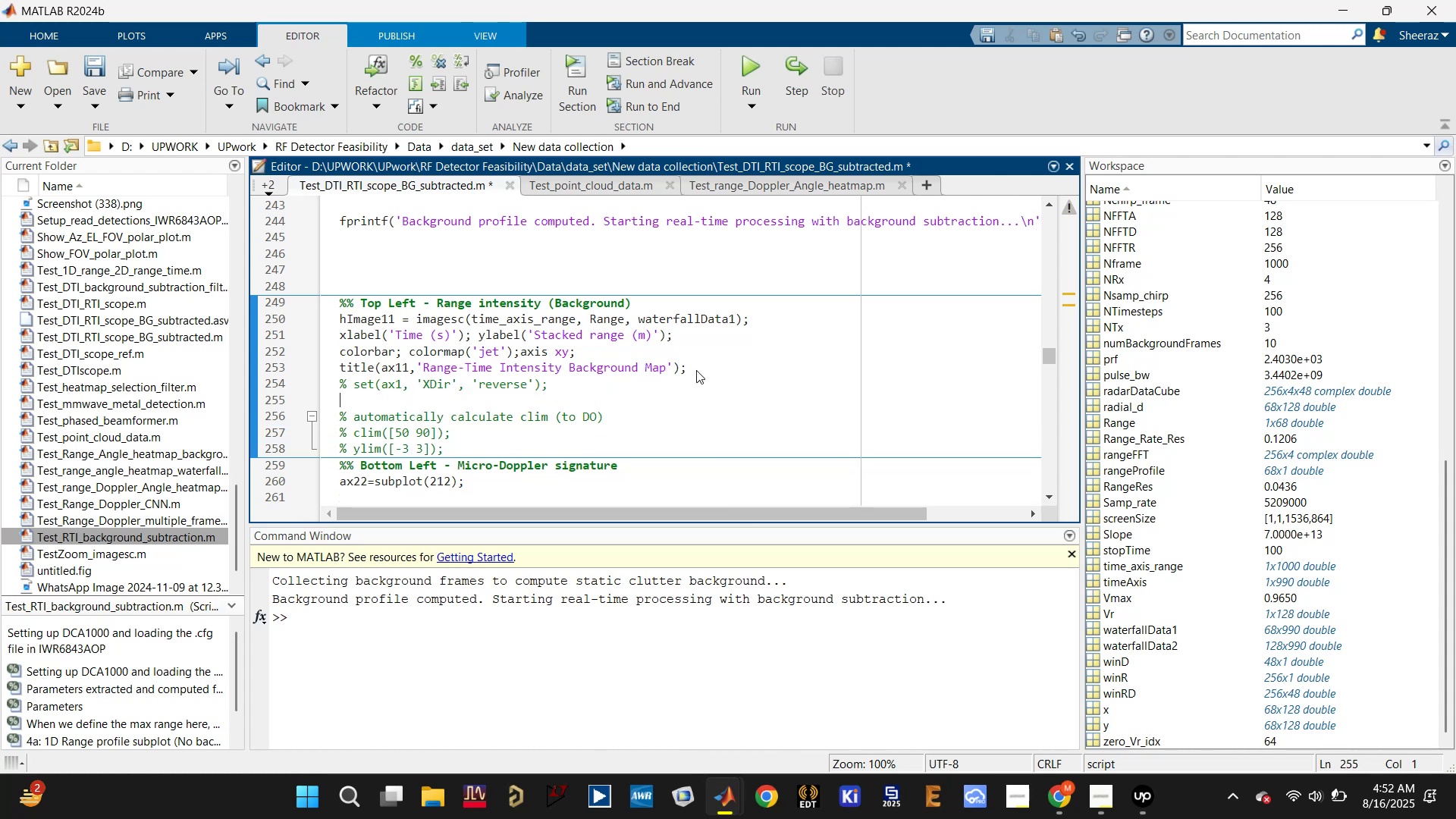 
key(Backspace)
 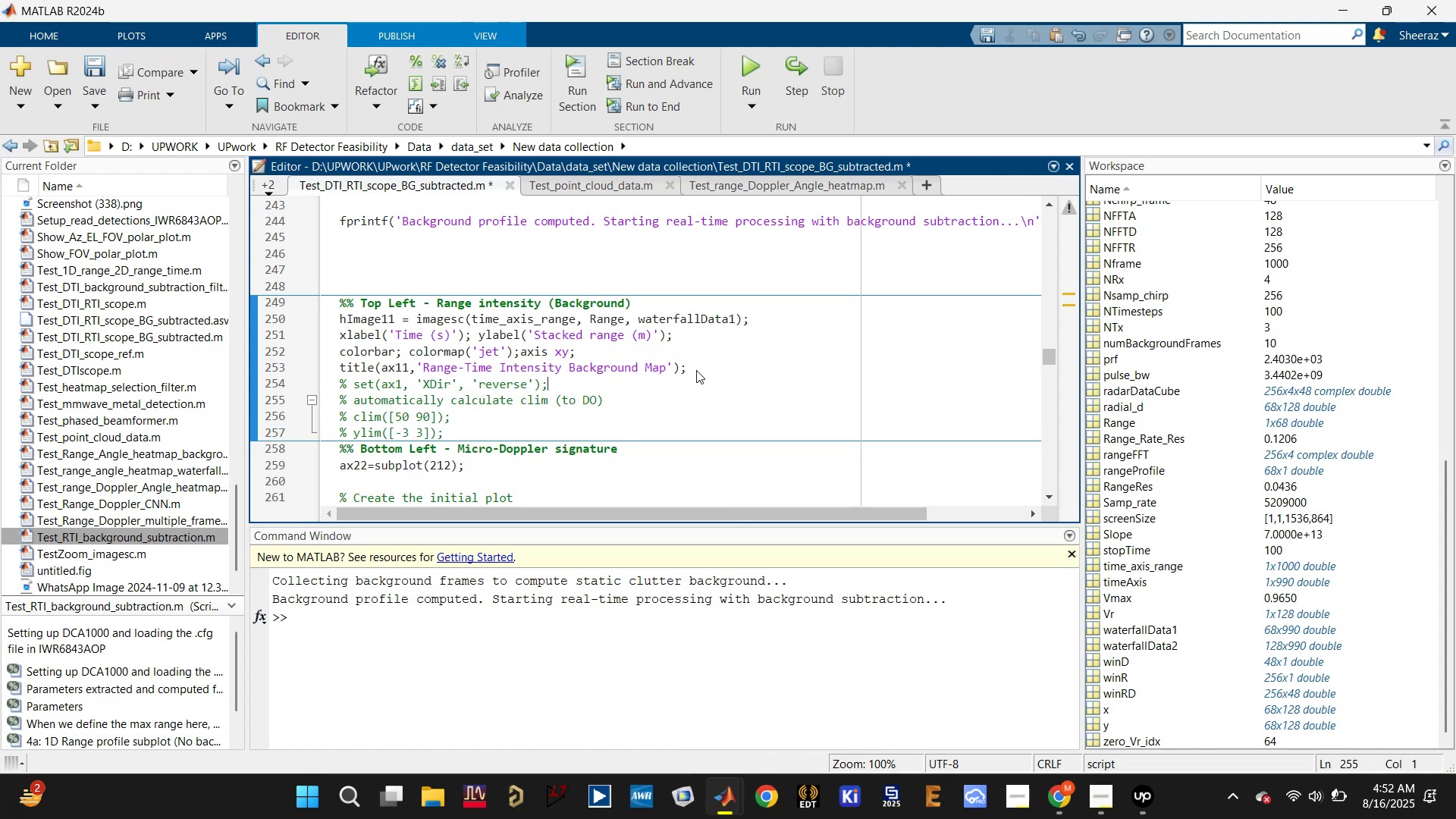 
key(Control+S)
 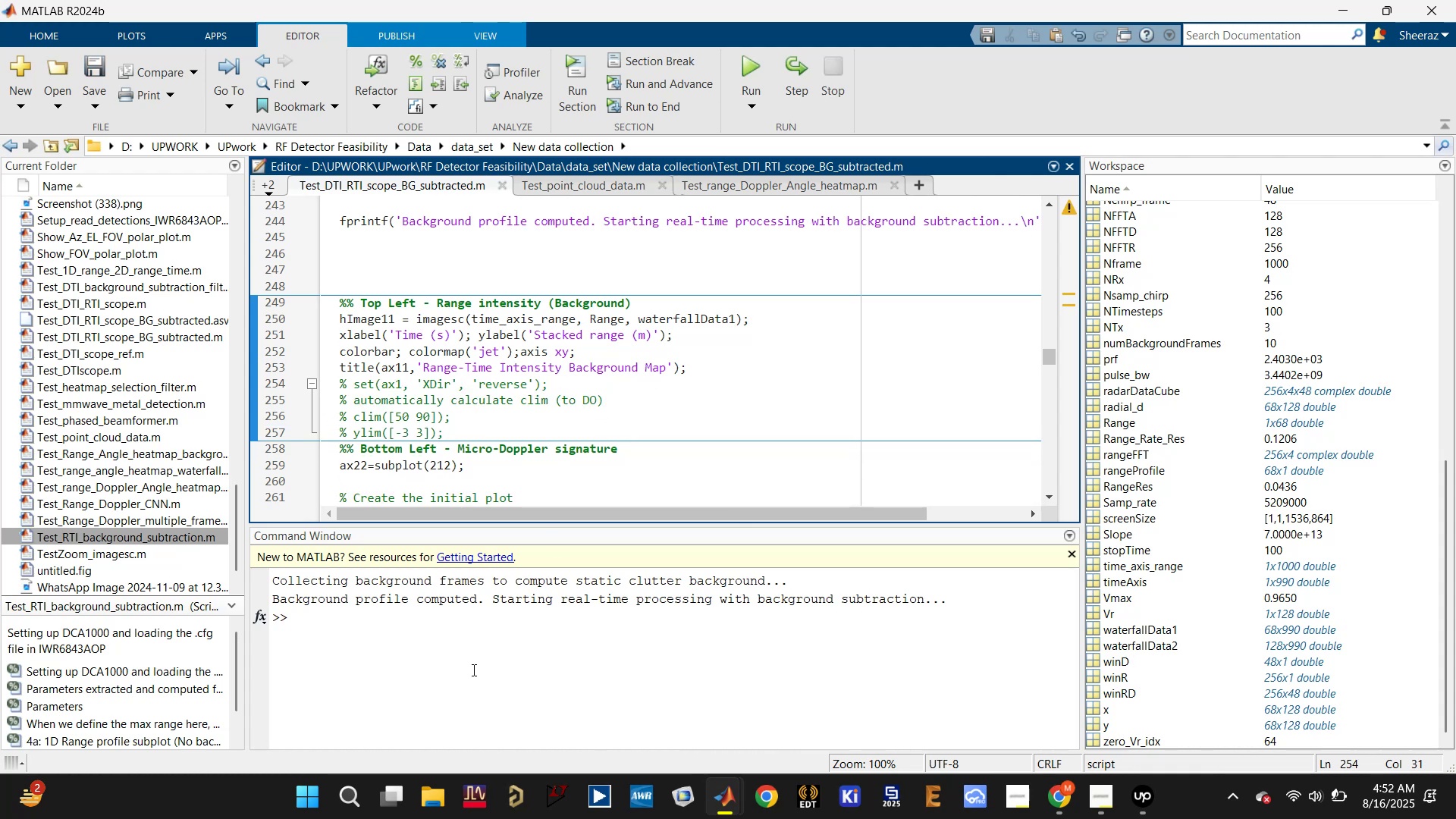 
type(dca.reea)
key(Backspace)
key(Backspace)
type(lease;)
 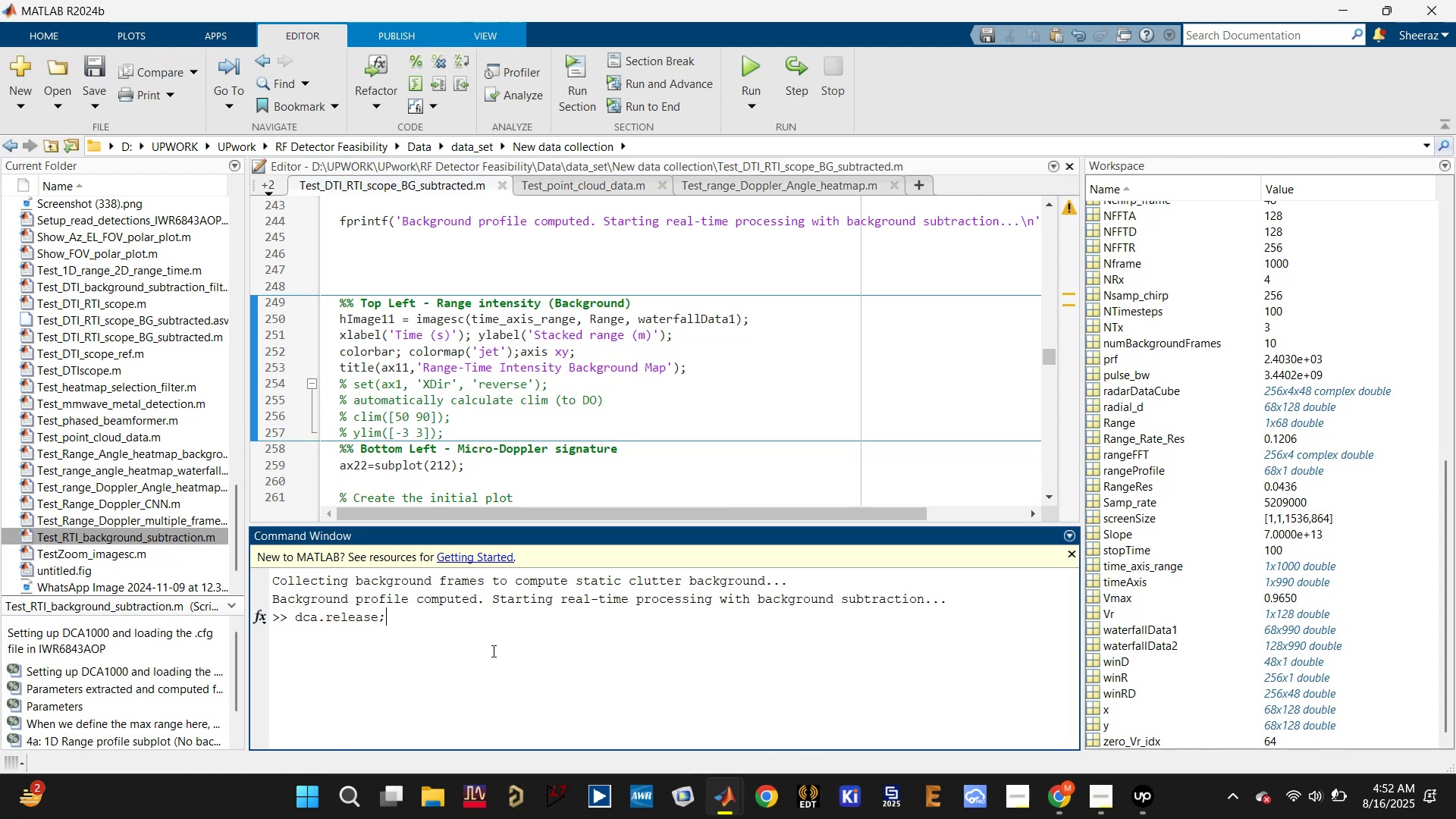 
key(Enter)
 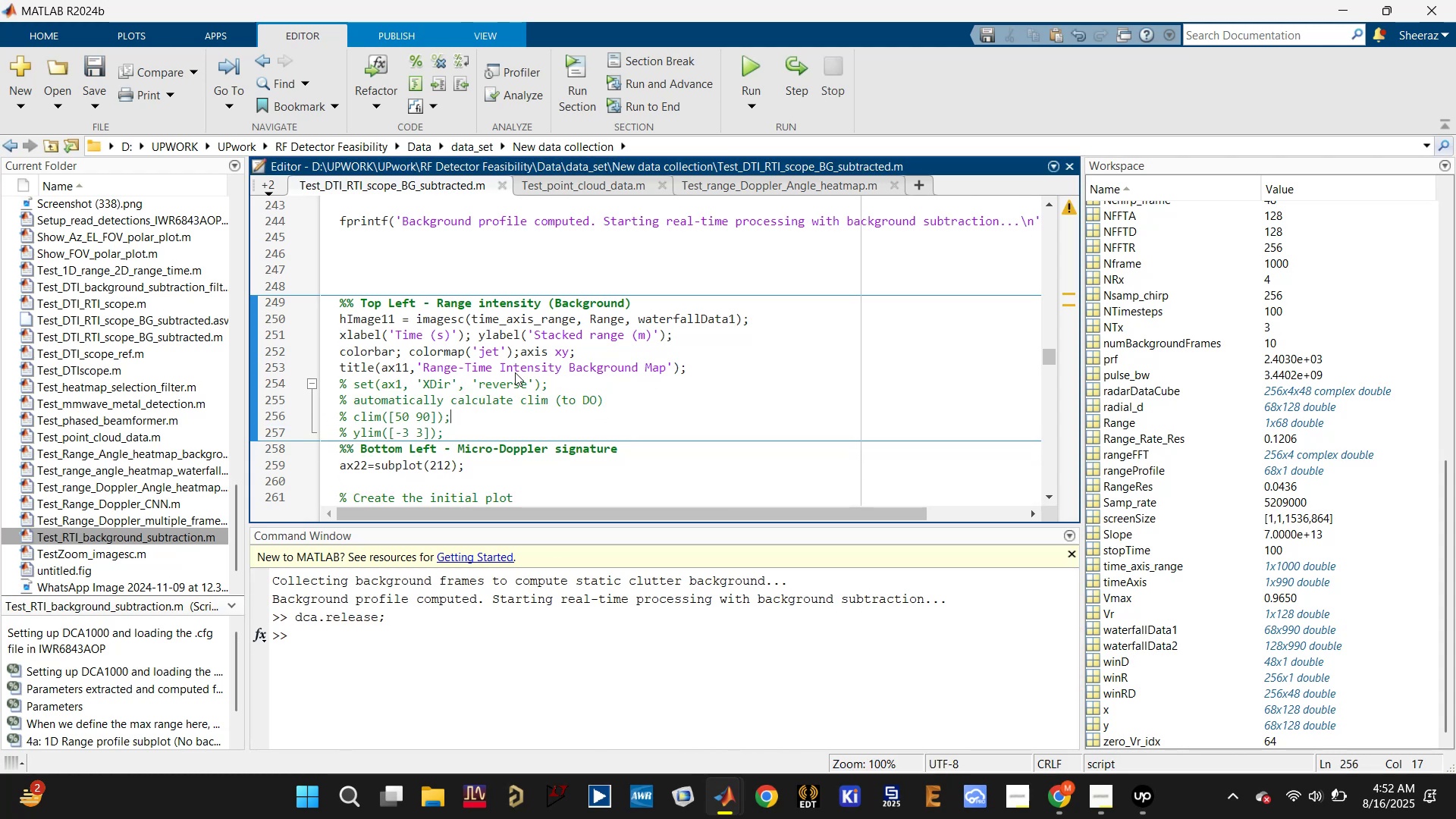 
left_click([389, 317])
 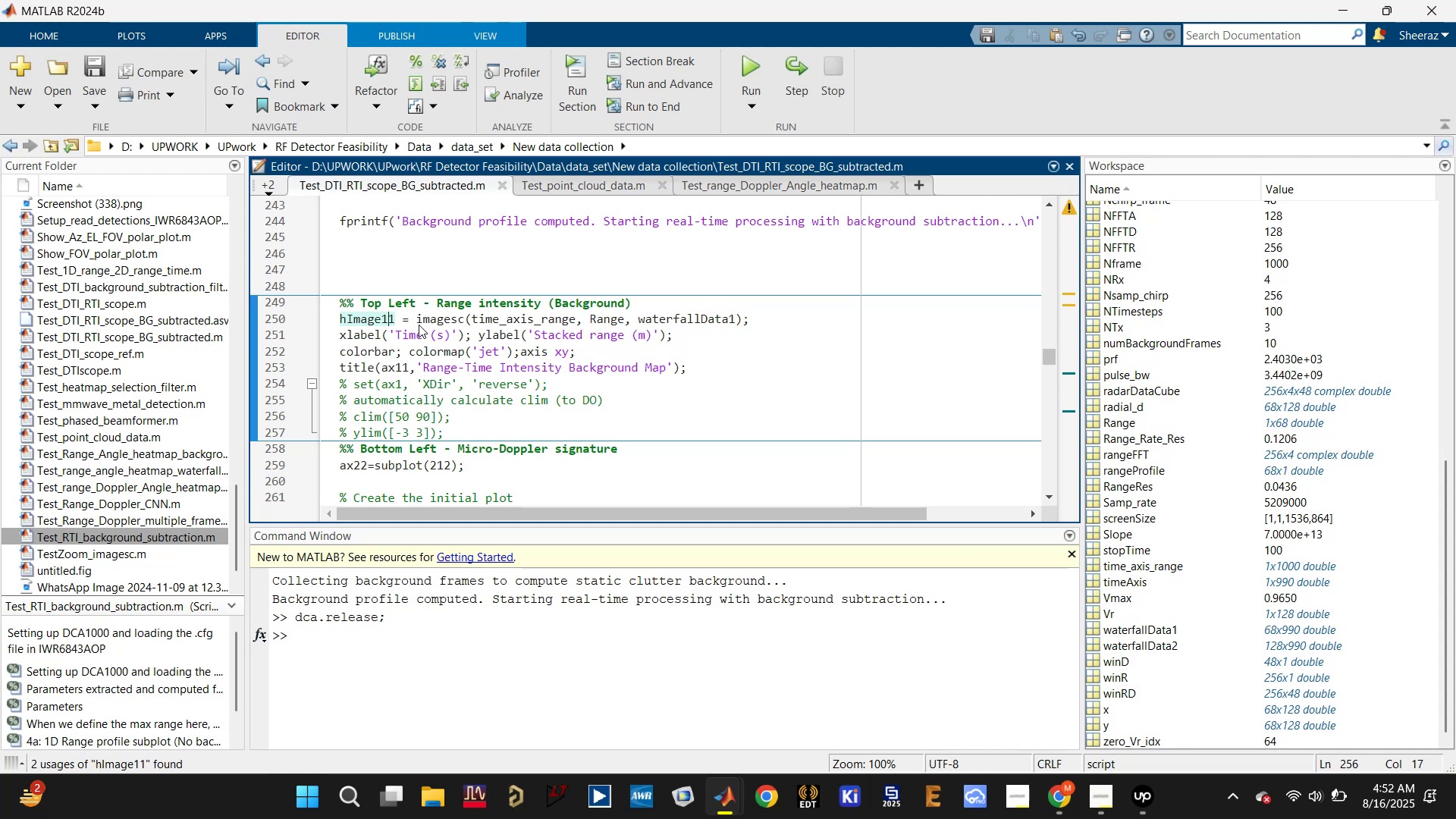 
scroll: coordinate [423, 328], scroll_direction: down, amount: 1.0
 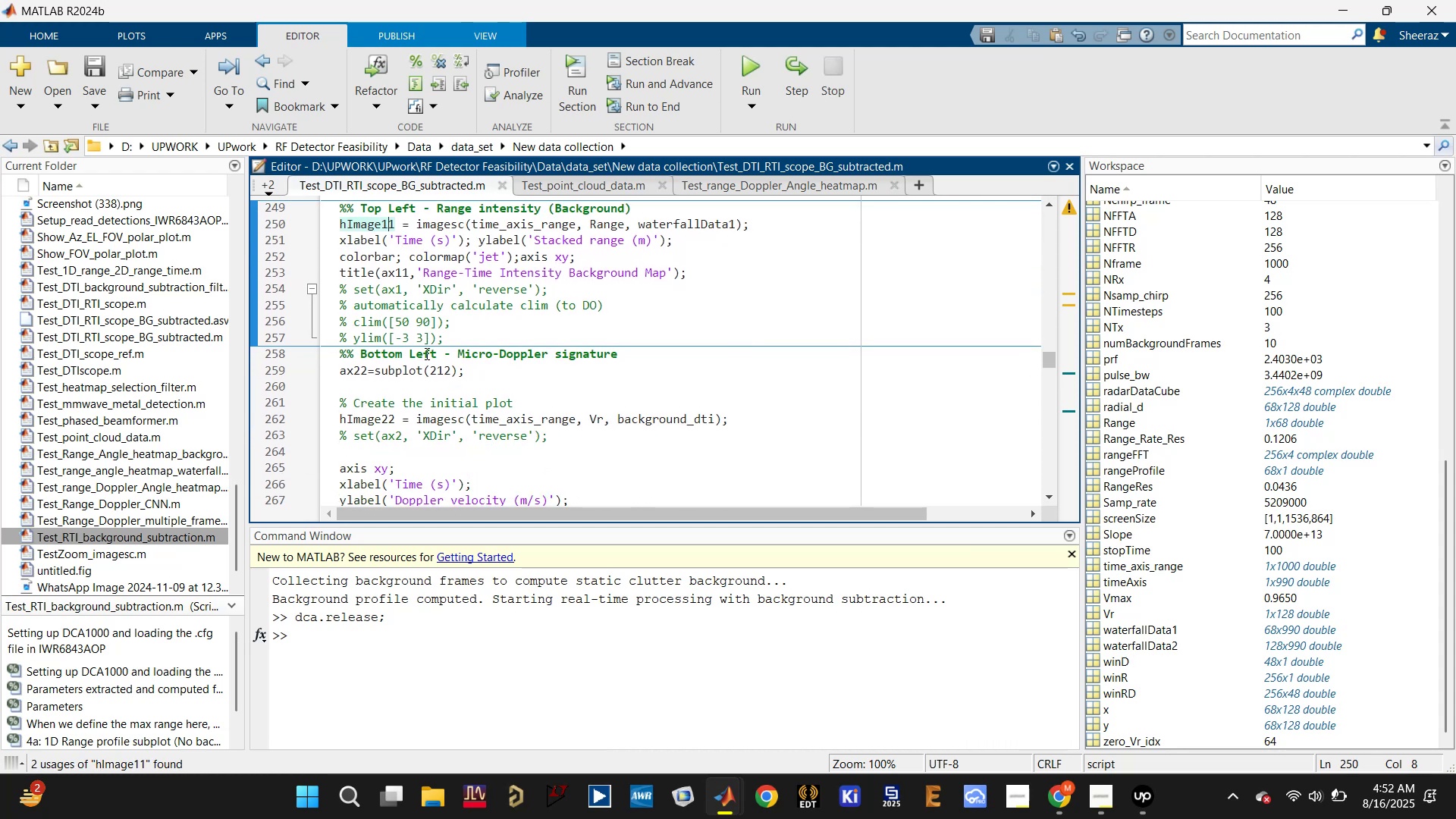 
scroll: coordinate [425, 354], scroll_direction: up, amount: 2.0
 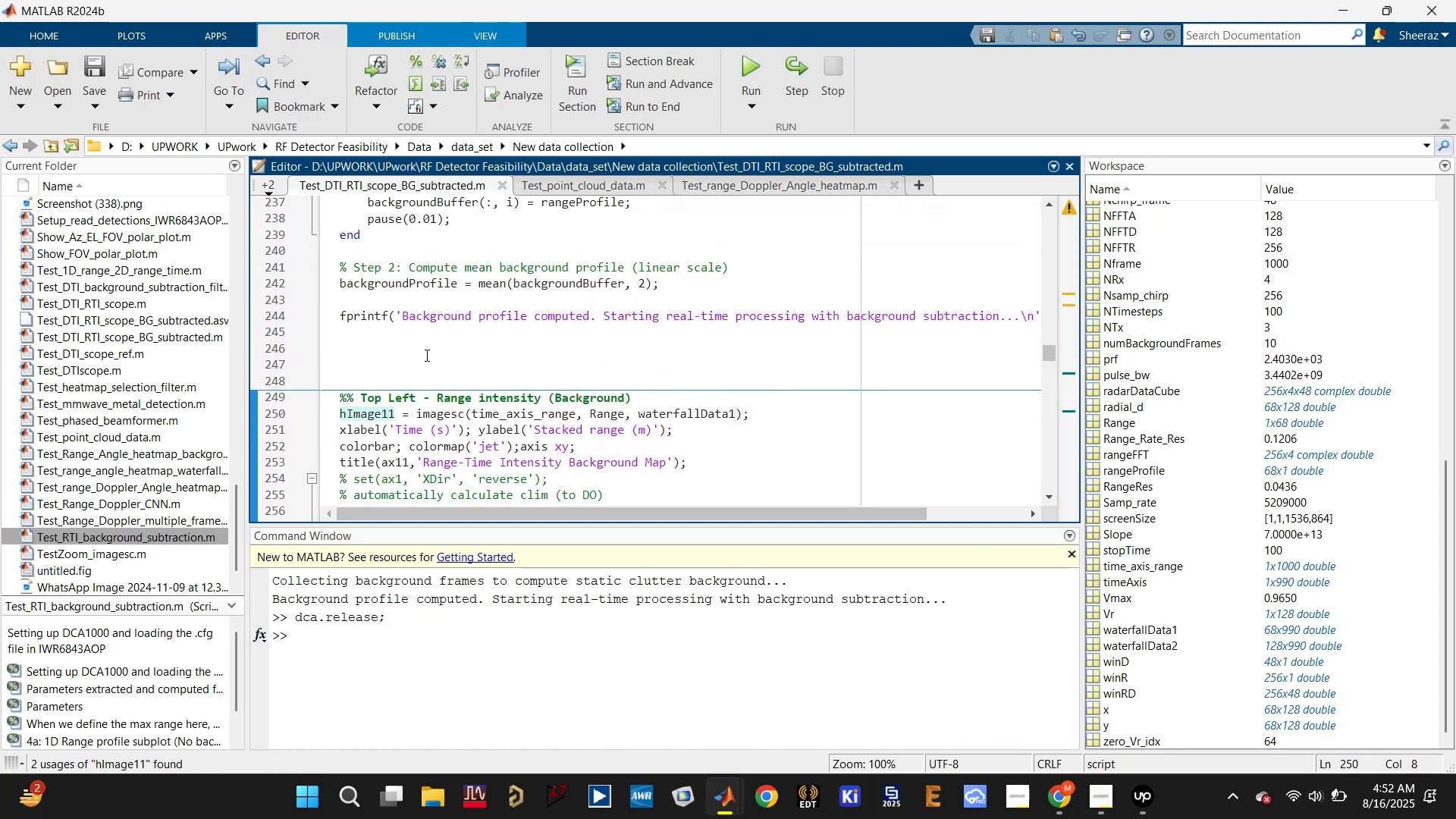 
scroll: coordinate [425, 355], scroll_direction: down, amount: 2.0
 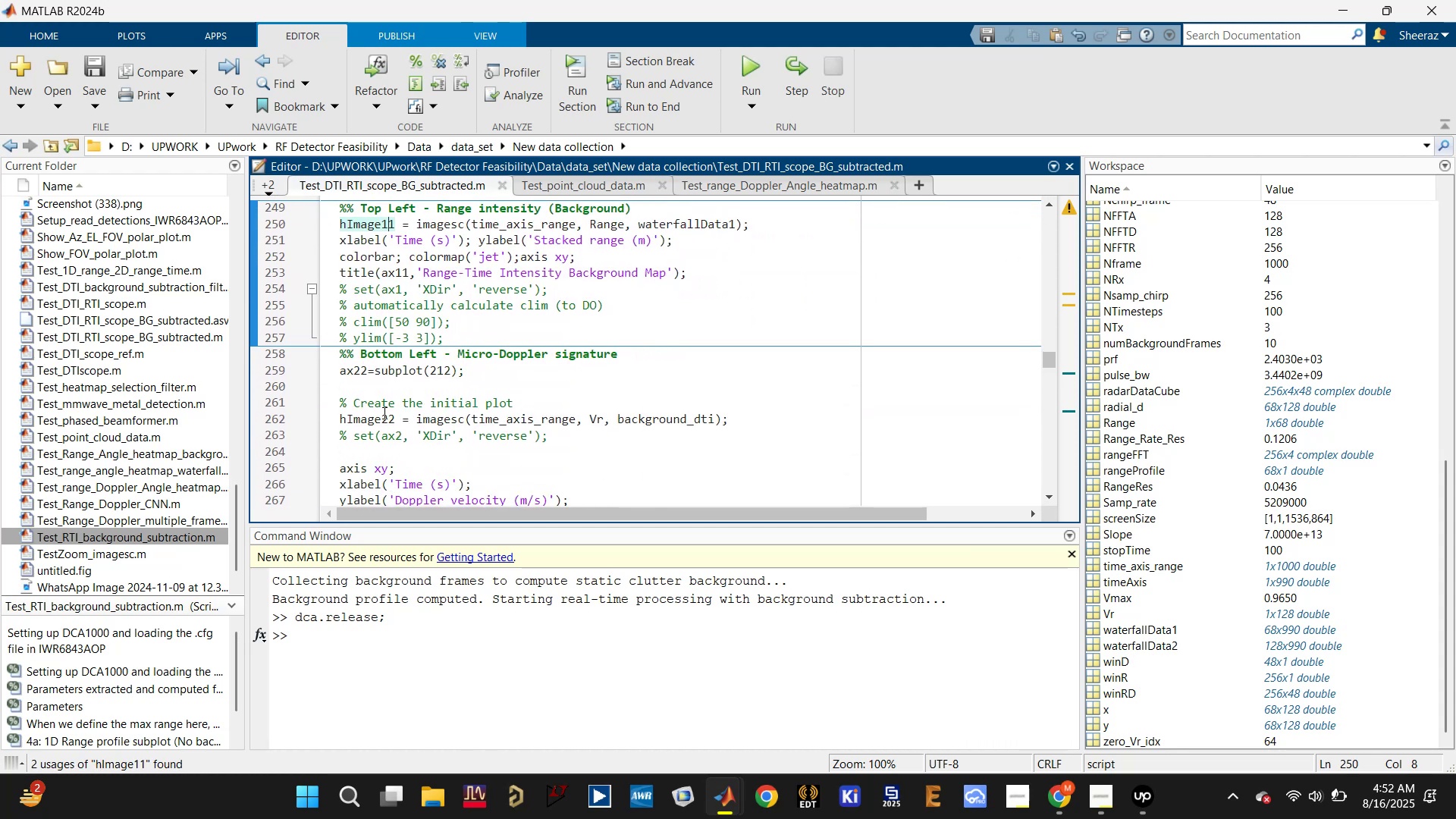 
left_click([360, 370])
 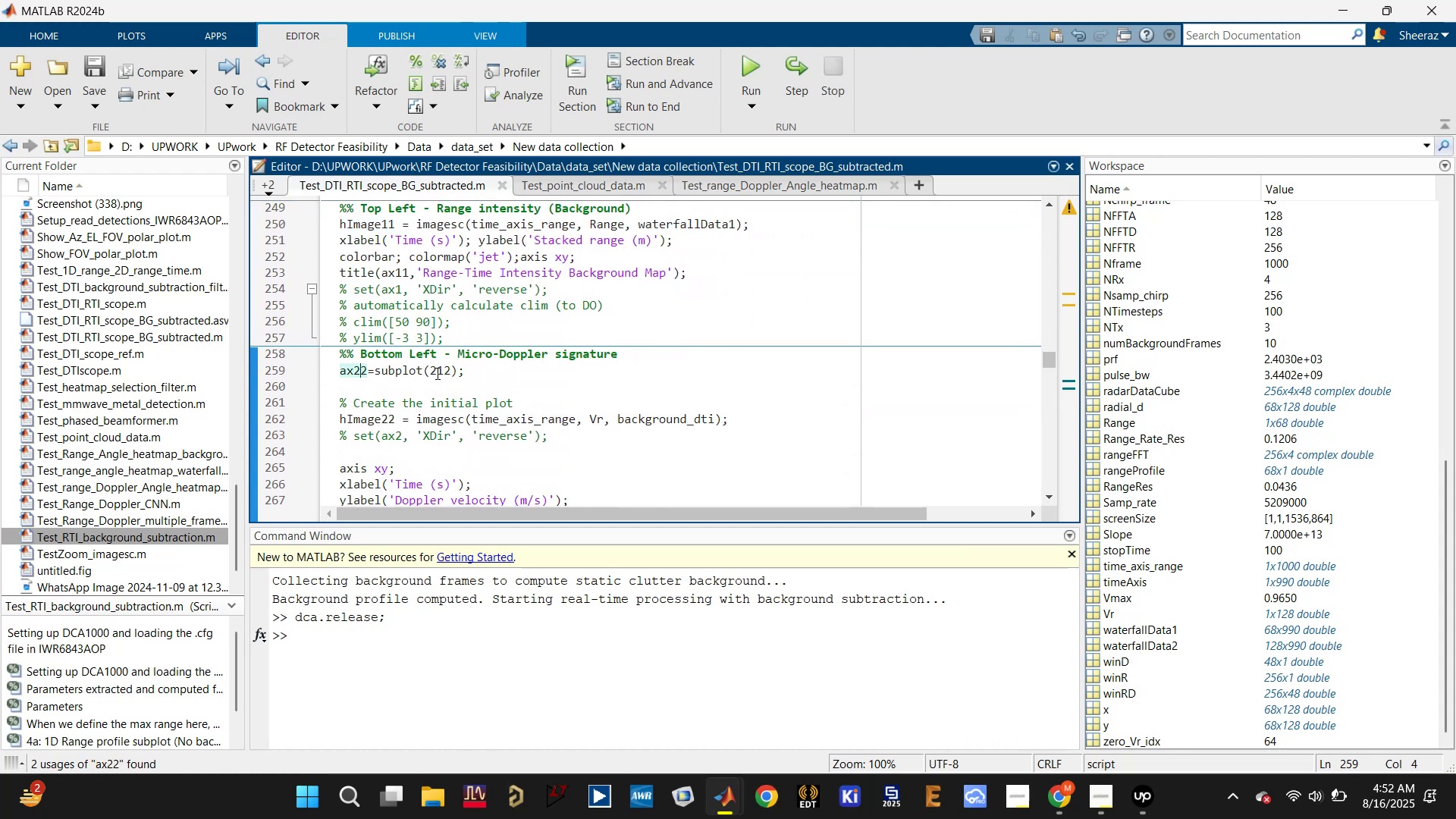 
scroll: coordinate [435, 375], scroll_direction: up, amount: 8.0
 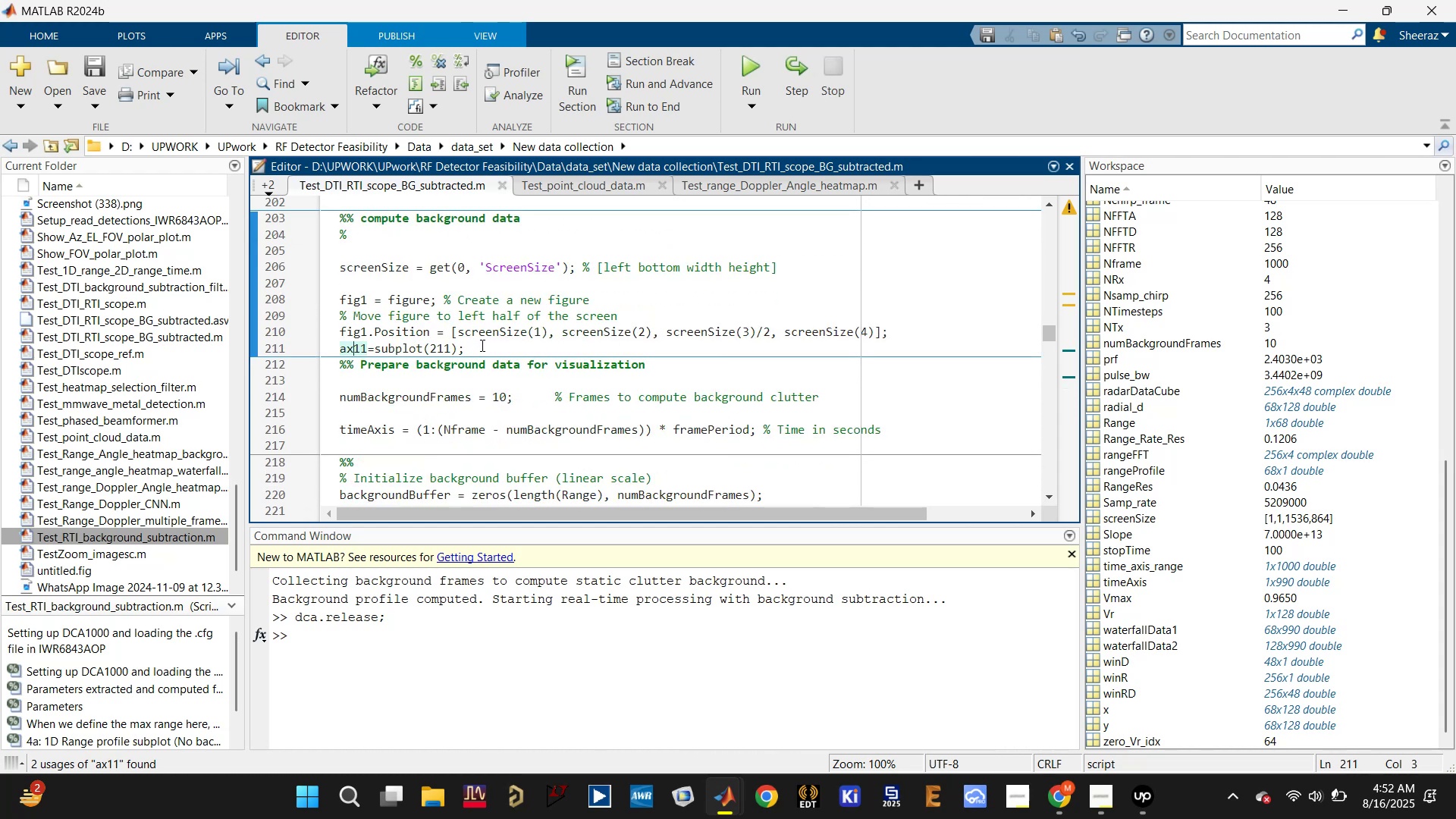 
wait(5.78)
 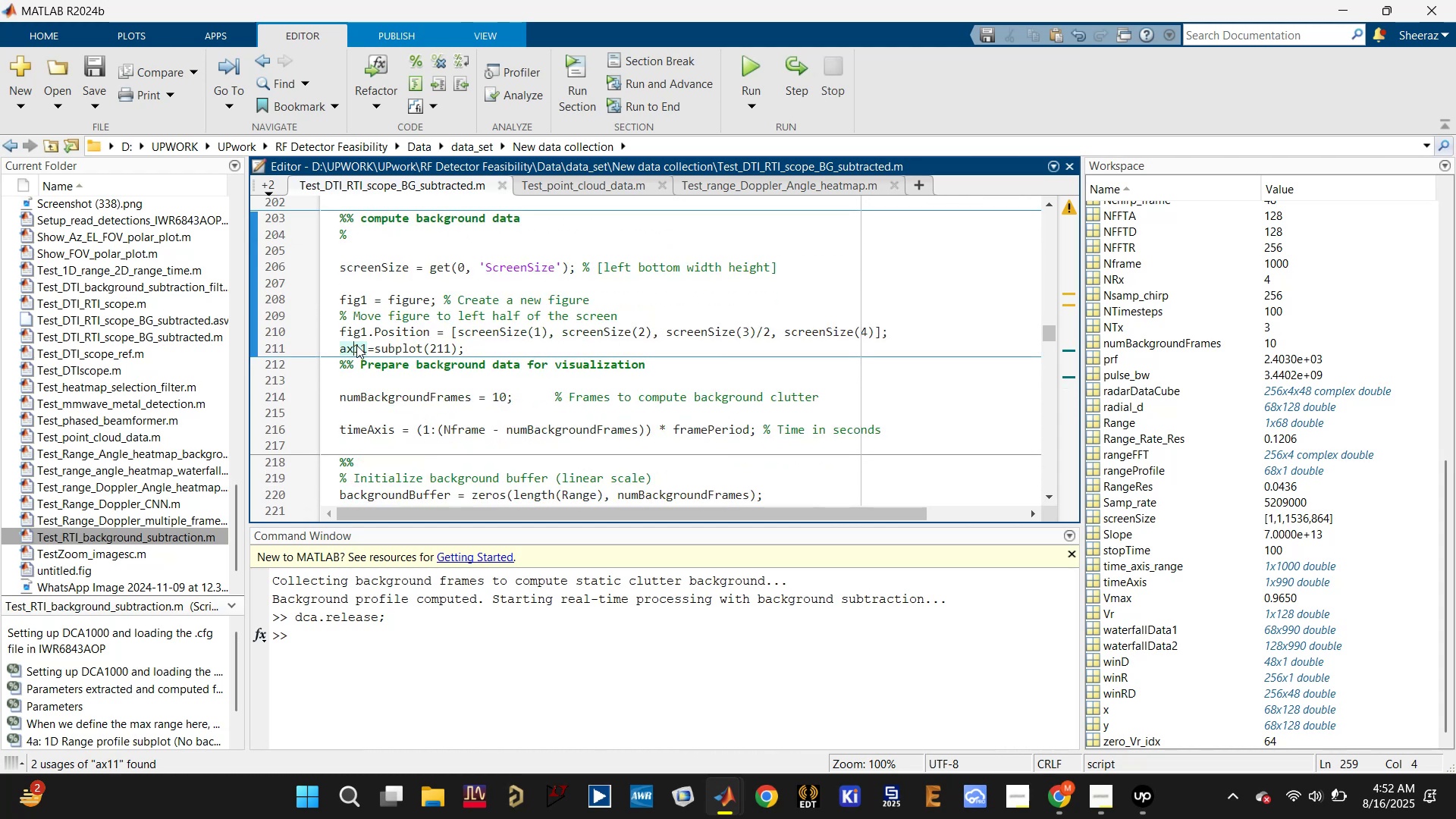 
key(Control+X)
 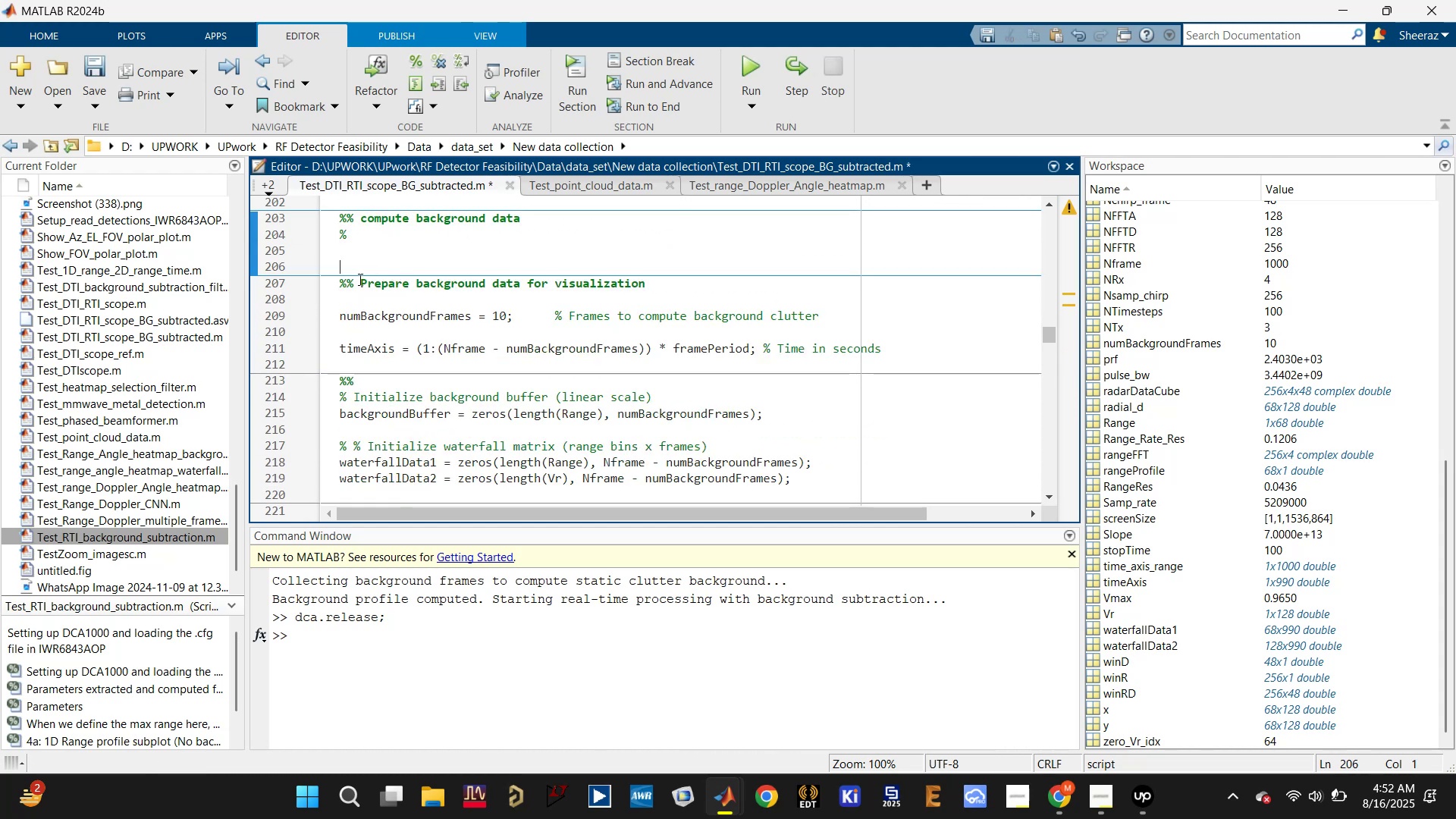 
wait(5.15)
 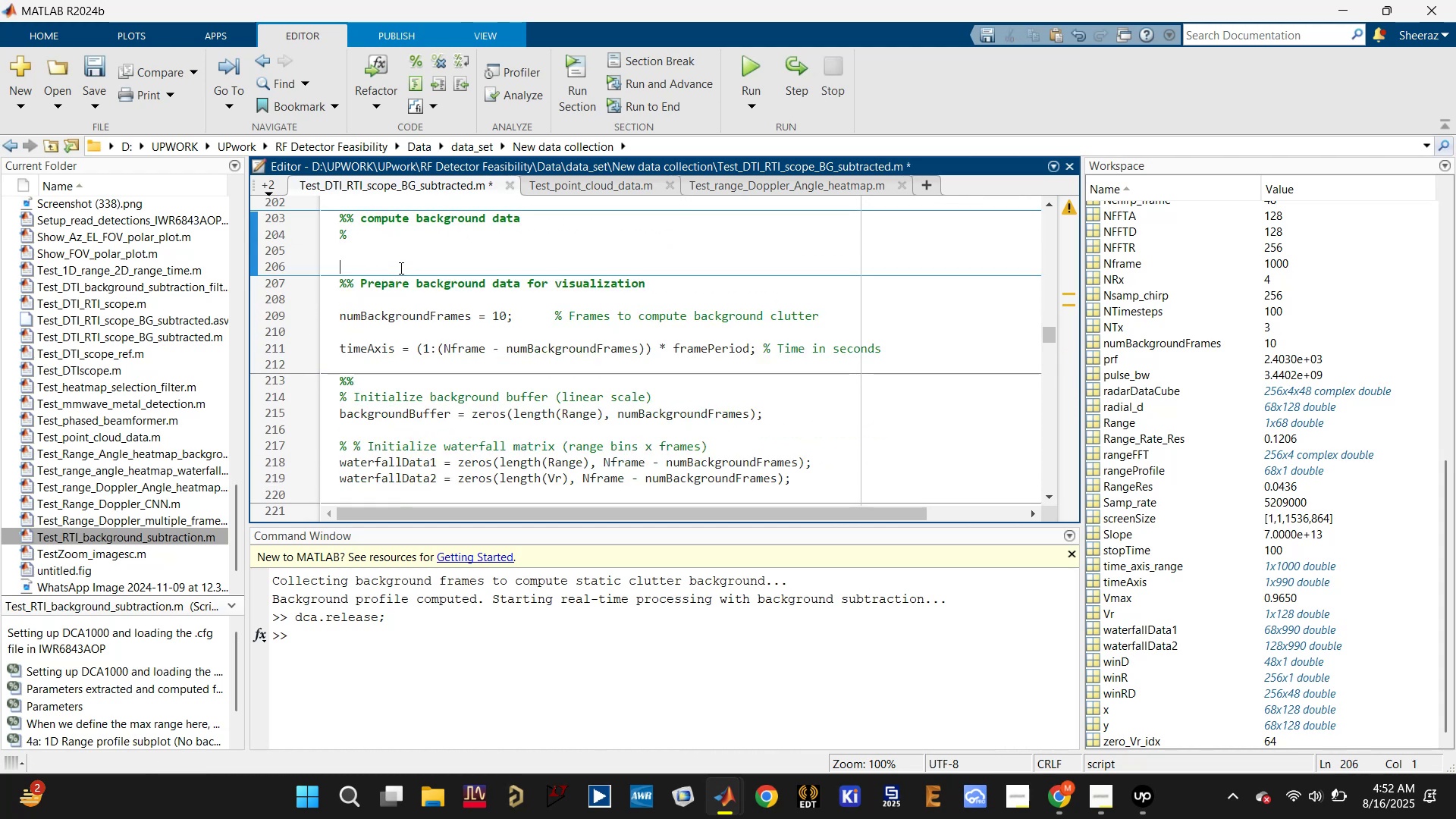 
left_click([356, 257])
 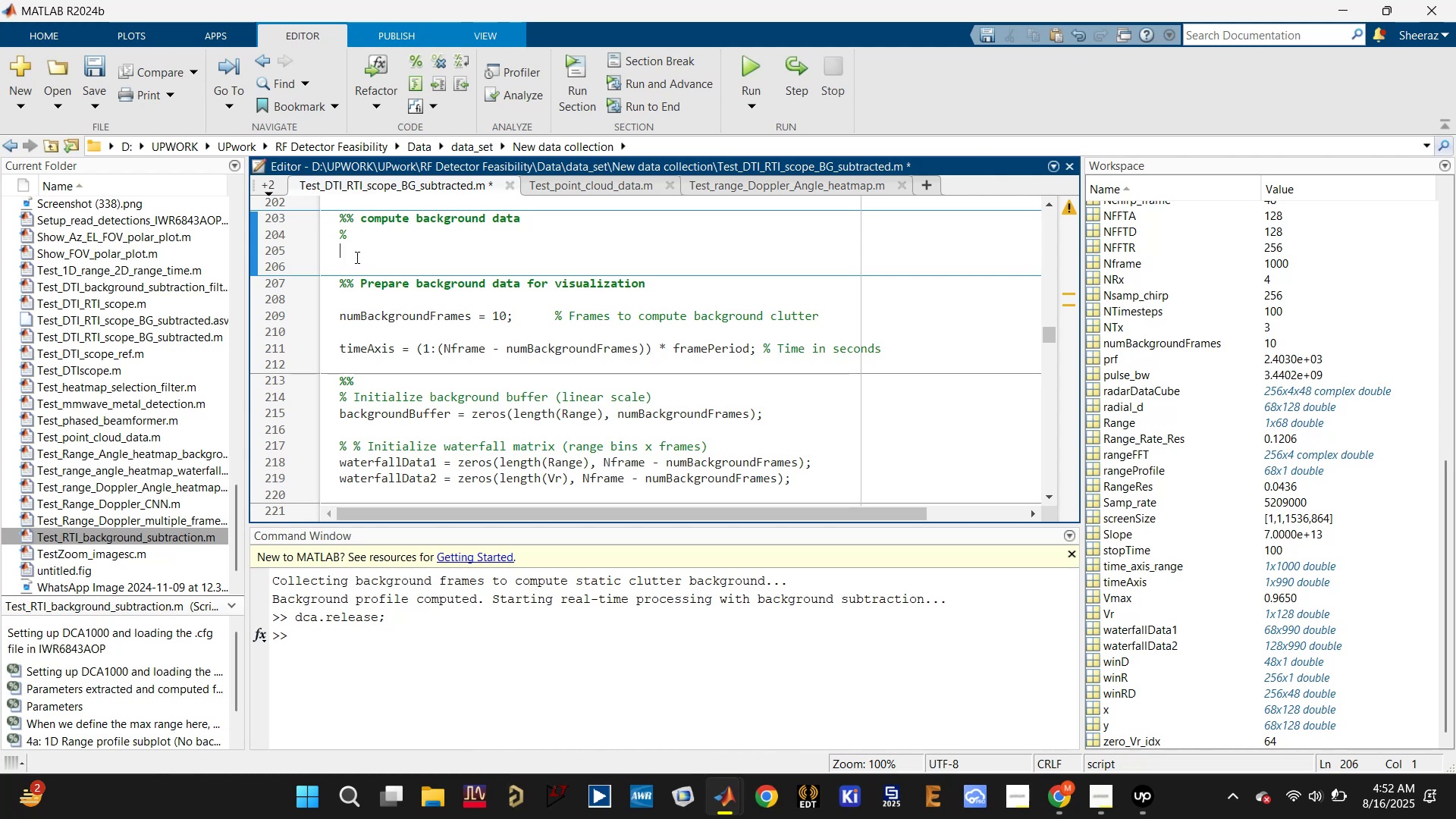 
key(Backspace)
 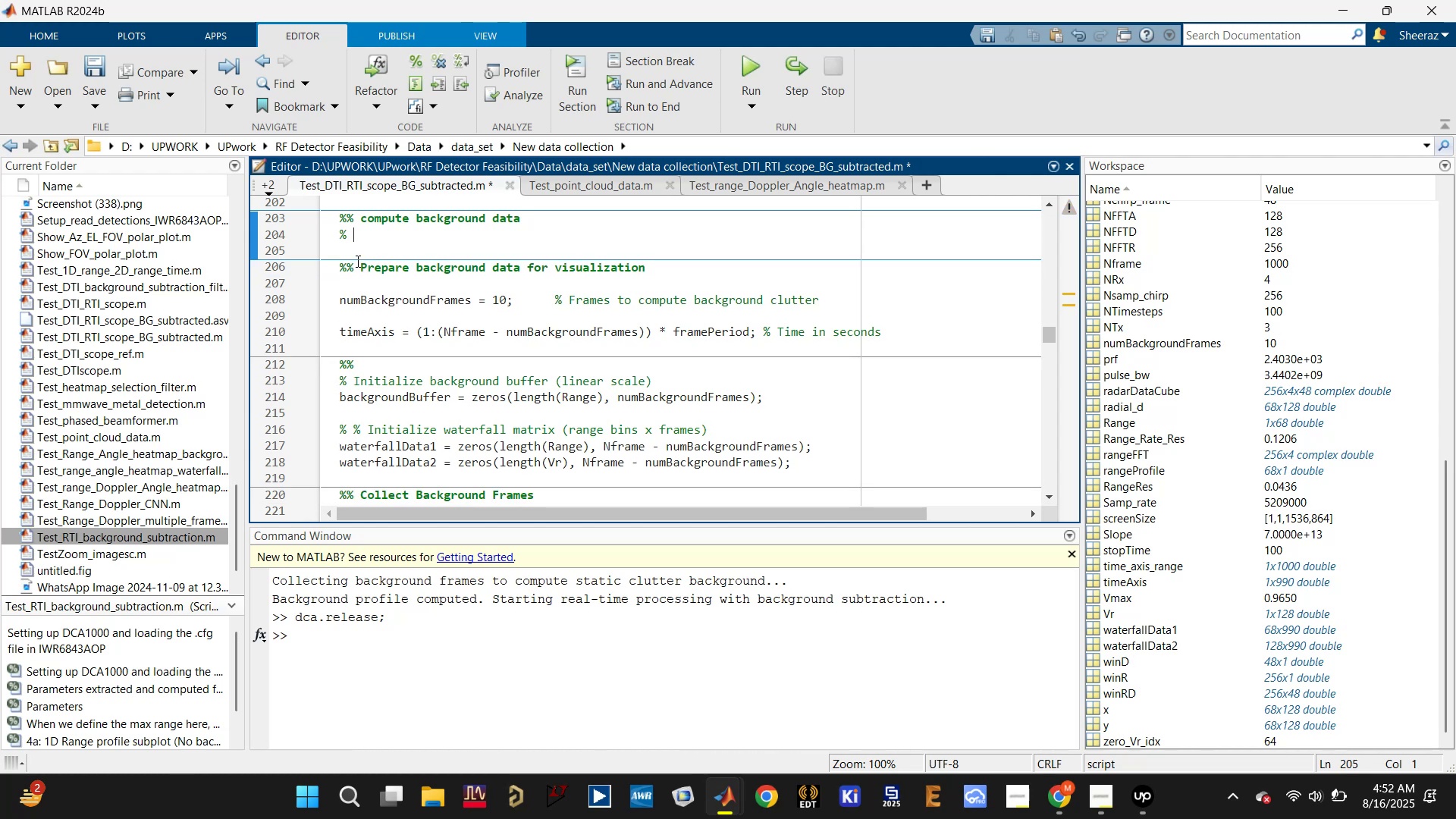 
key(Backspace)
 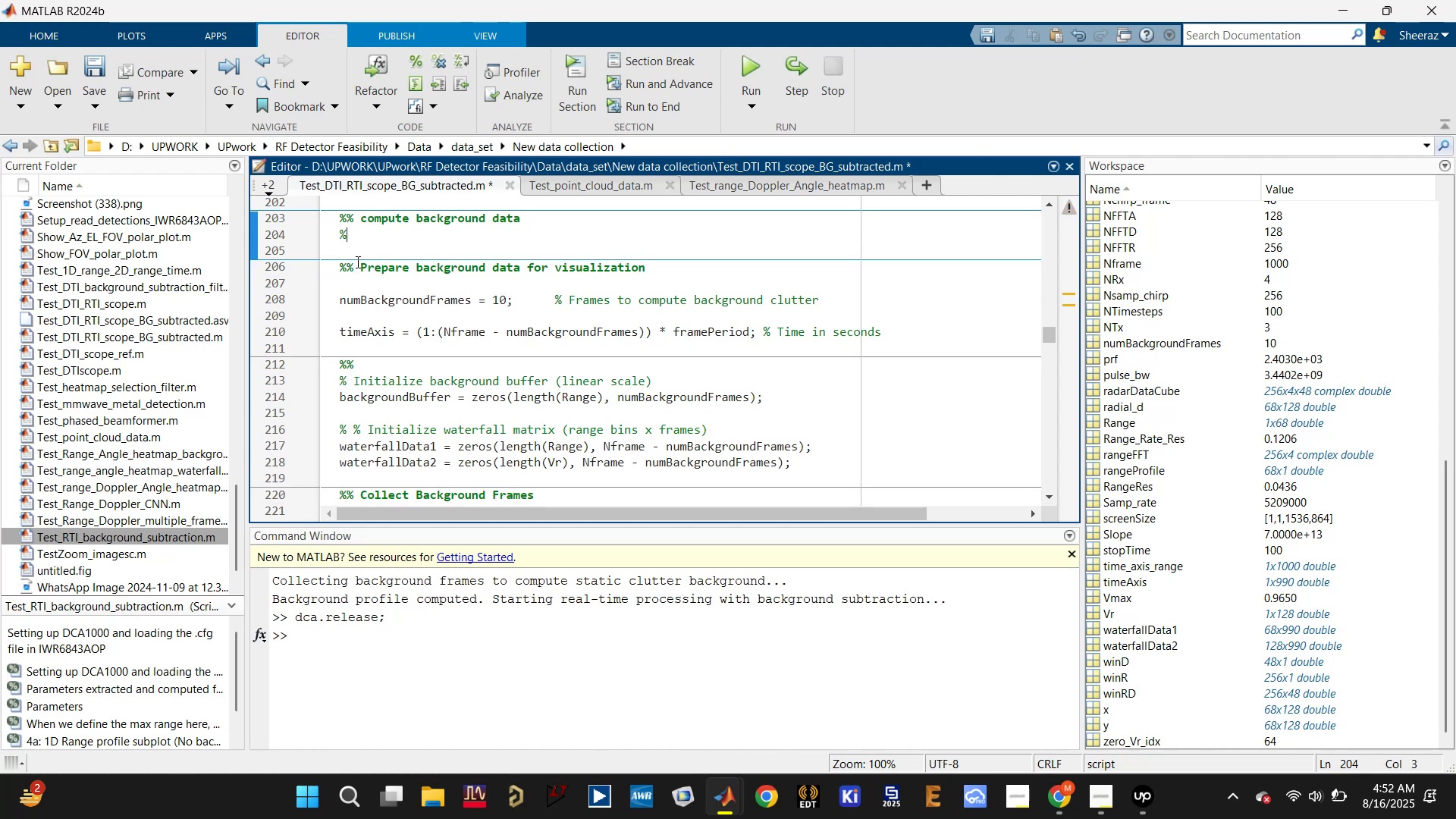 
key(Backspace)
 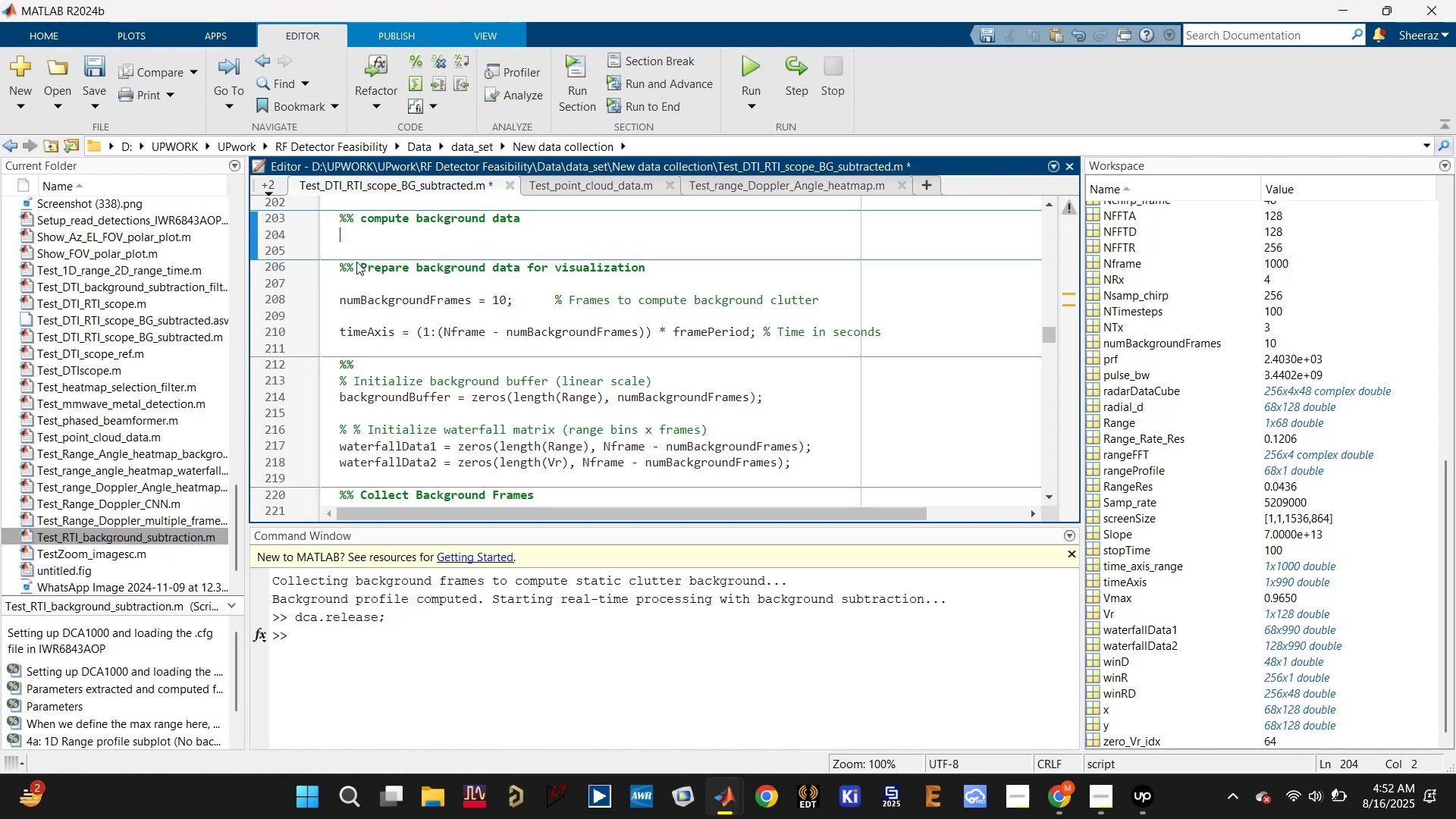 
key(Backspace)
 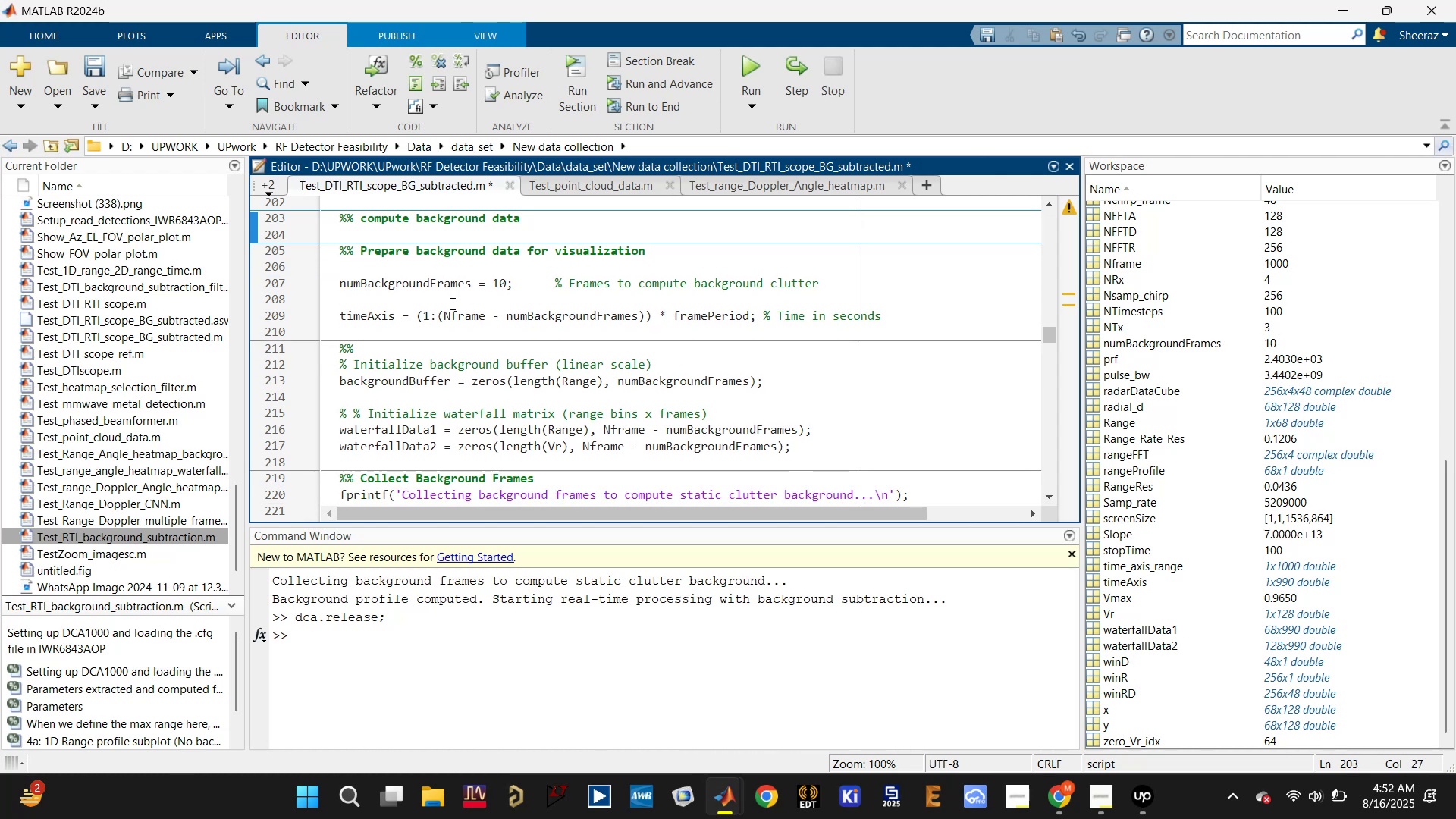 
scroll: coordinate [453, 346], scroll_direction: down, amount: 6.0
 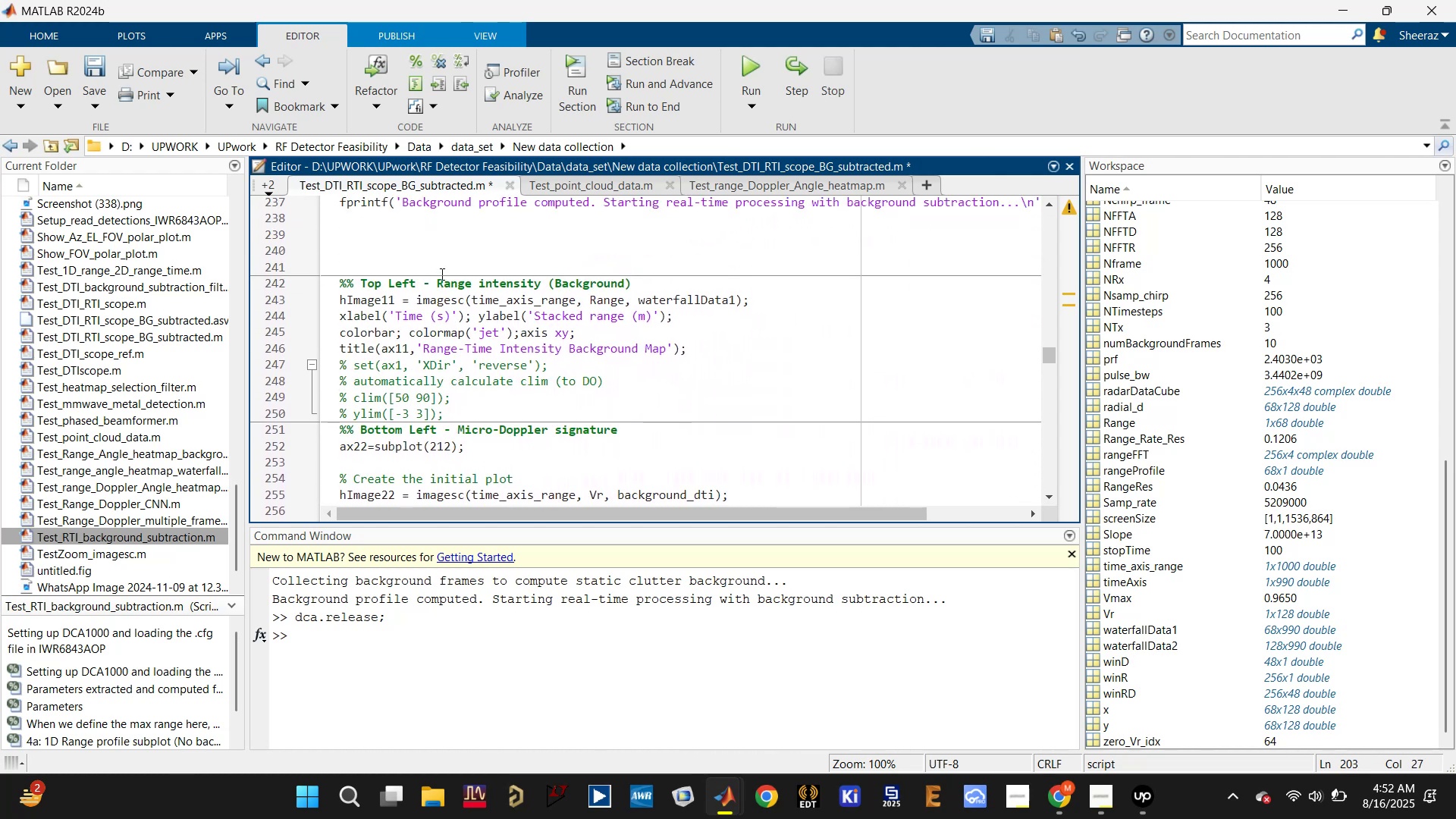 
left_click([440, 259])
 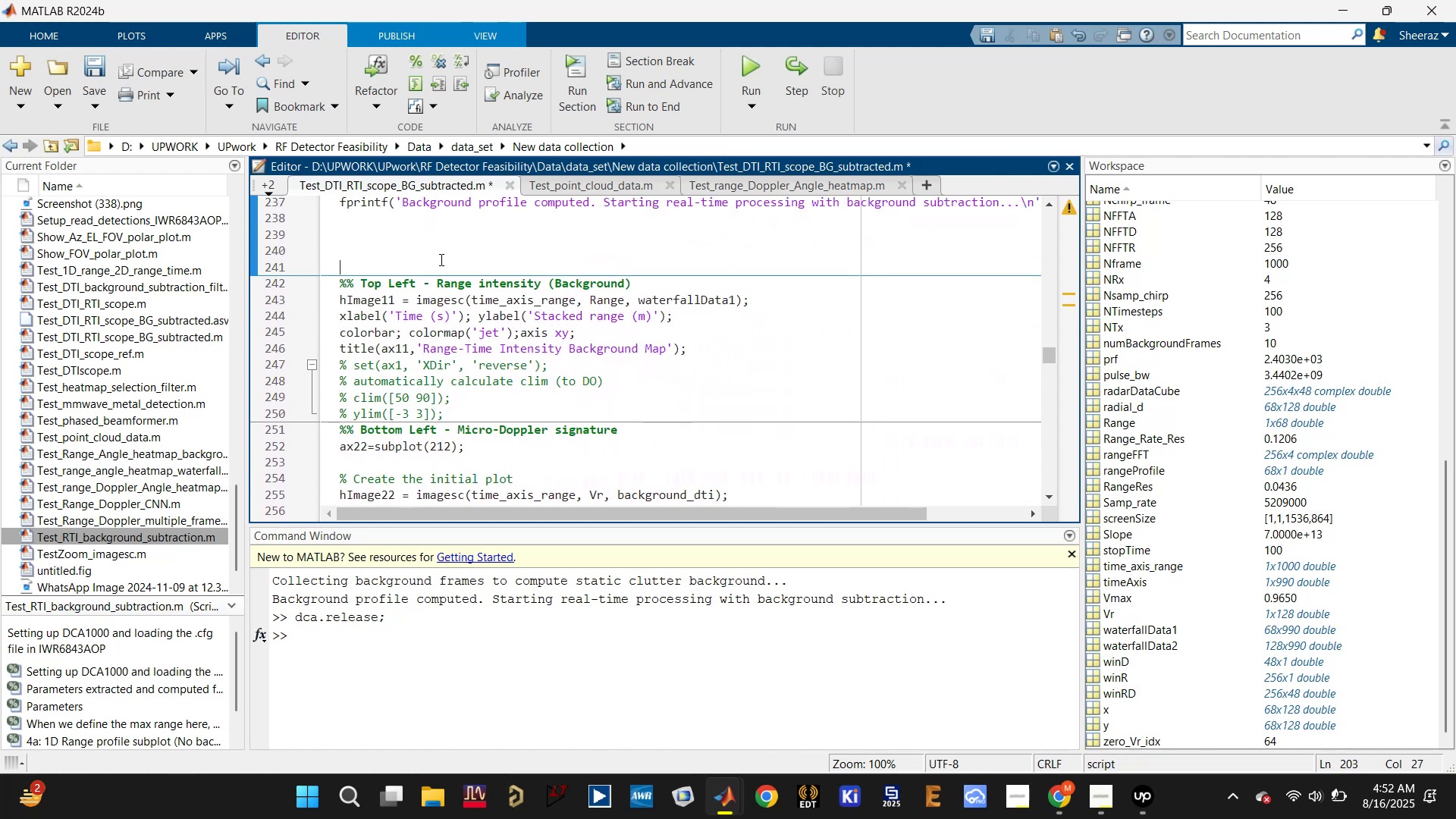 
key(Control+V)
 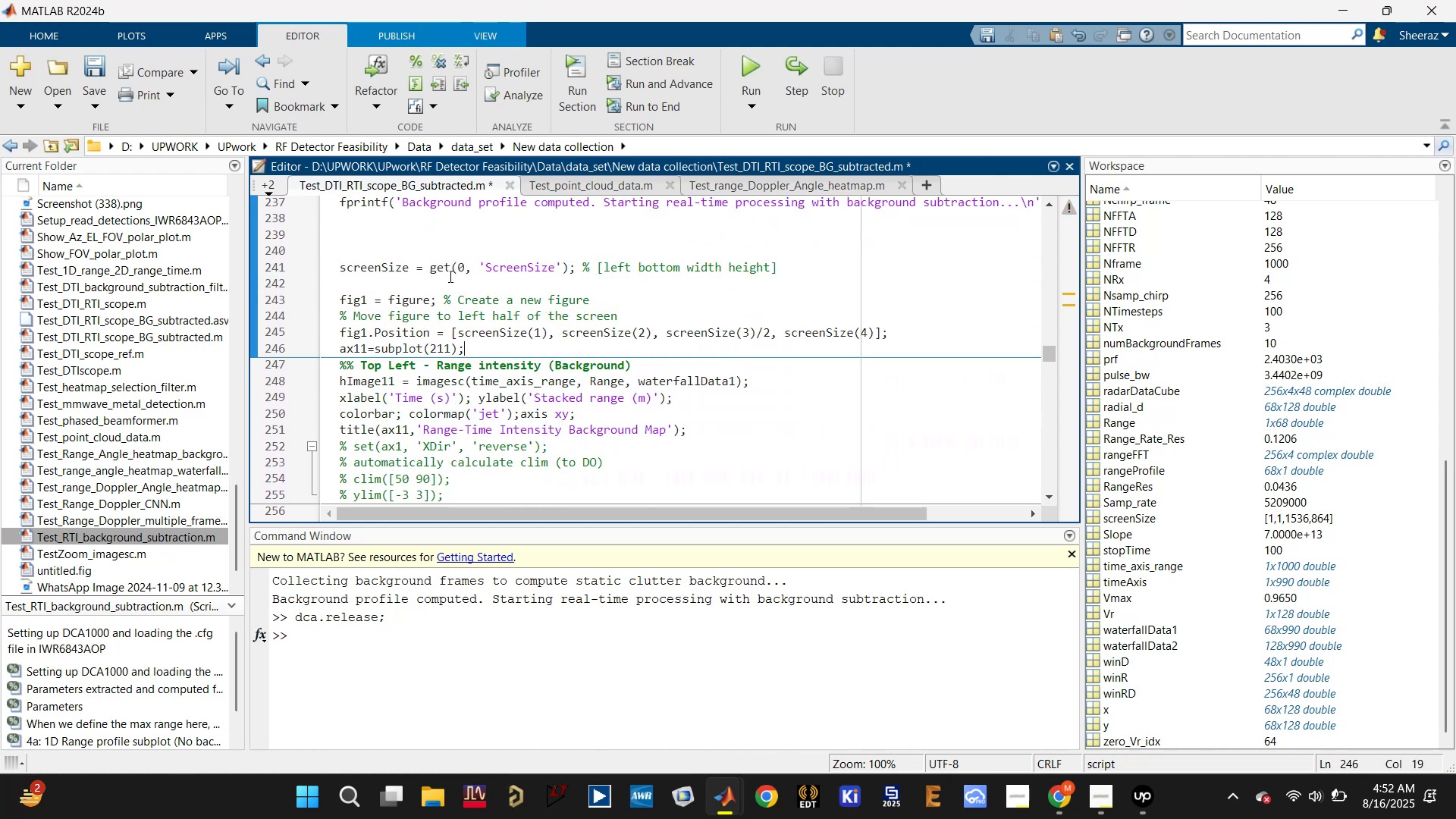 
scroll: coordinate [478, 327], scroll_direction: up, amount: 7.0
 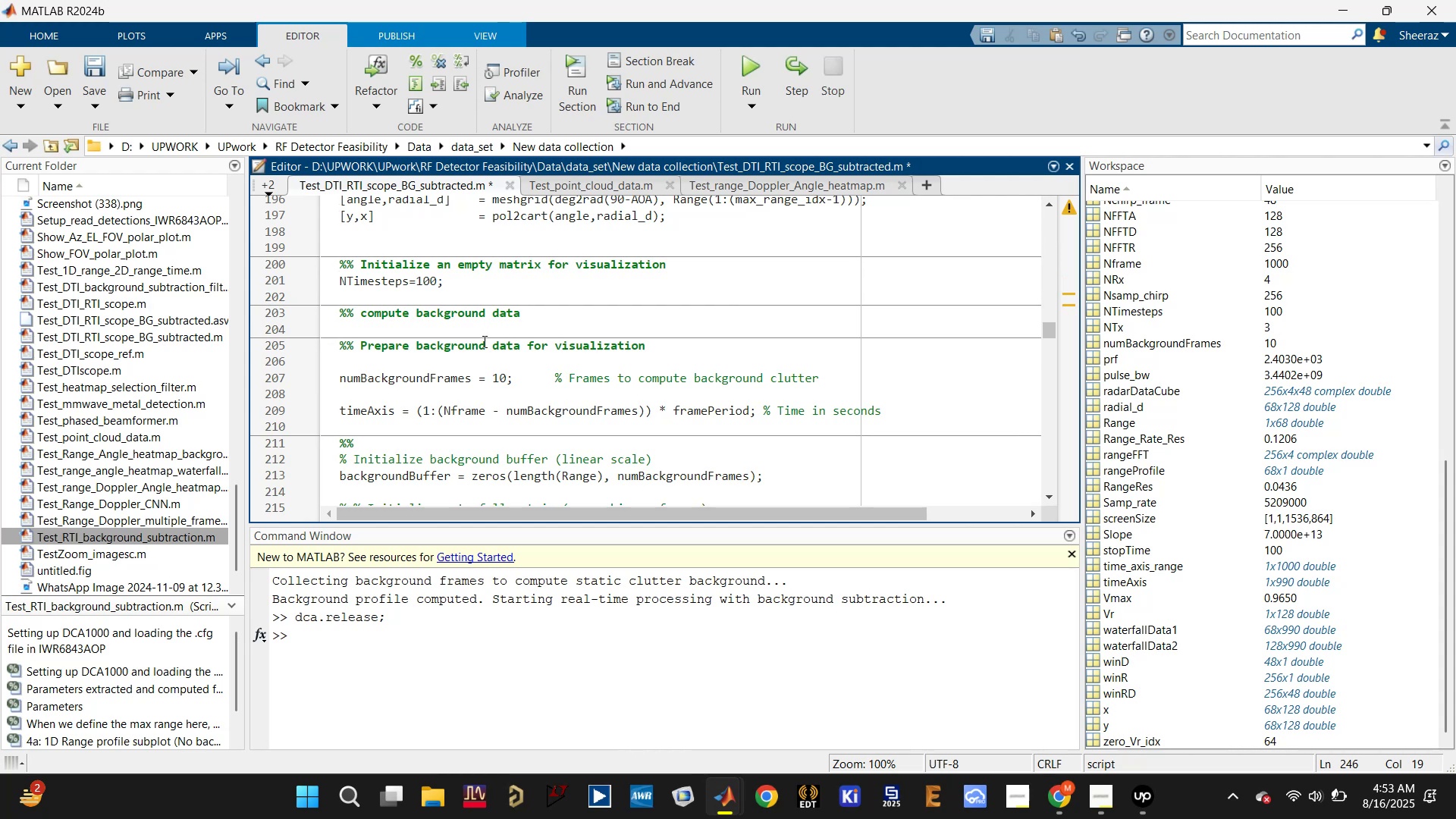 
double_click([482, 342])
 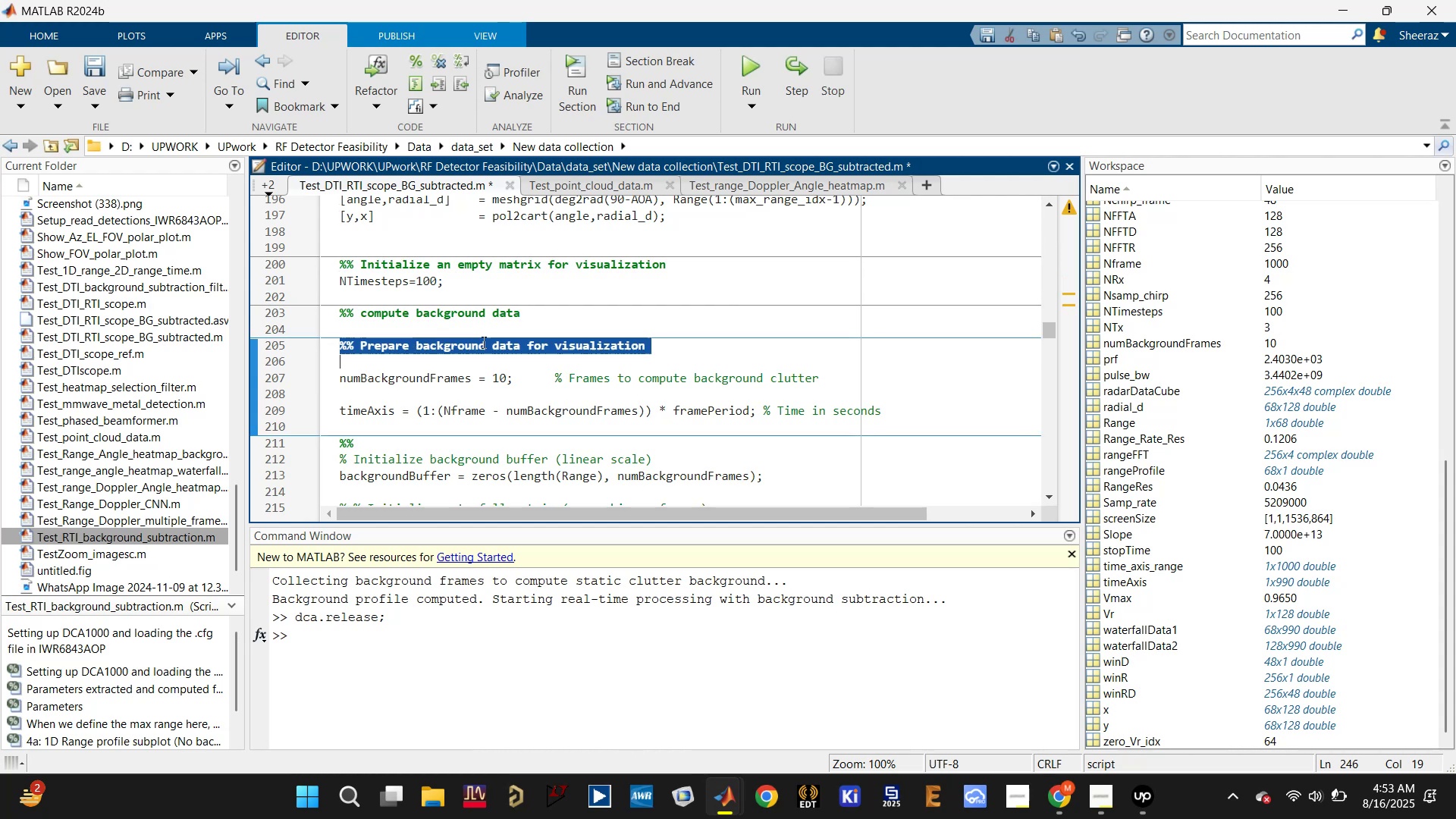 
triple_click([482, 342])
 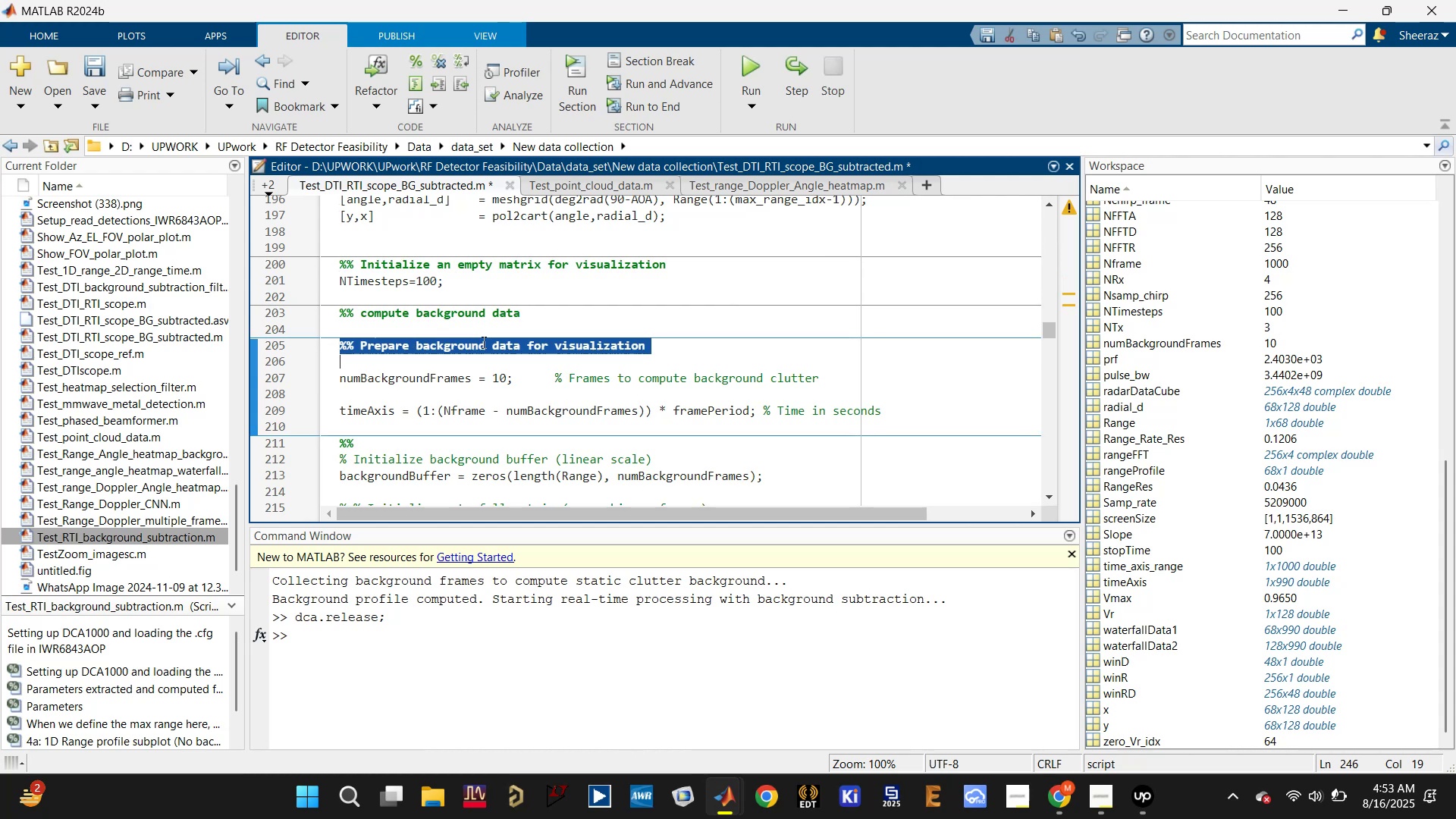 
key(Control+X)
 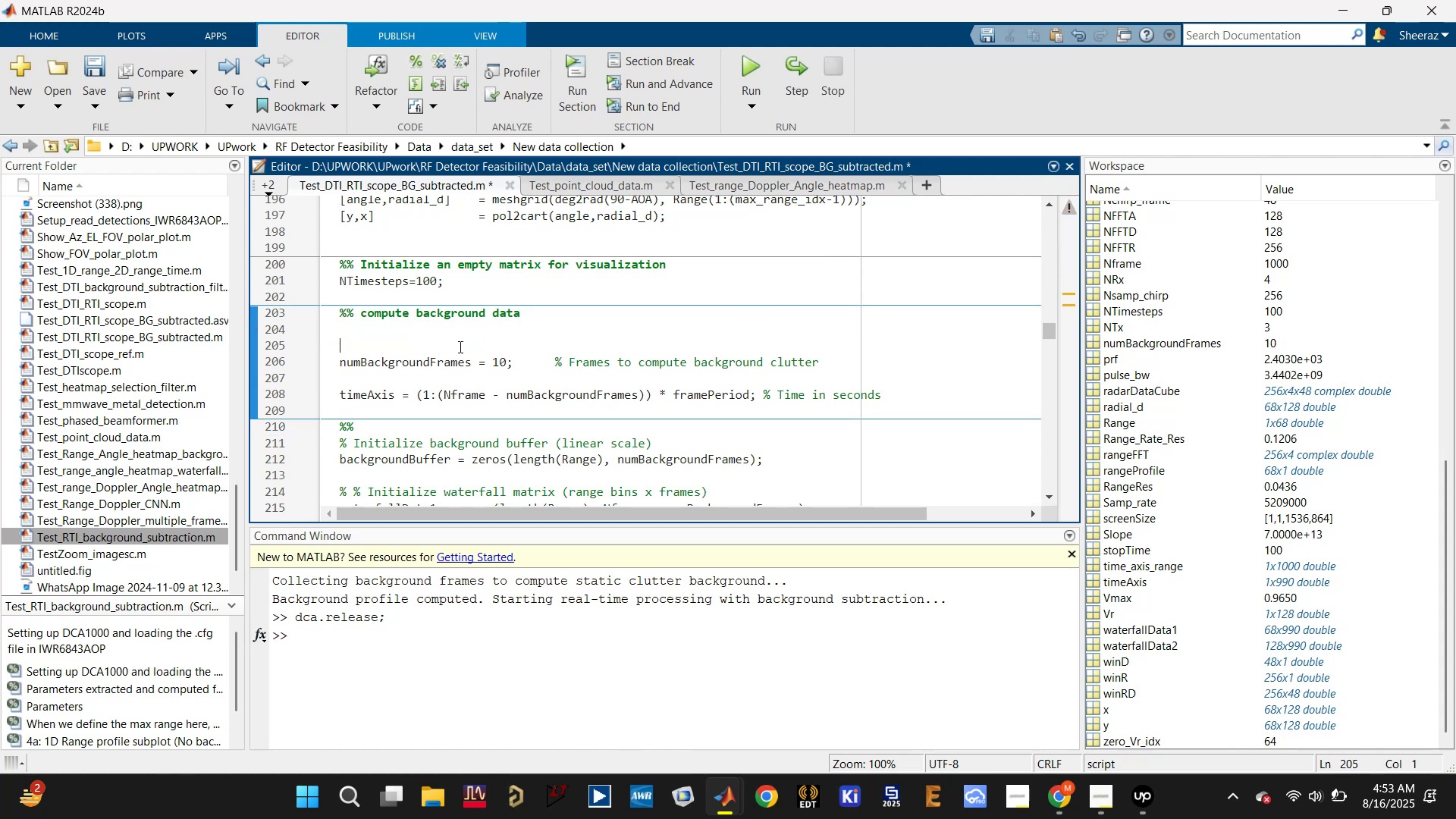 
left_click([457, 345])
 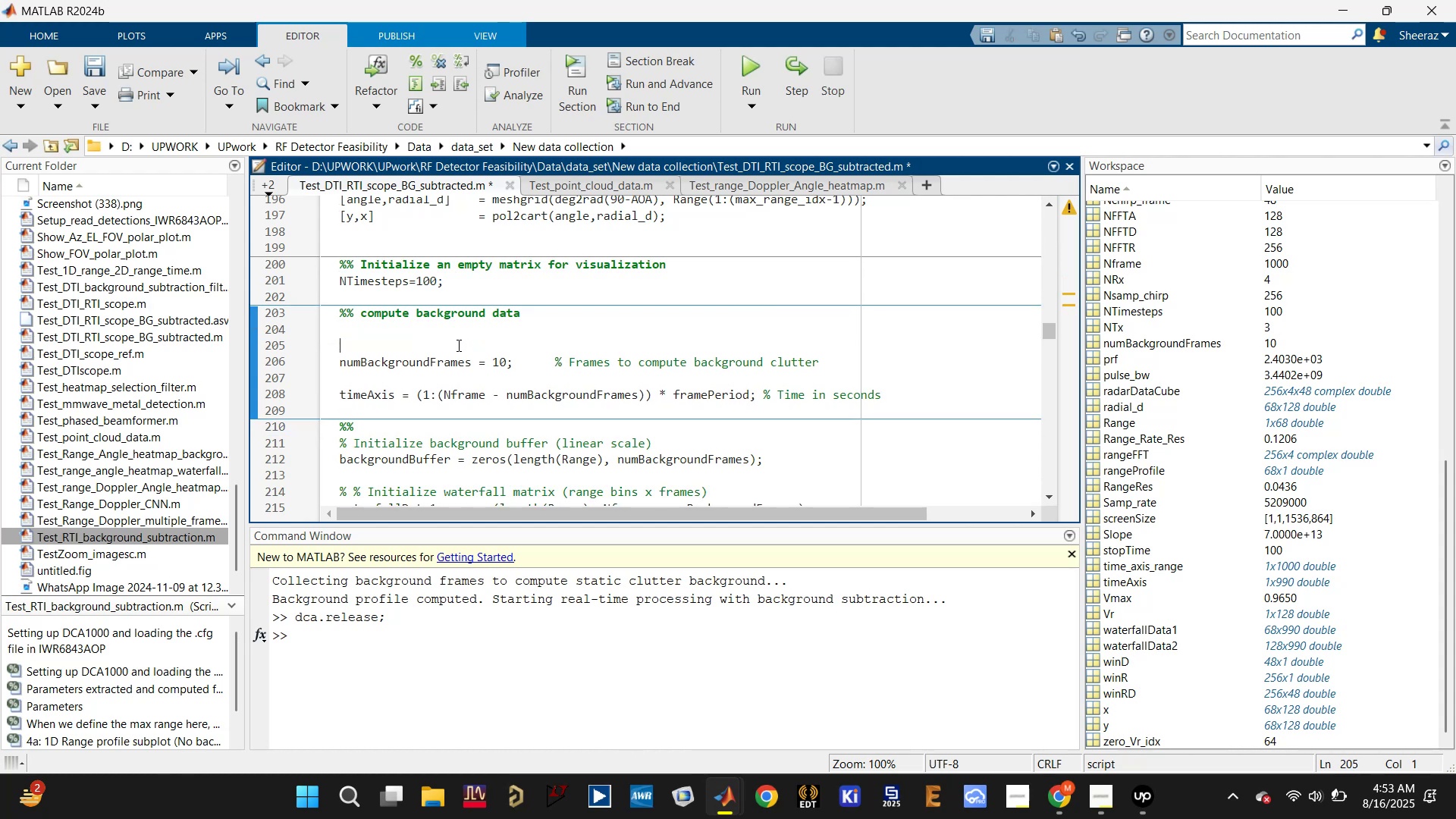 
key(Backspace)
 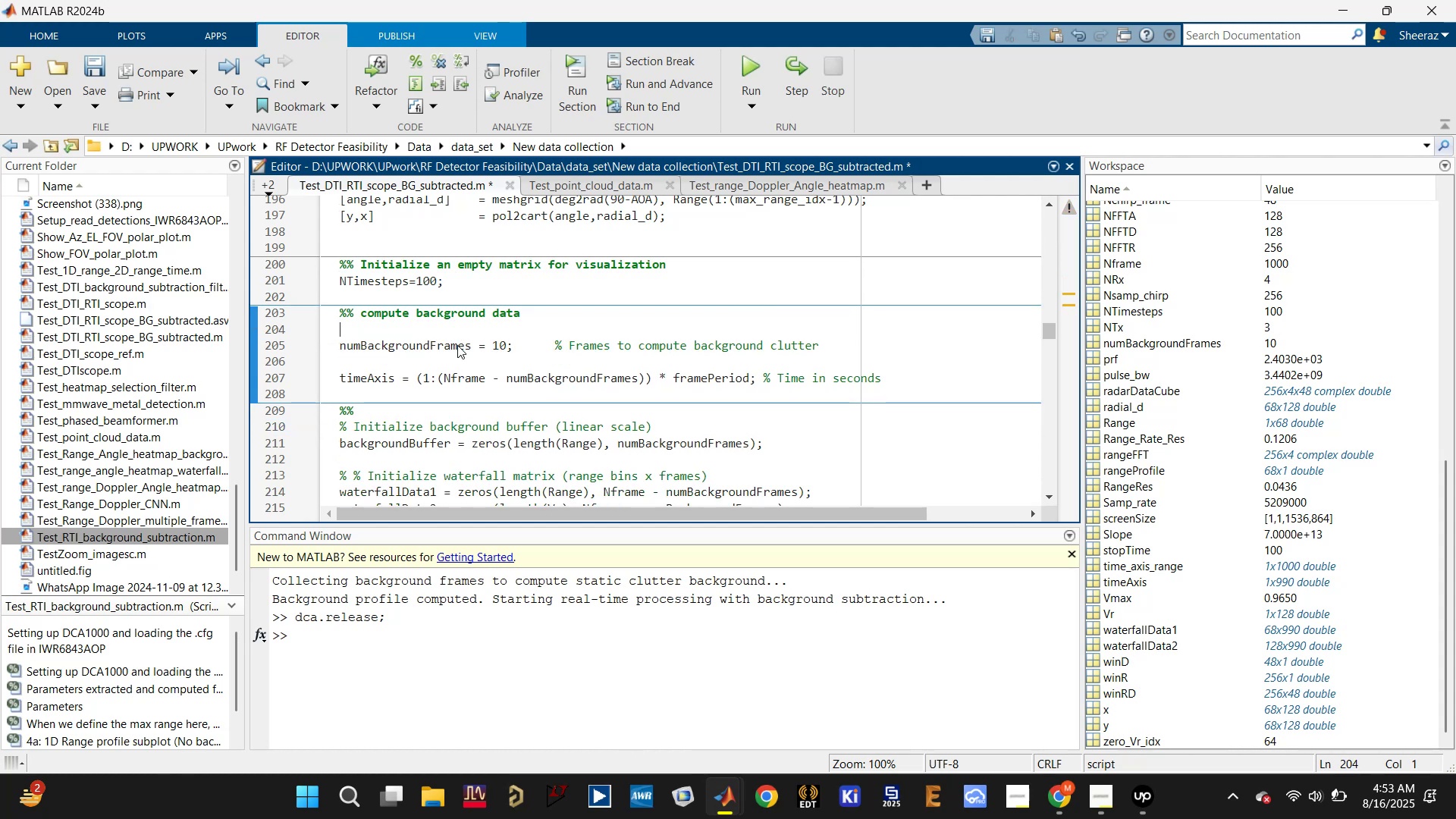 
key(Backspace)
 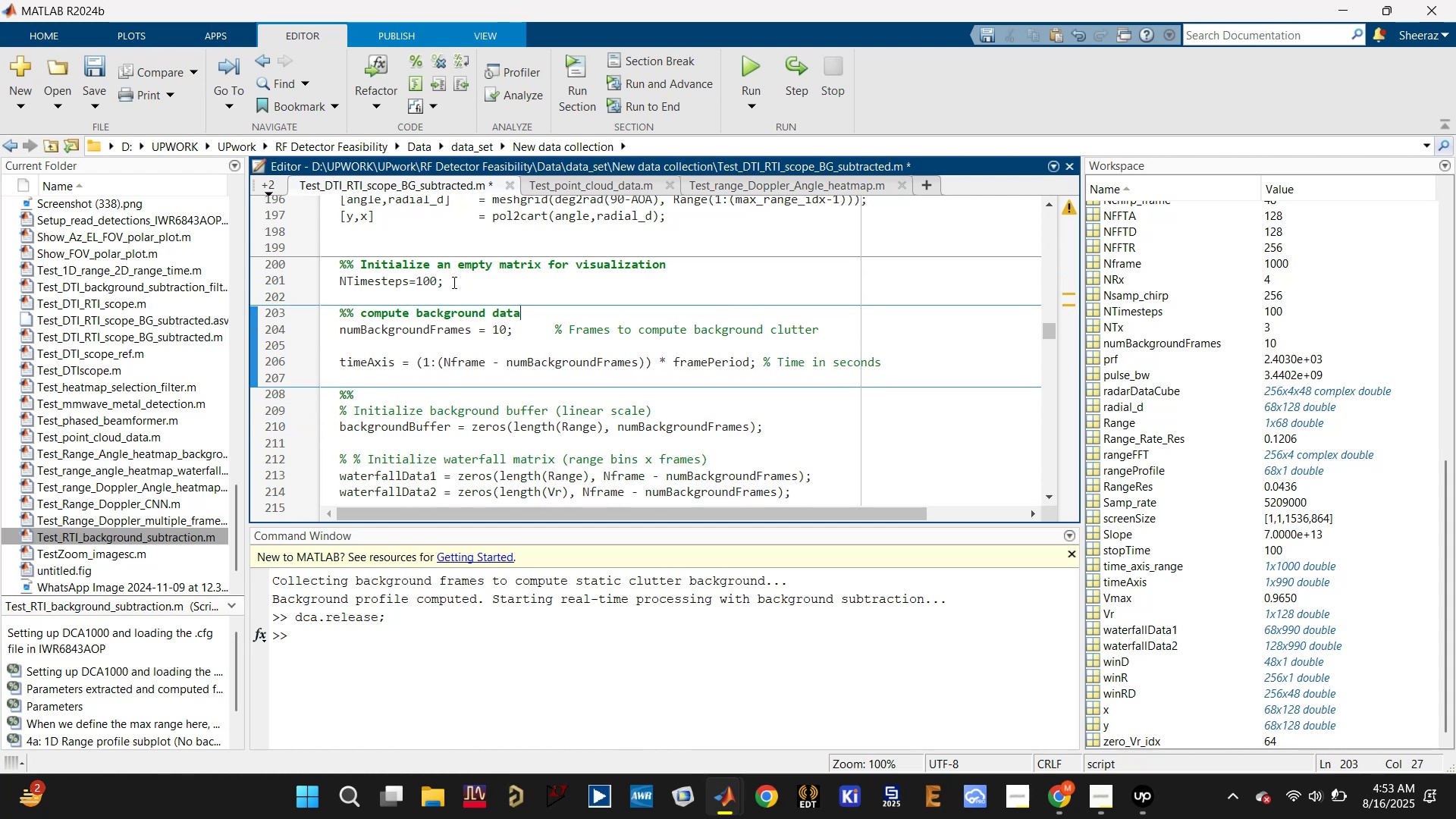 
scroll: coordinate [440, 317], scroll_direction: down, amount: 6.0
 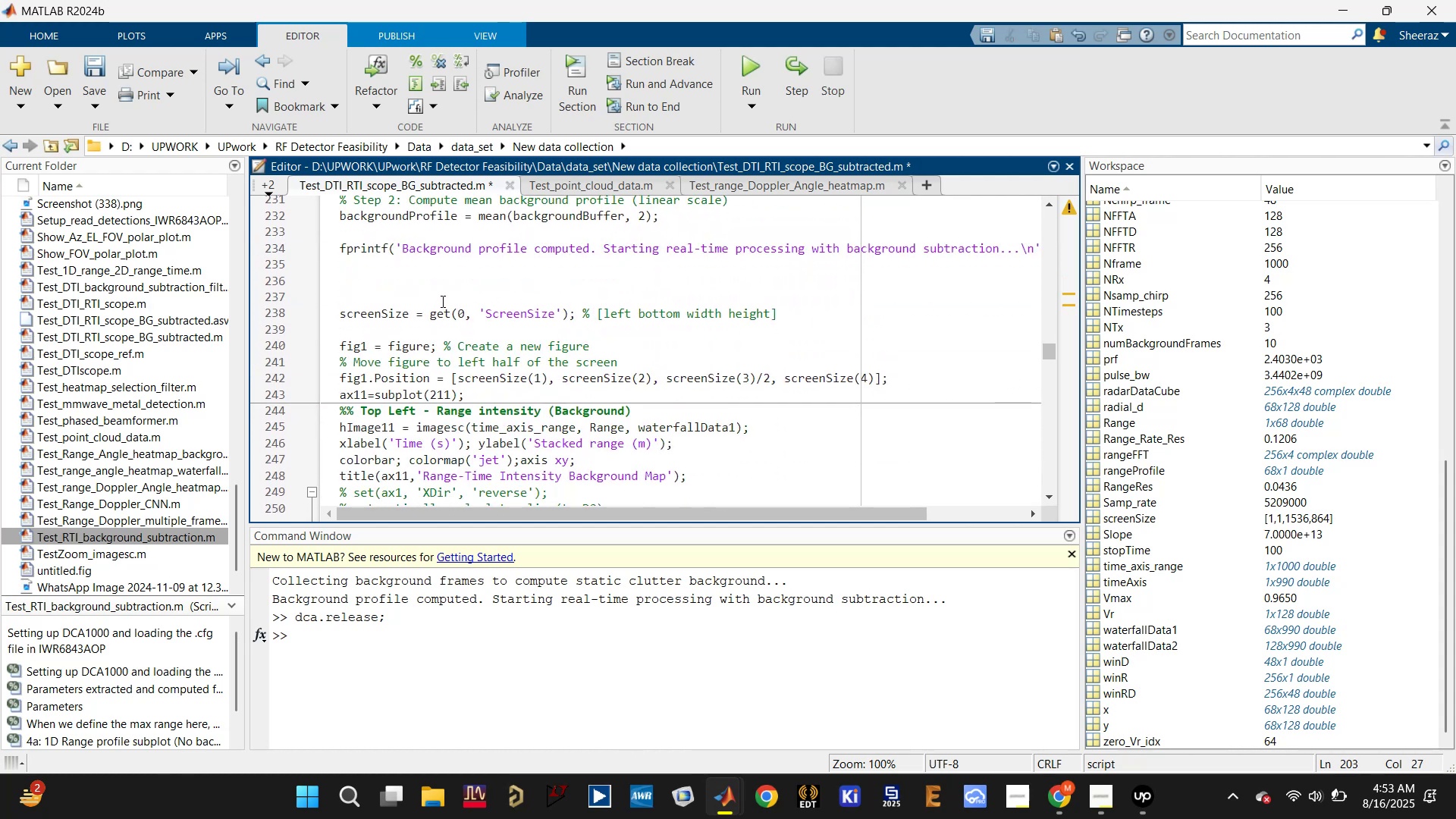 
left_click([443, 285])
 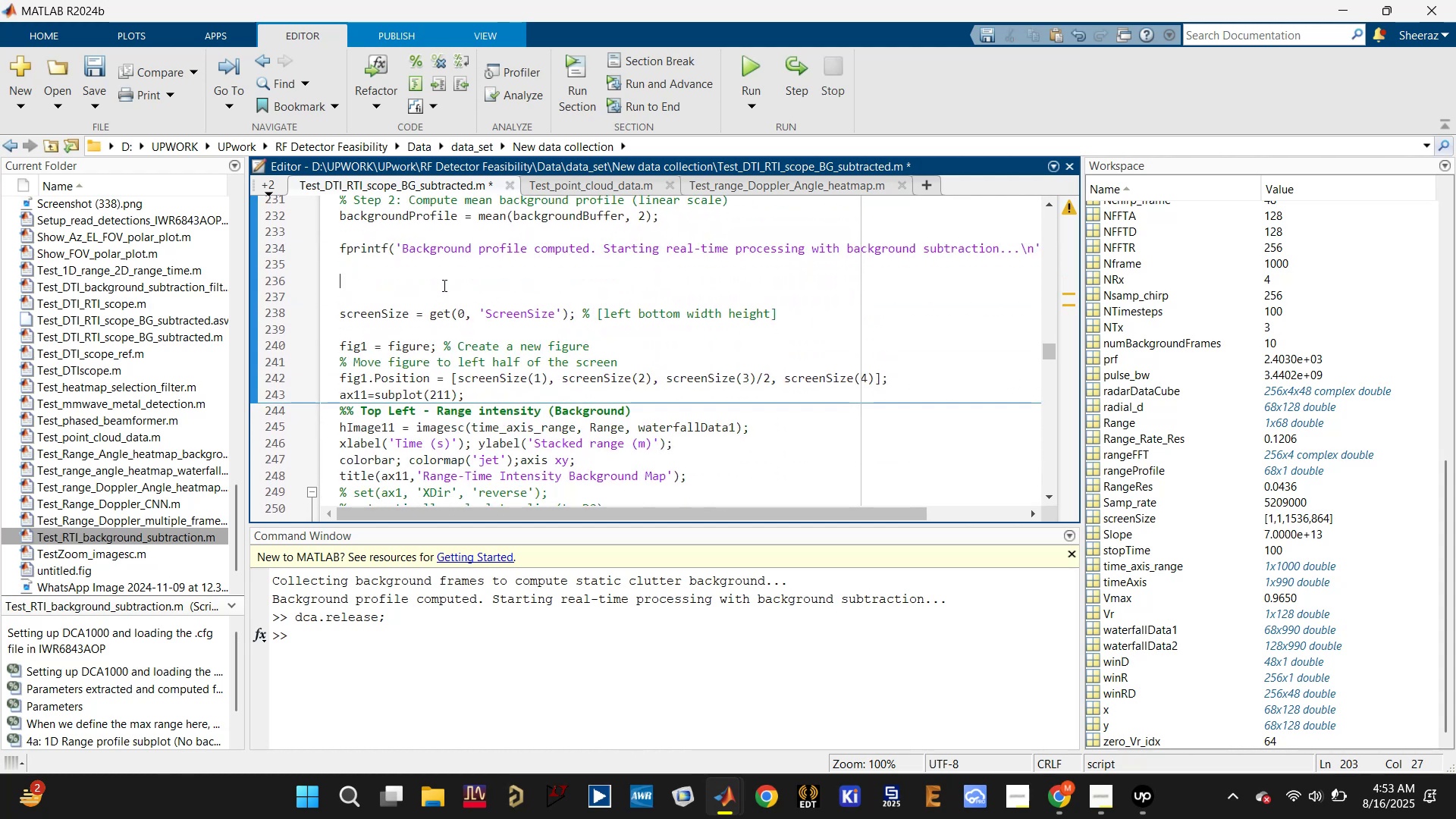 
key(Control+V)
 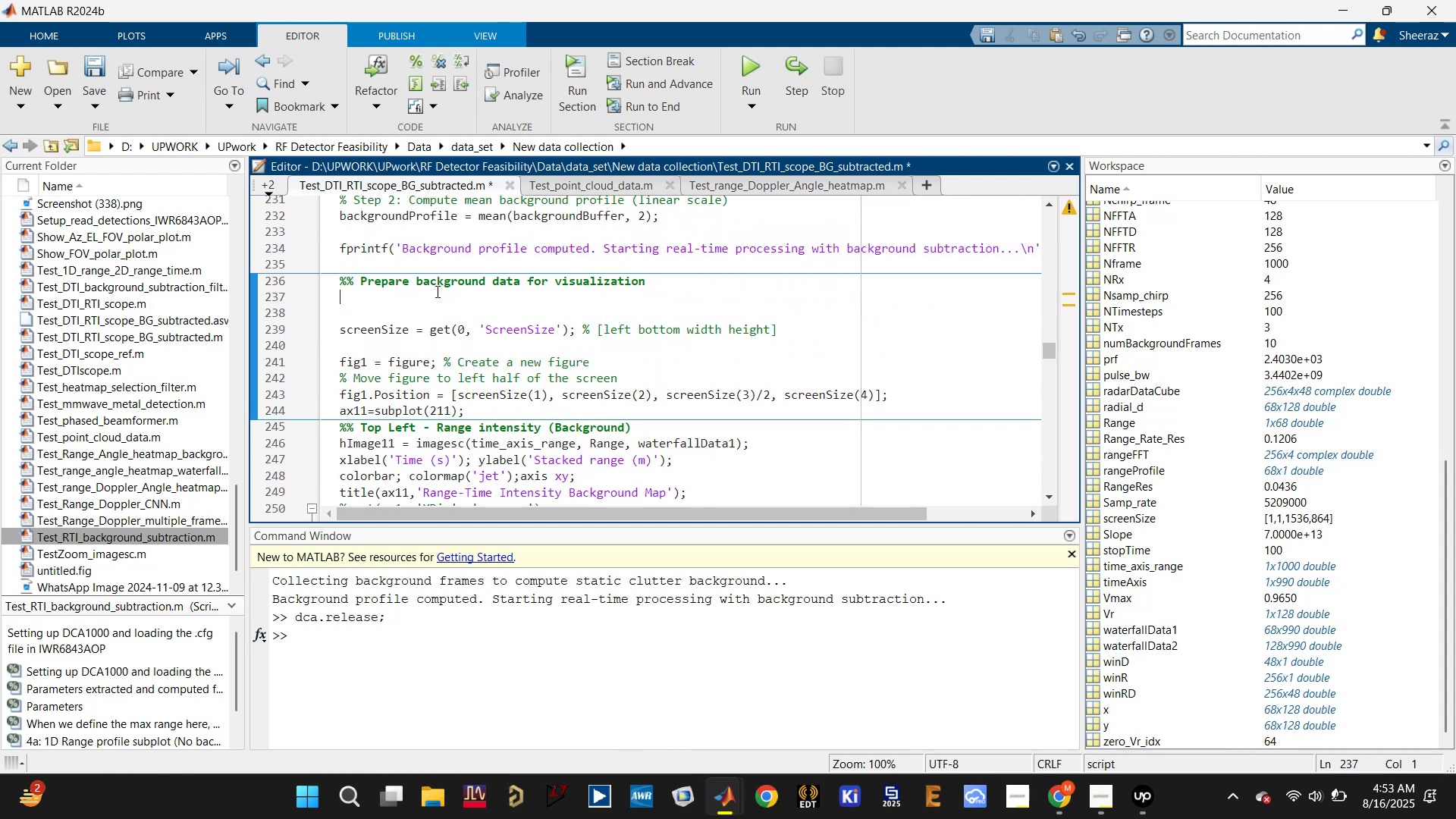 
left_click([424, 304])
 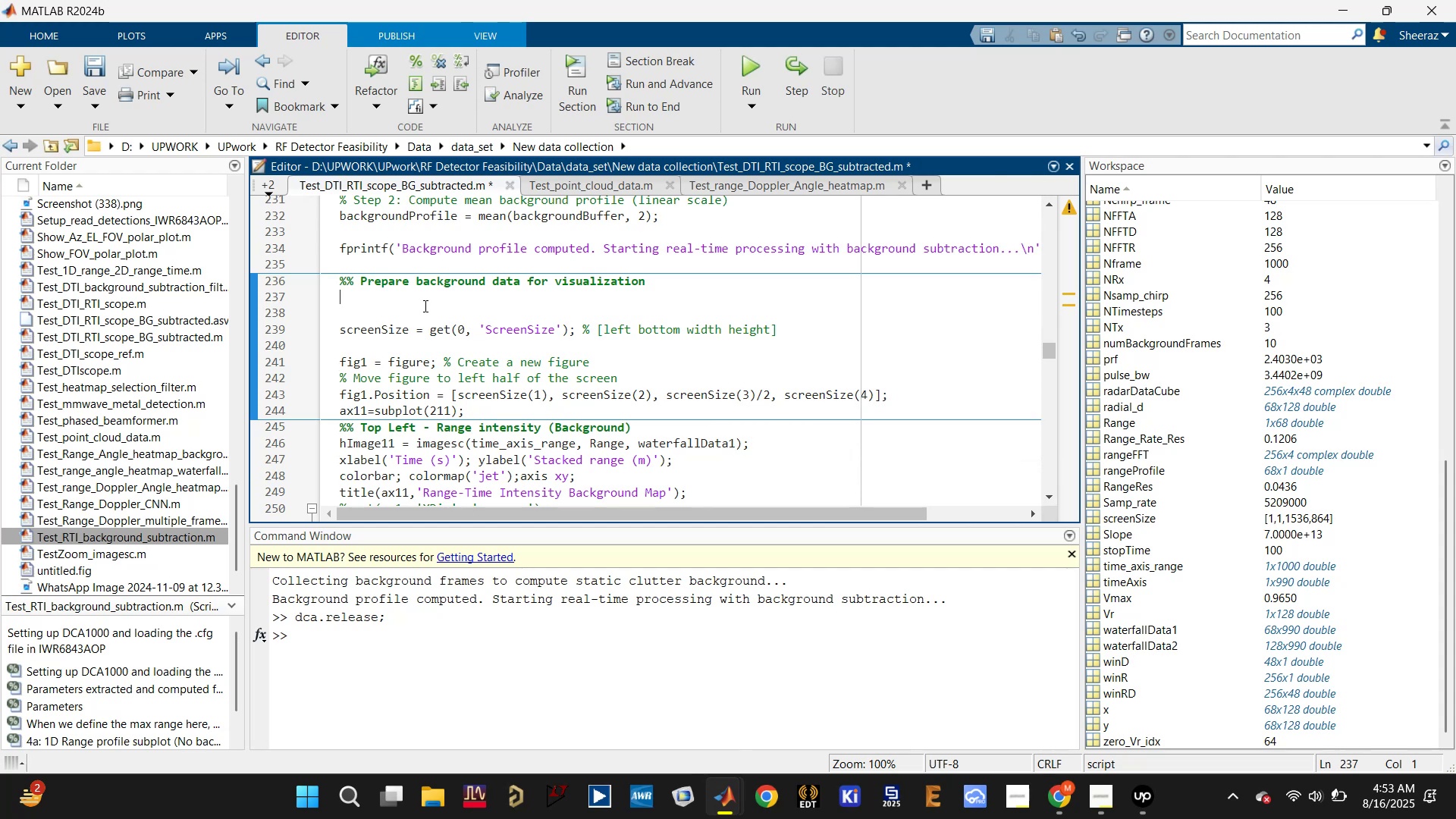 
key(Control+S)
 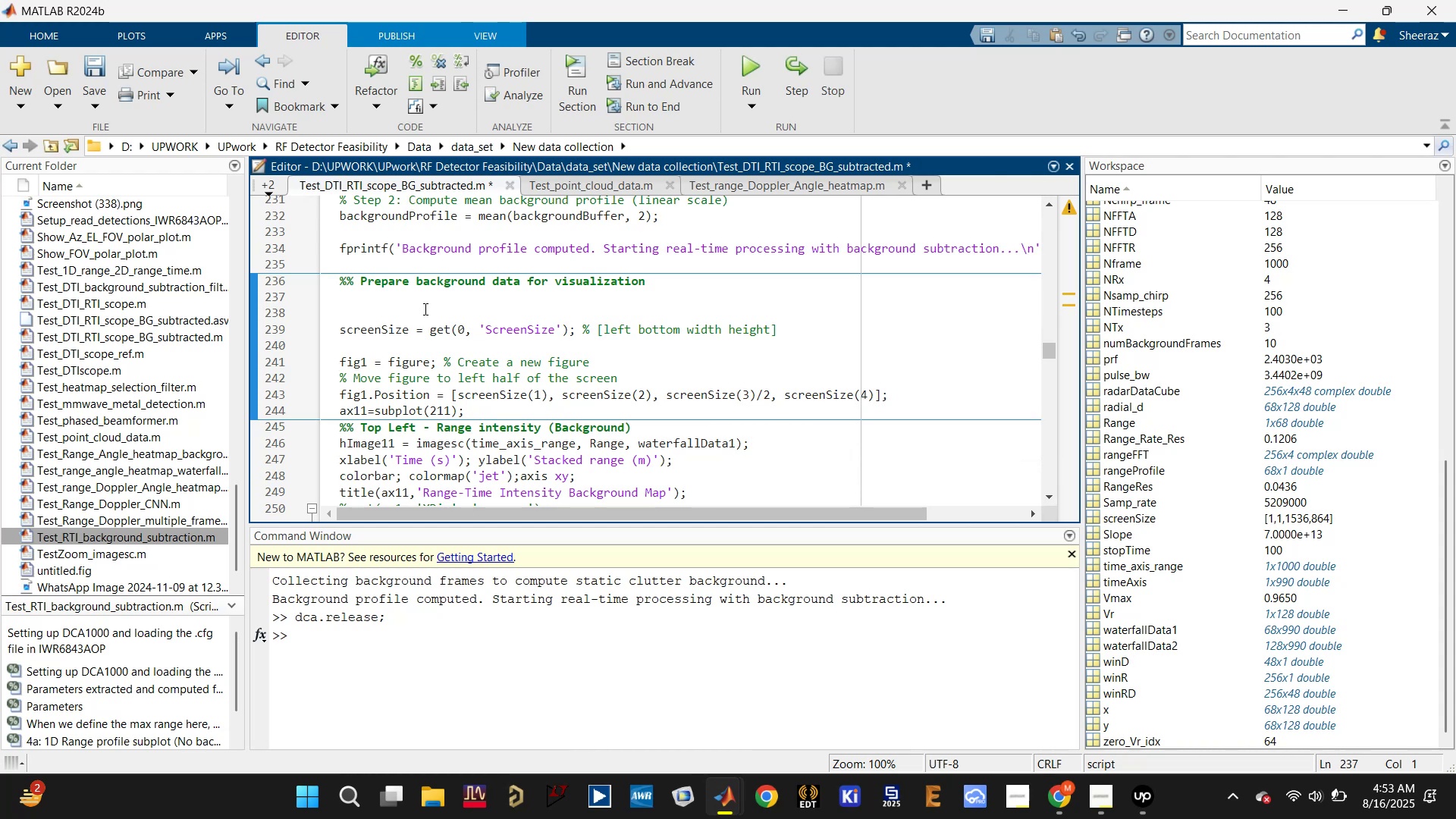 
scroll: coordinate [424, 309], scroll_direction: up, amount: 5.0
 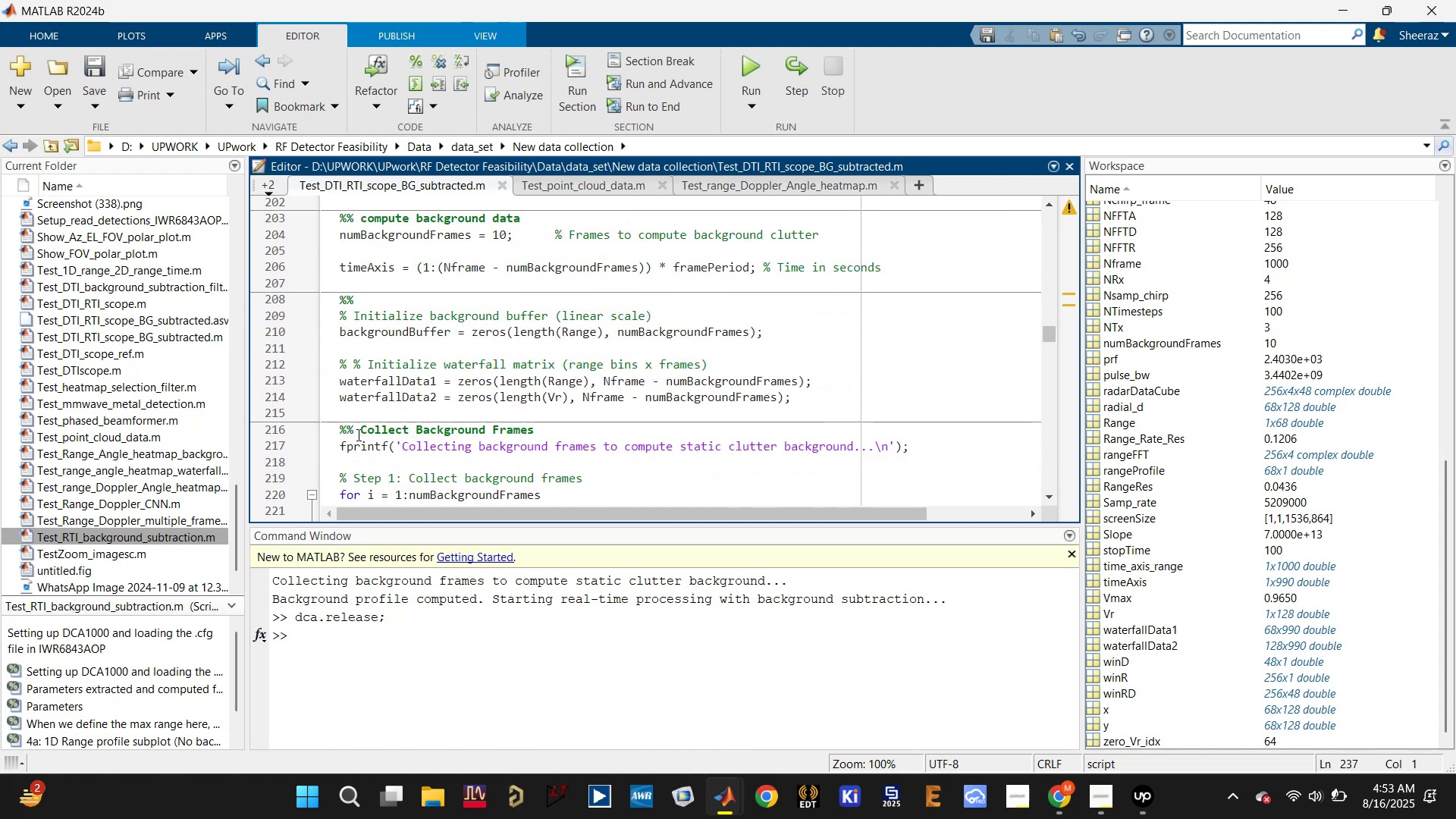 
scroll: coordinate [358, 463], scroll_direction: down, amount: 1.0
 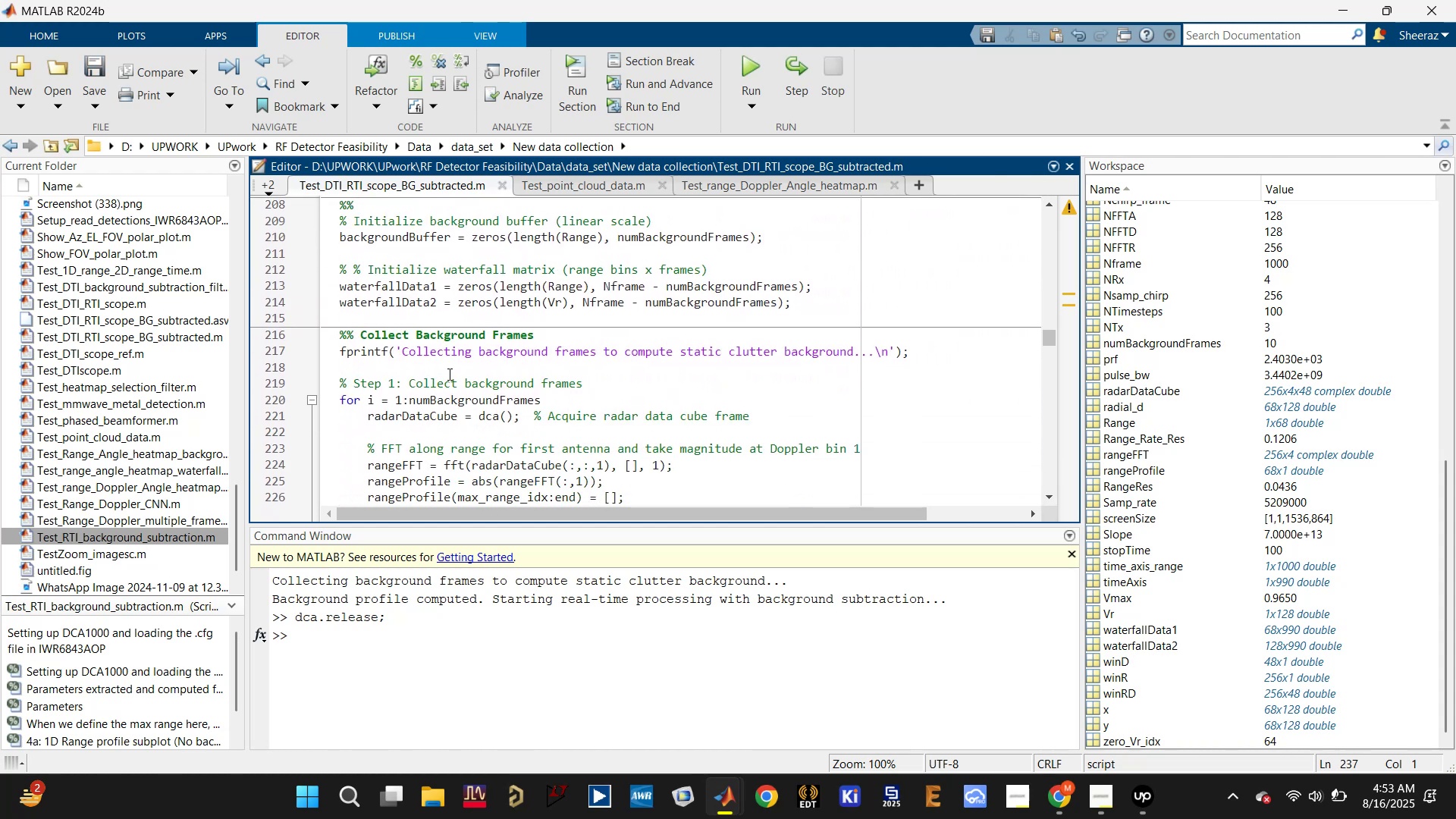 
scroll: coordinate [434, 348], scroll_direction: up, amount: 2.0
 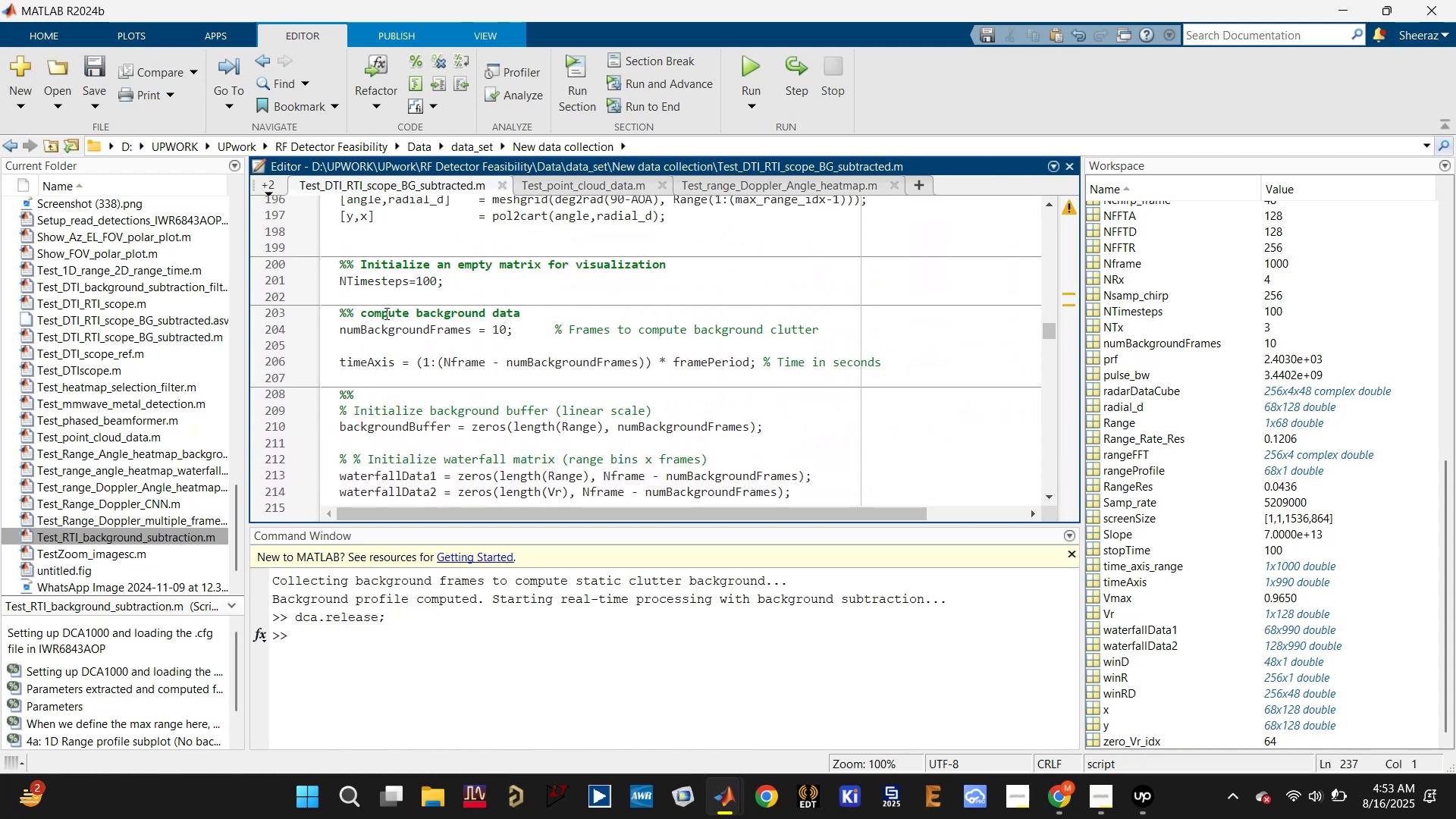 
left_click([397, 279])
 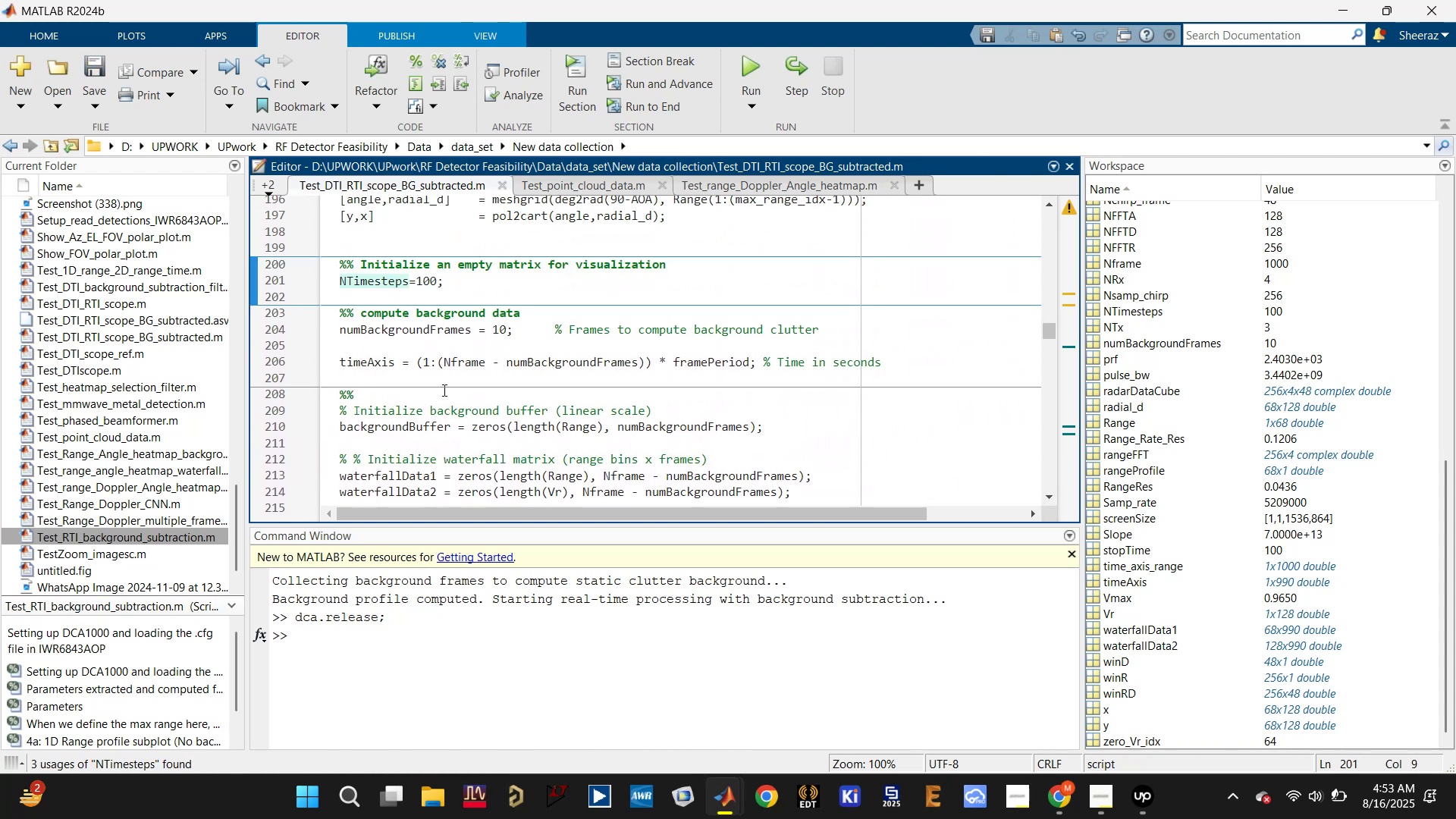 
scroll: coordinate [447, 400], scroll_direction: down, amount: 10.0
 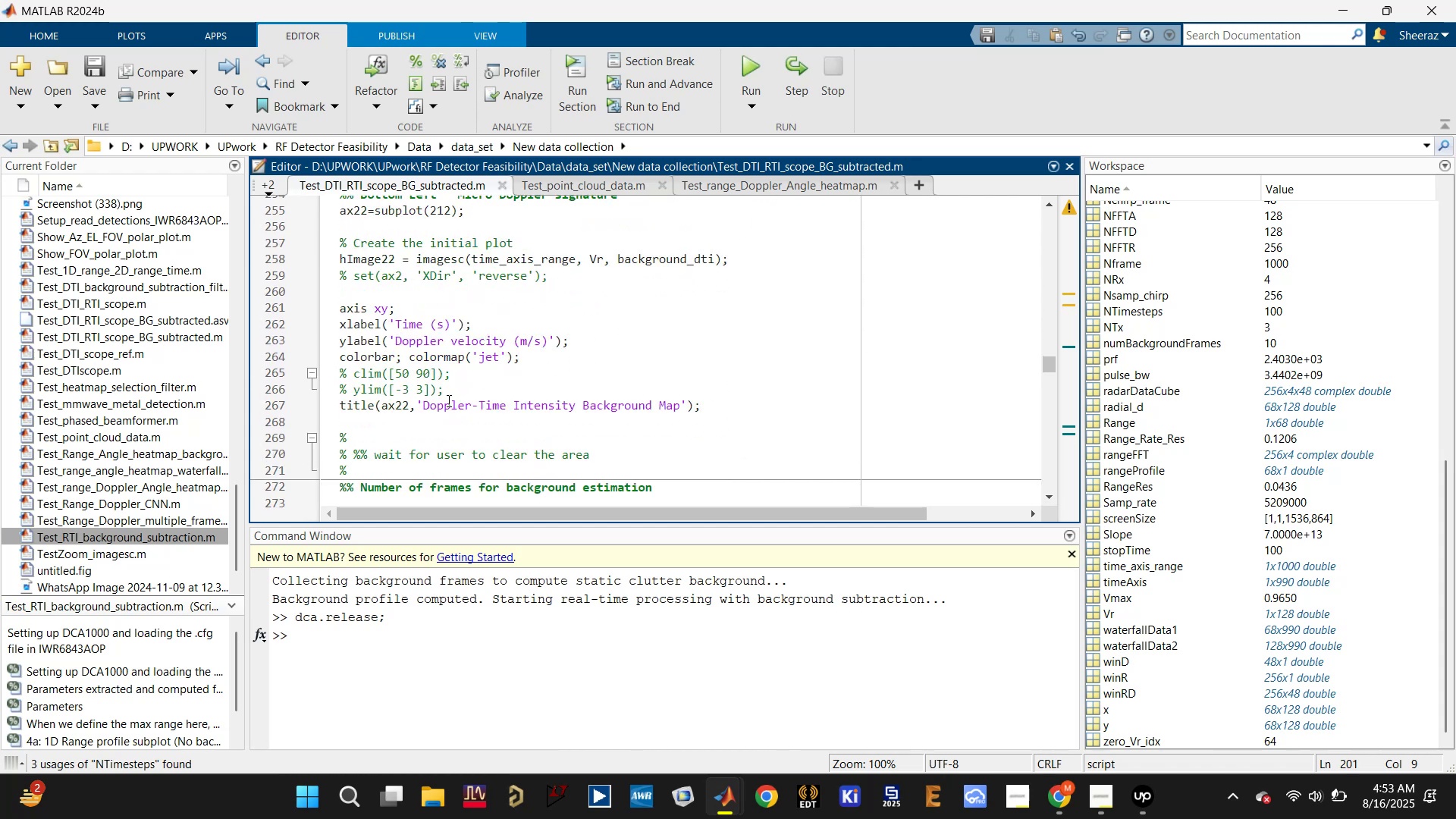 
scroll: coordinate [447, 401], scroll_direction: up, amount: 11.0
 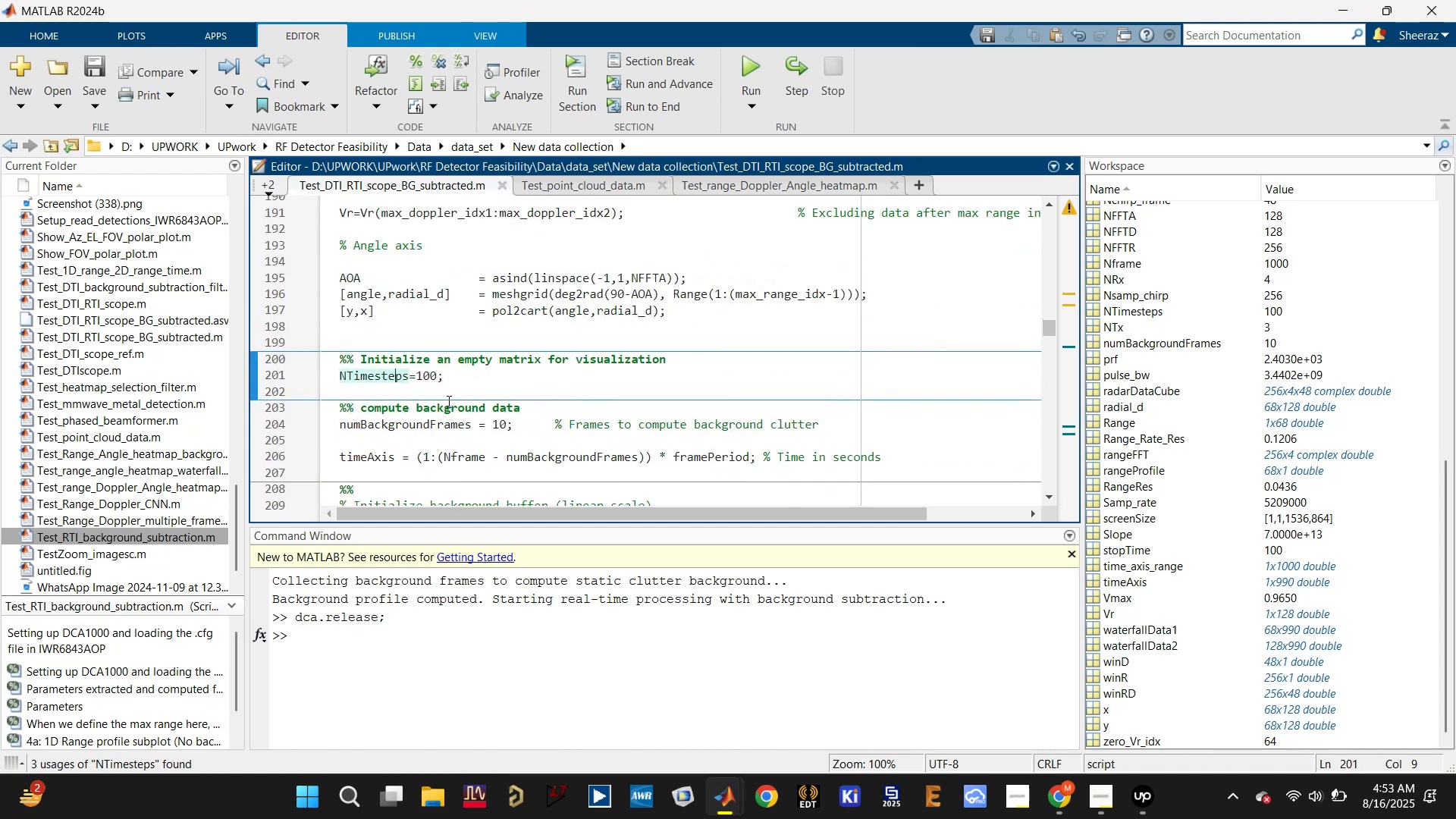 
scroll: coordinate [445, 407], scroll_direction: none, amount: 0.0
 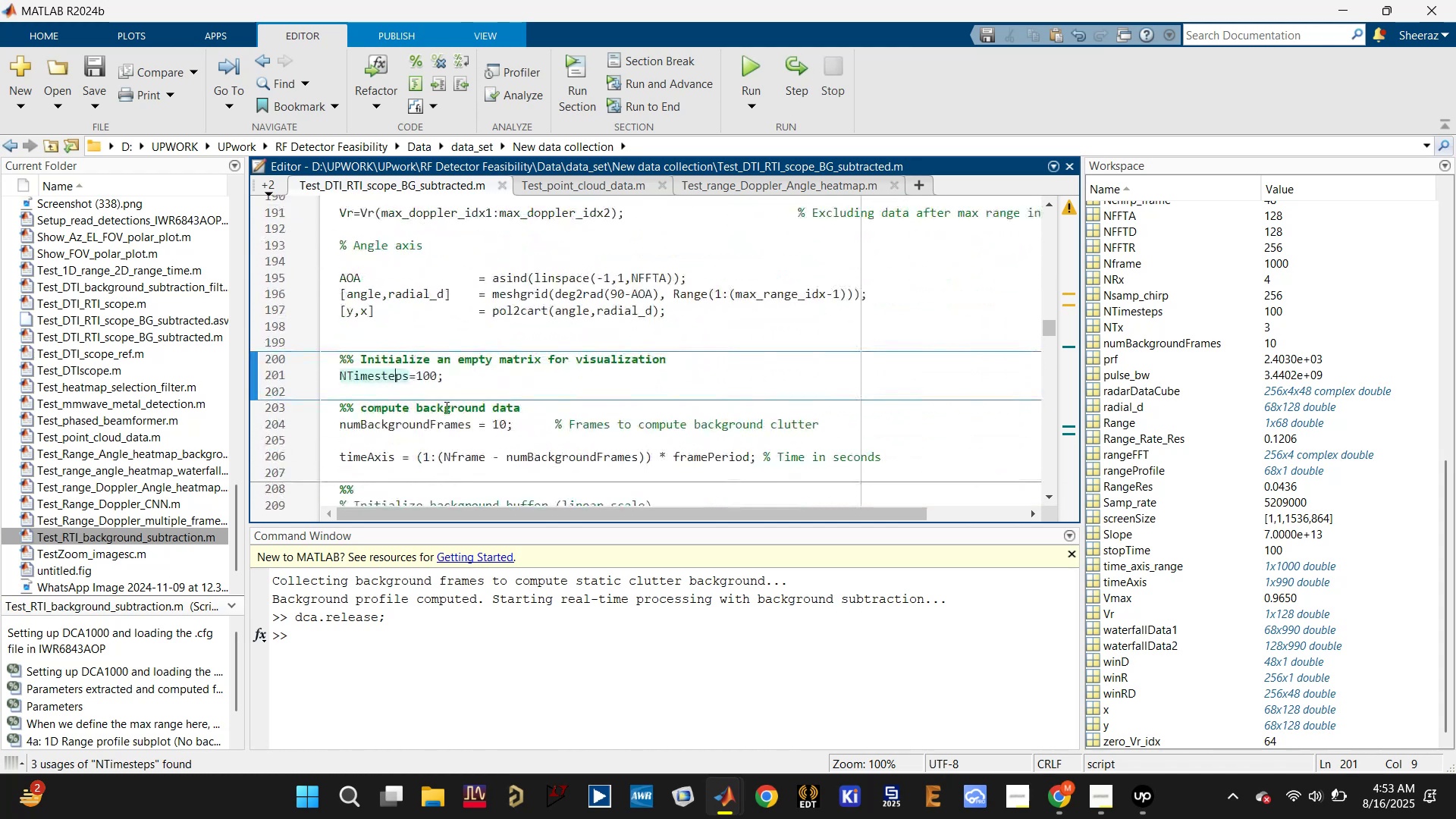 
scroll: coordinate [445, 407], scroll_direction: down, amount: 2.0
 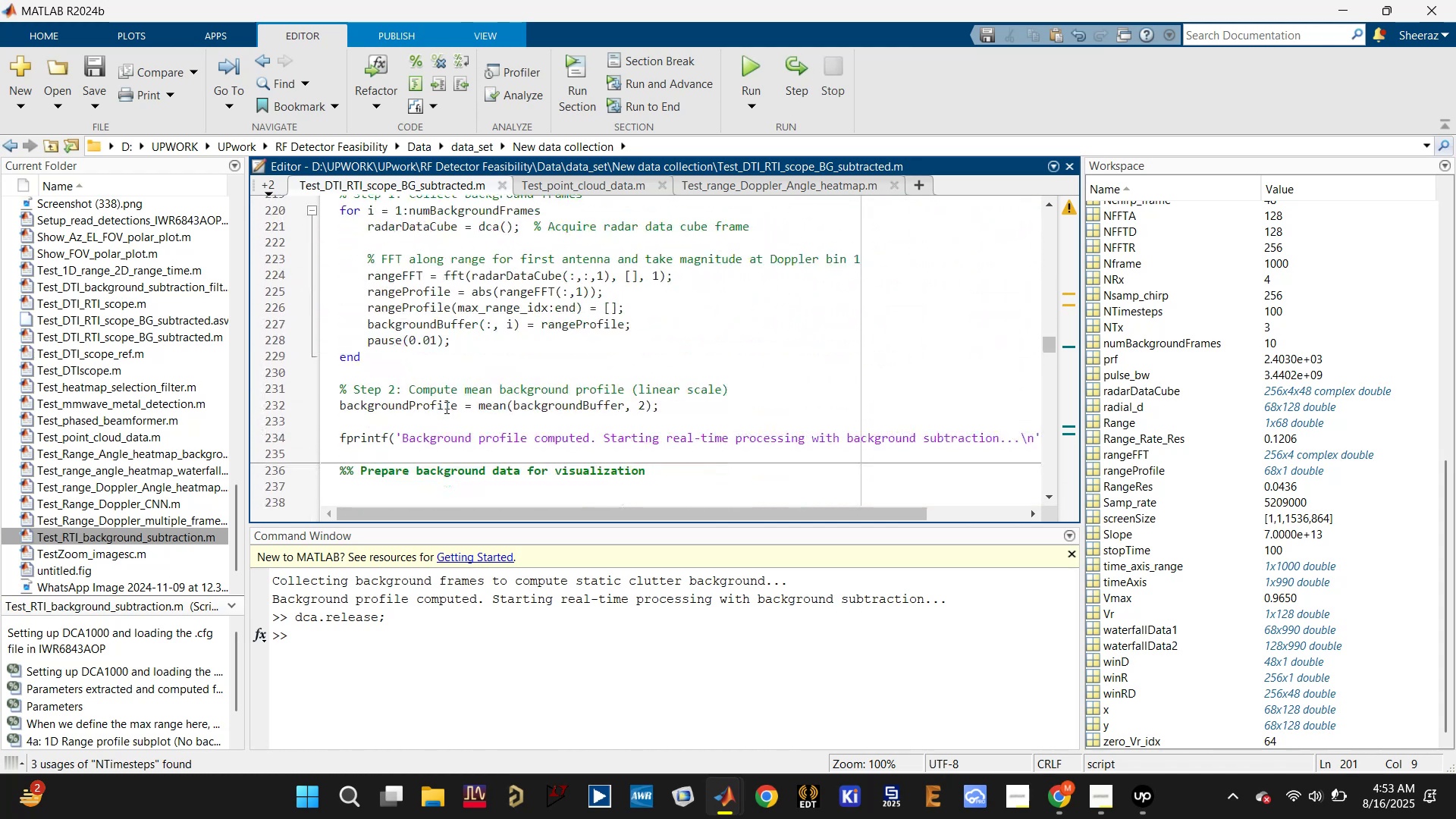 
scroll: coordinate [445, 407], scroll_direction: up, amount: 4.0
 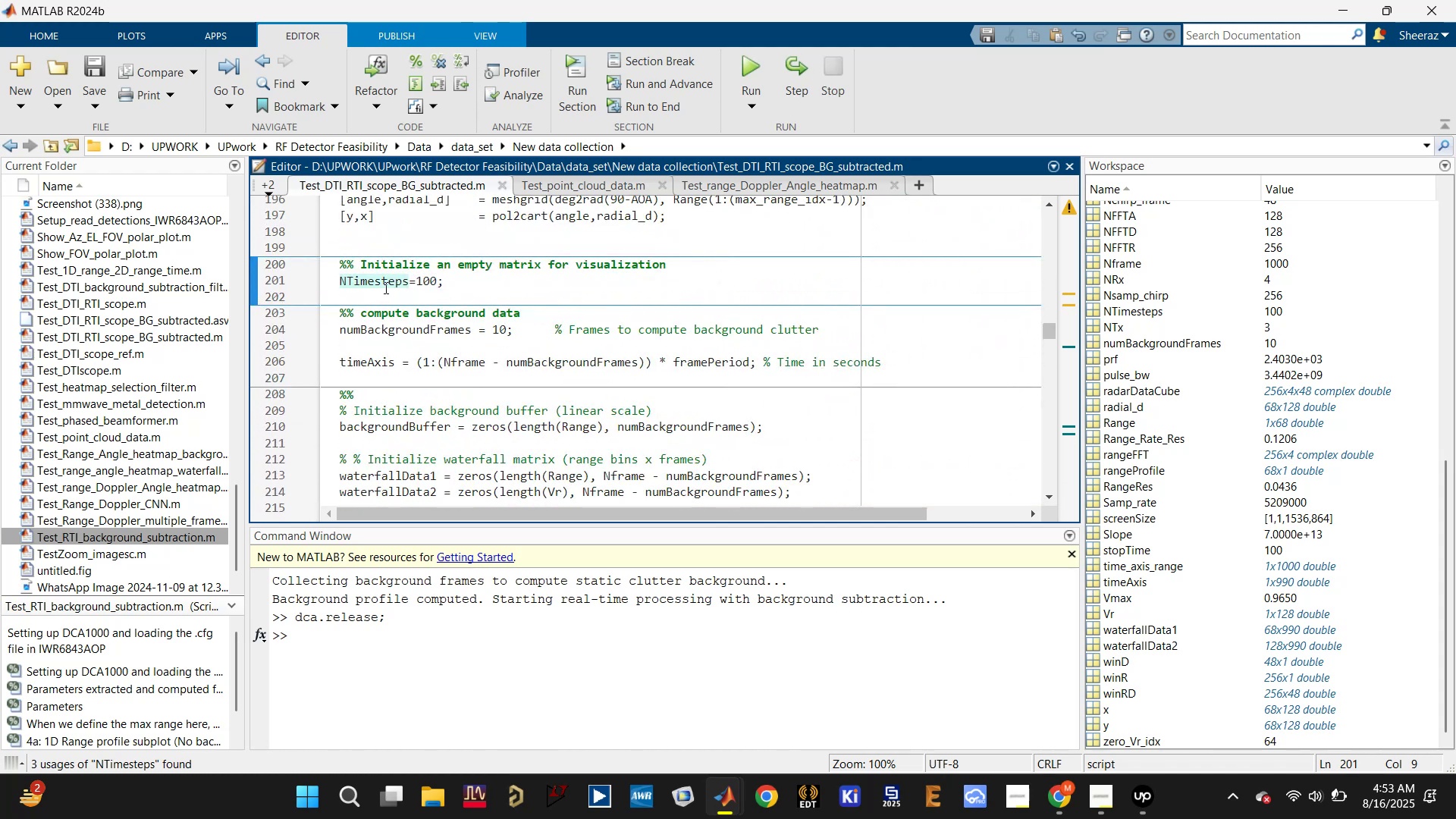 
double_click([385, 281])
 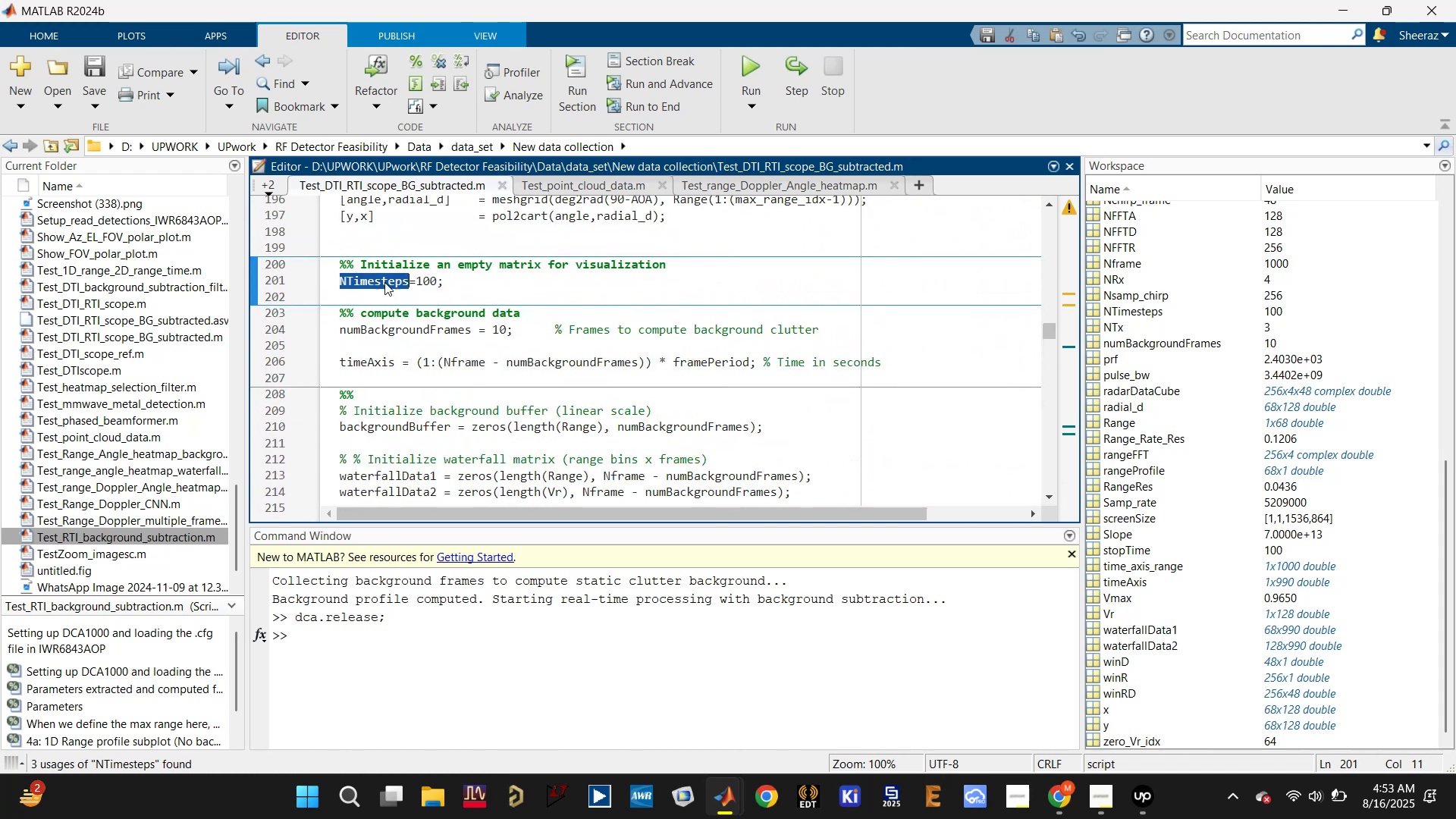 
key(Control+C)
 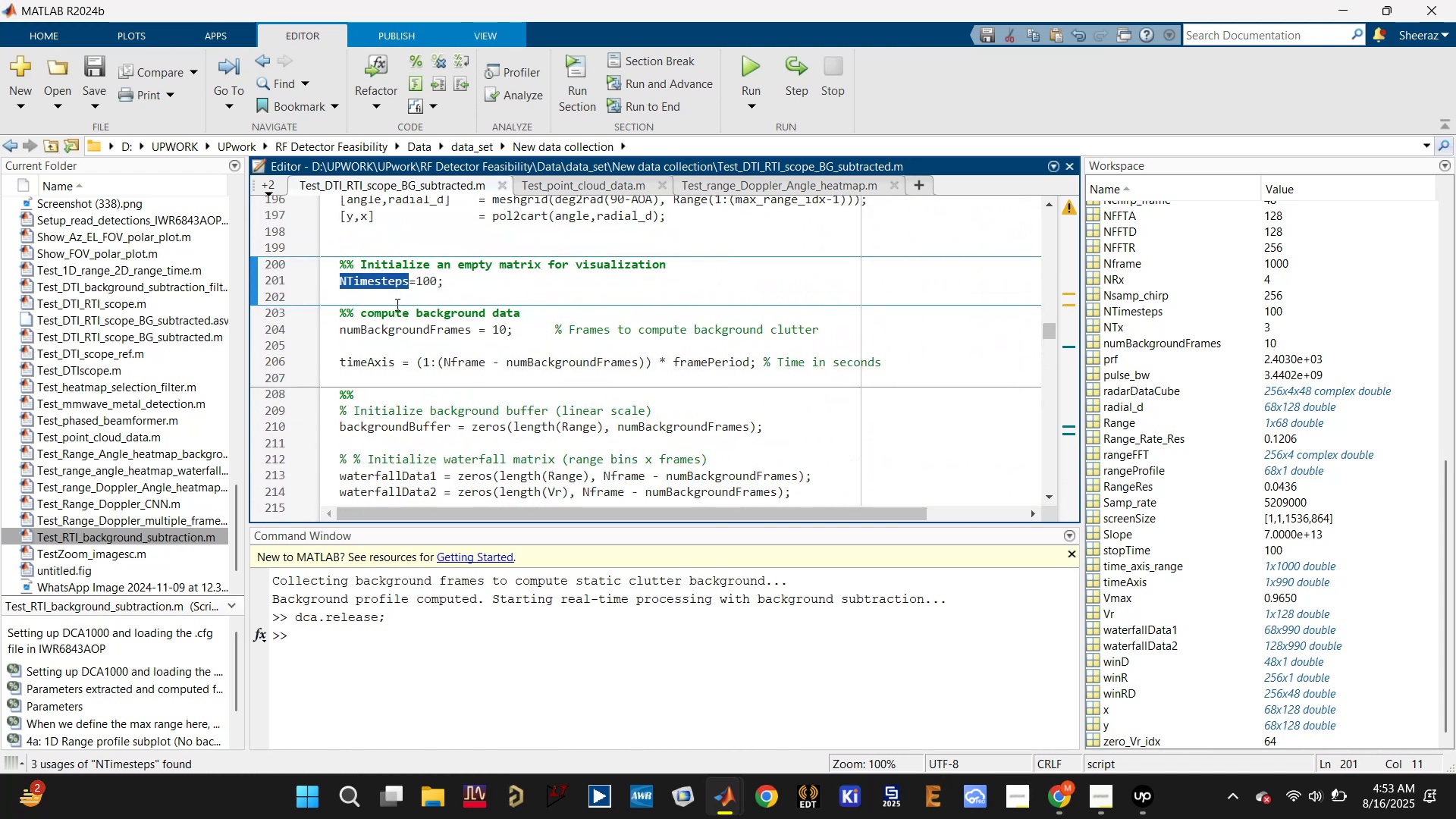 
key(Control+F)
 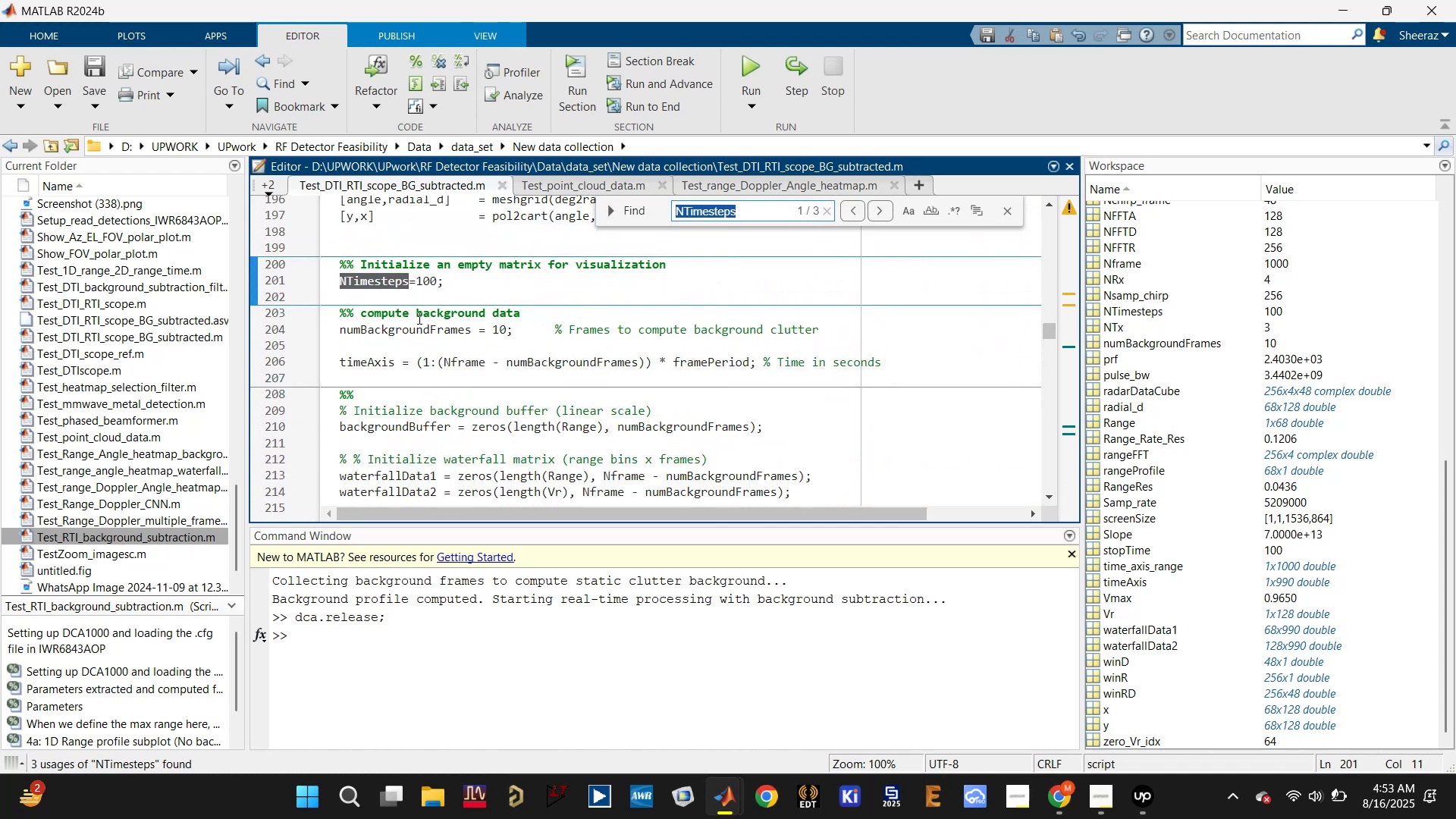 
key(Control+V)
 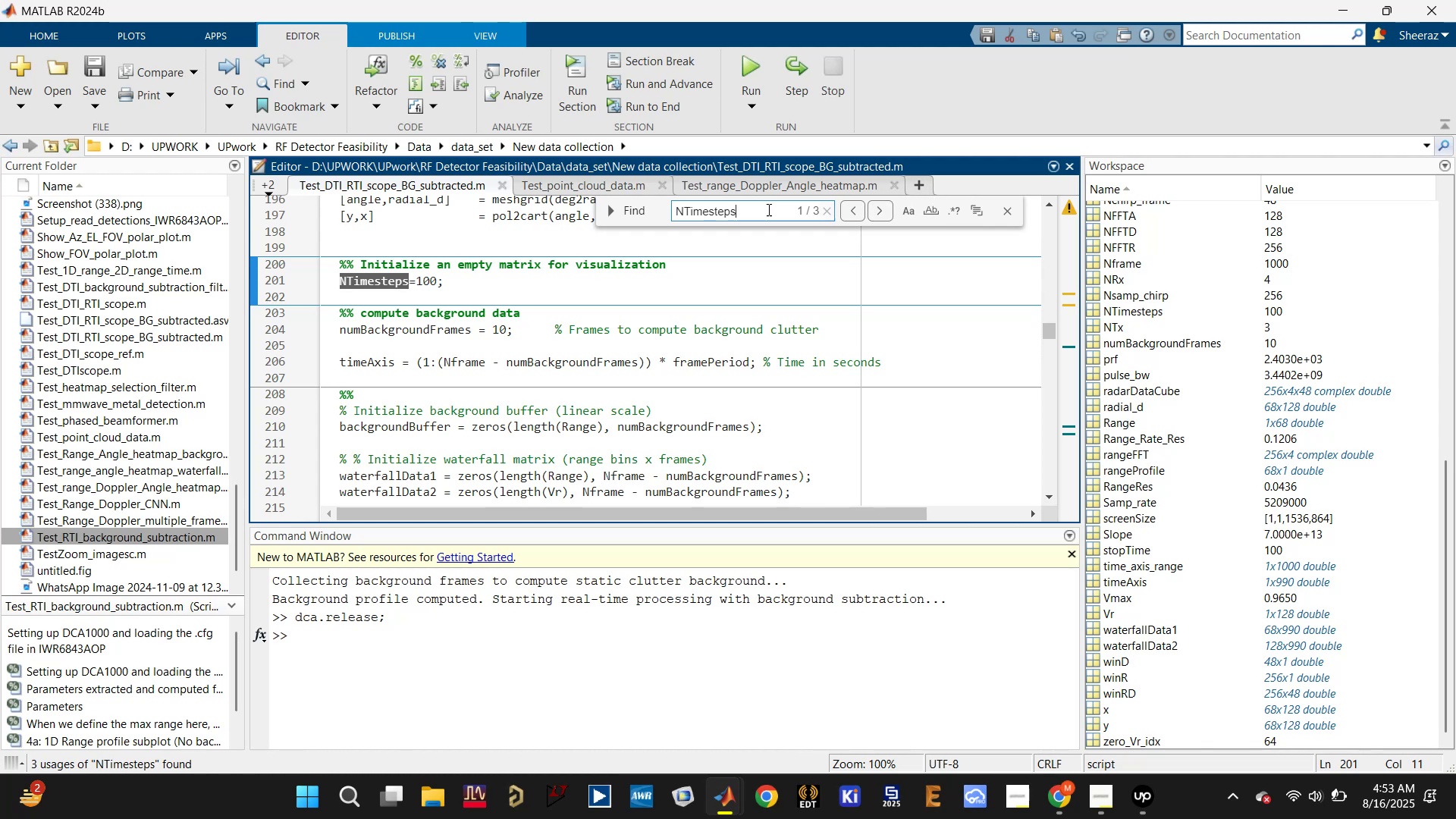 
key(Enter)
 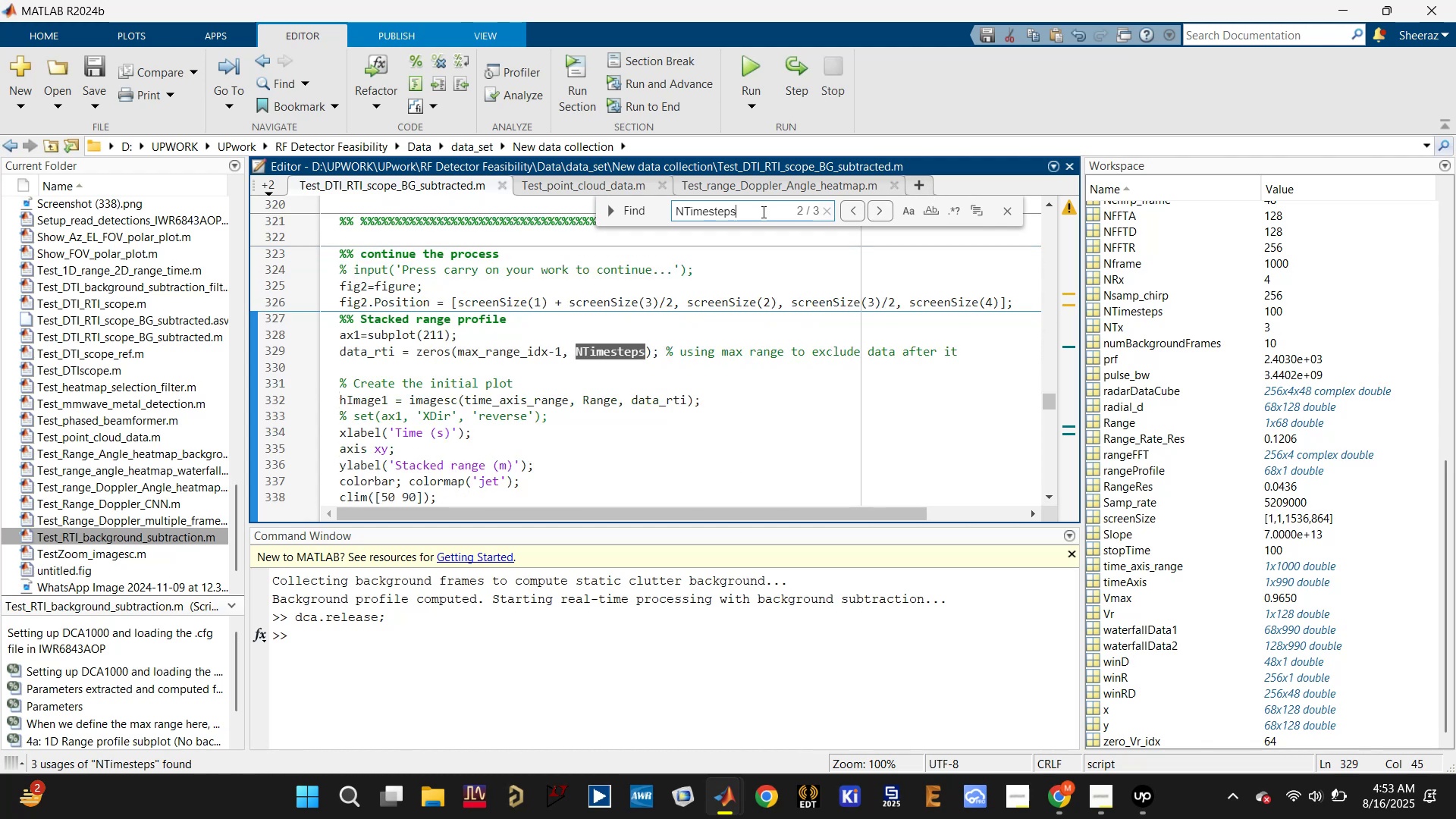 
key(Enter)
 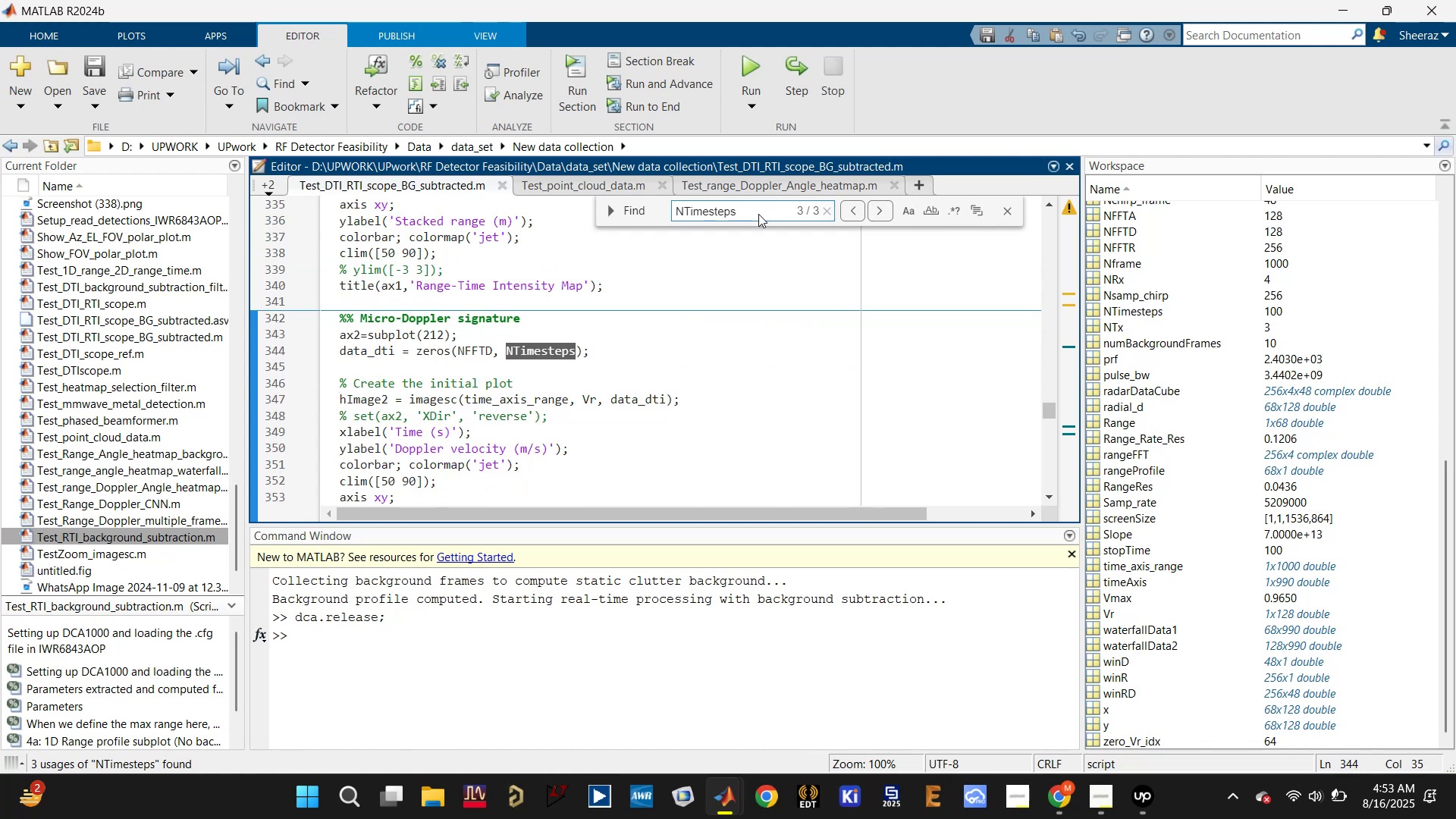 
key(Enter)
 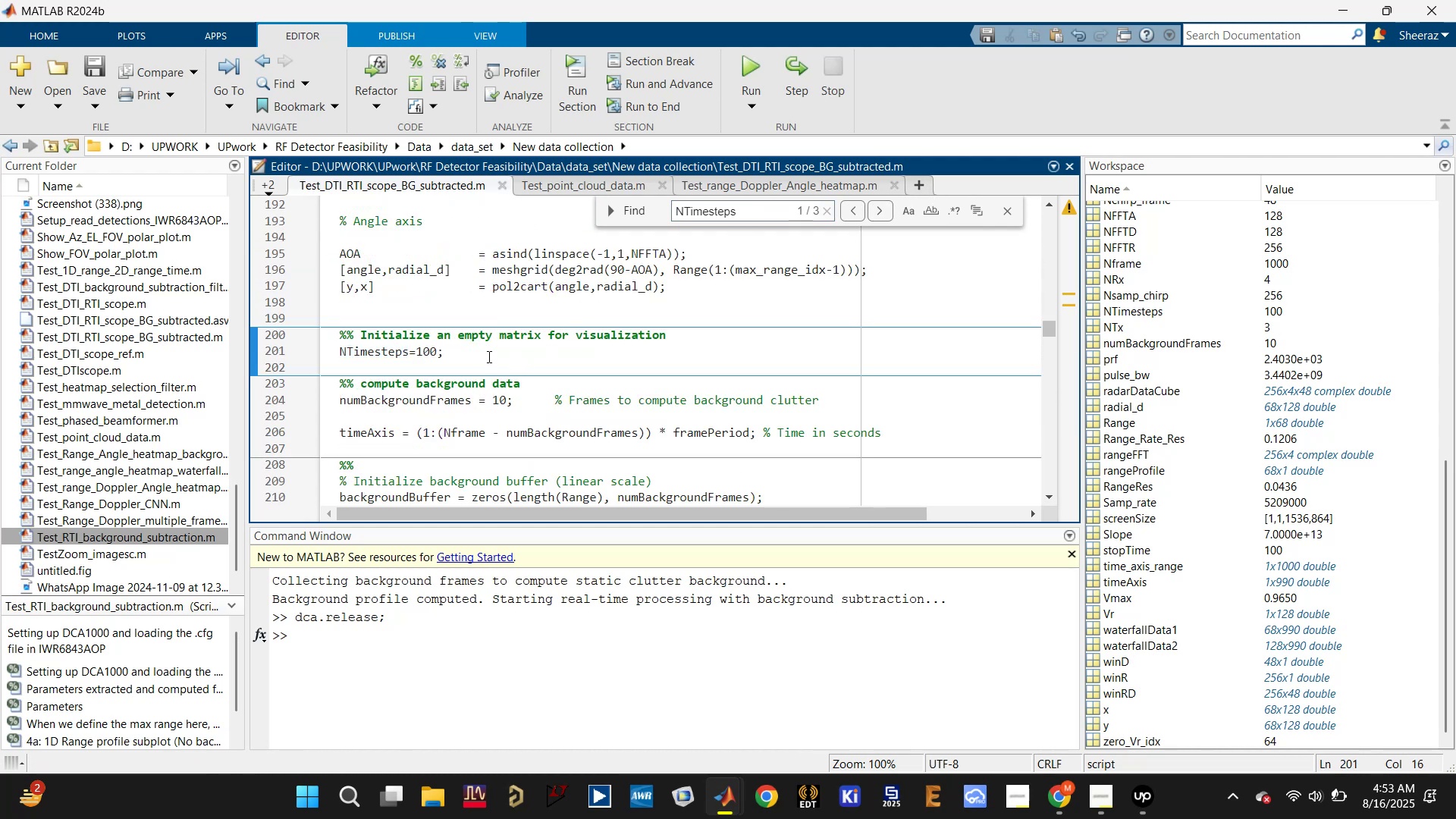 
key(Control+X)
 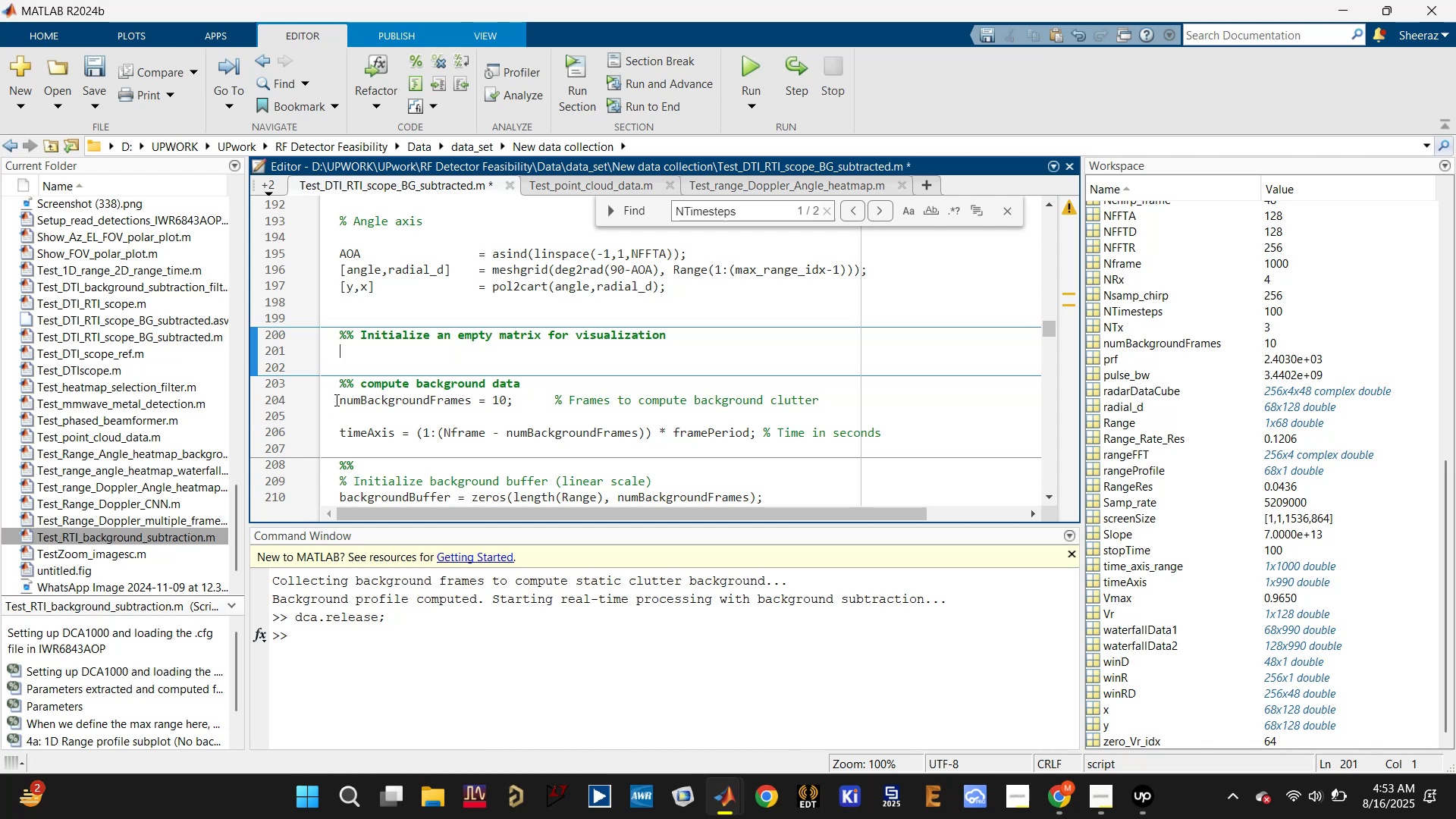 
left_click([335, 401])
 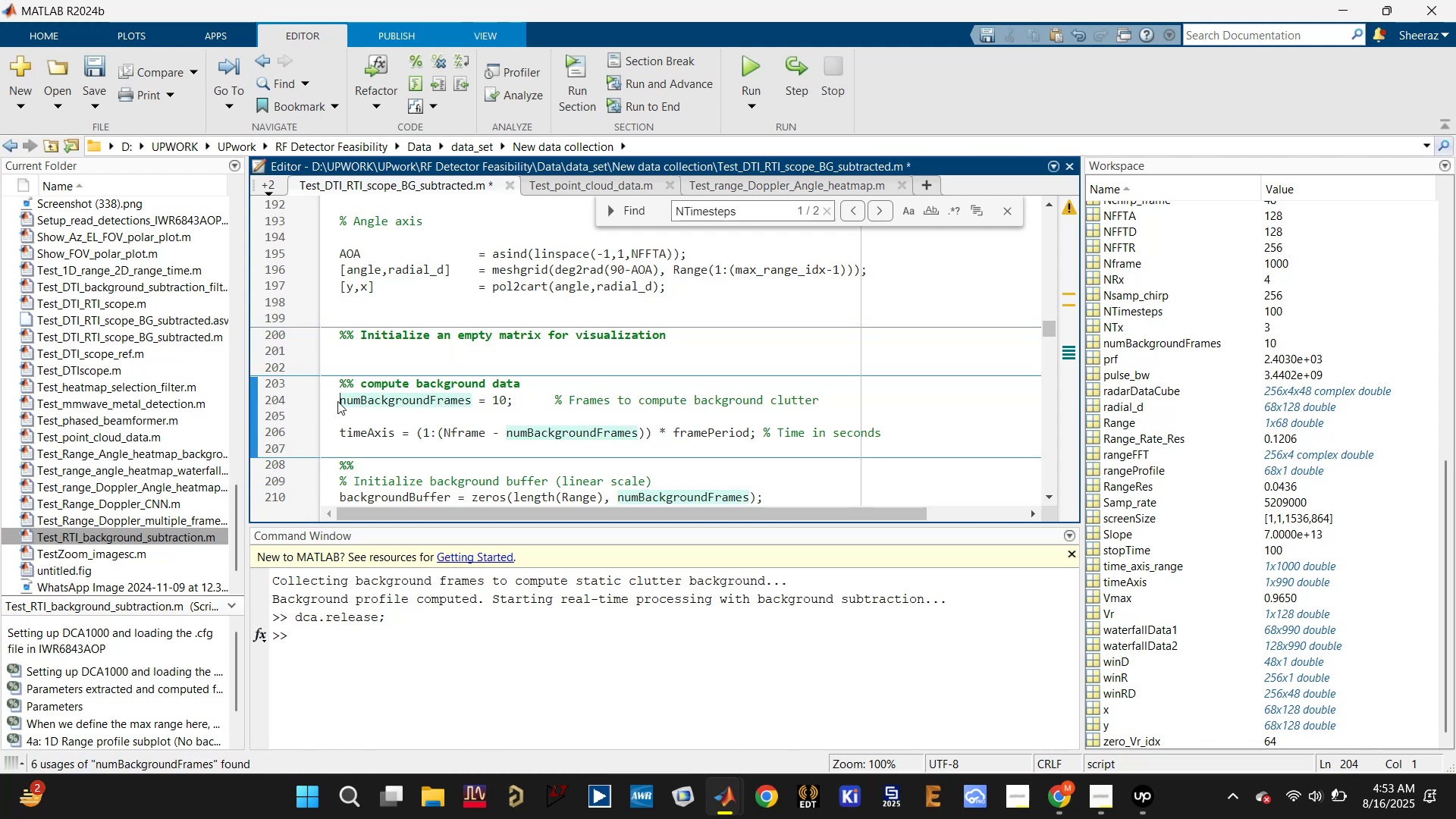 
key(Enter)
 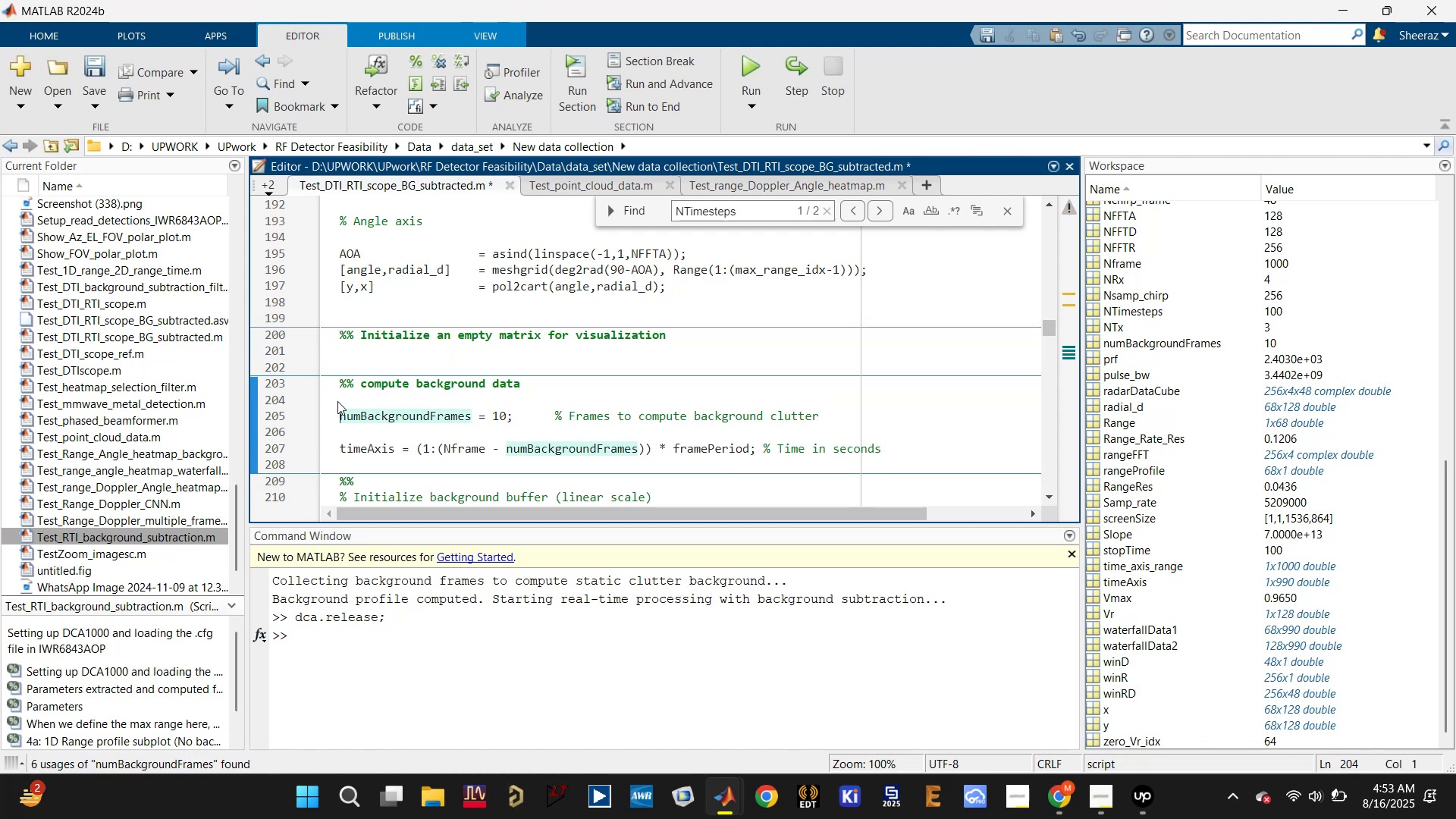 
key(ArrowUp)
 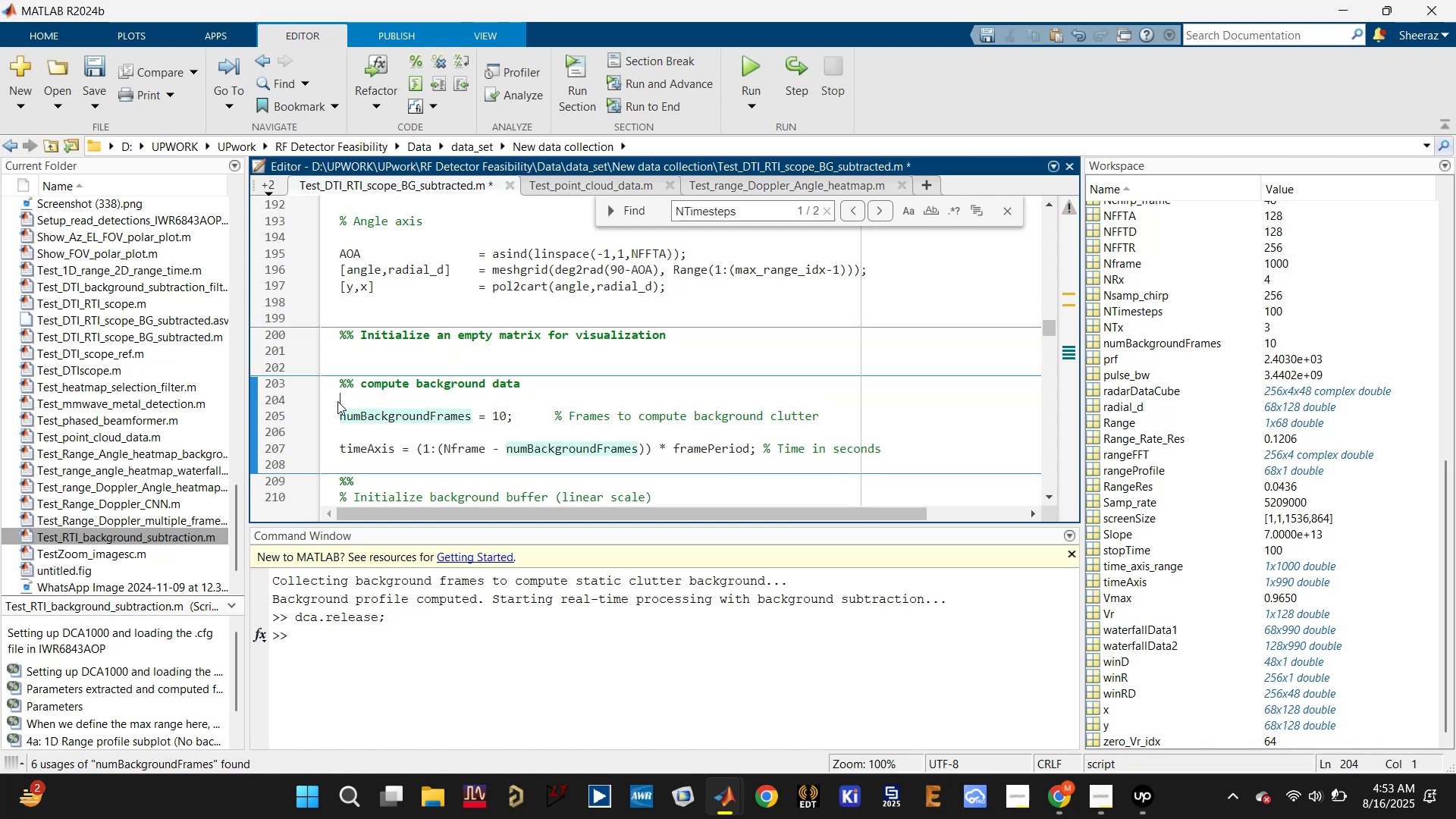 
key(Control+V)
 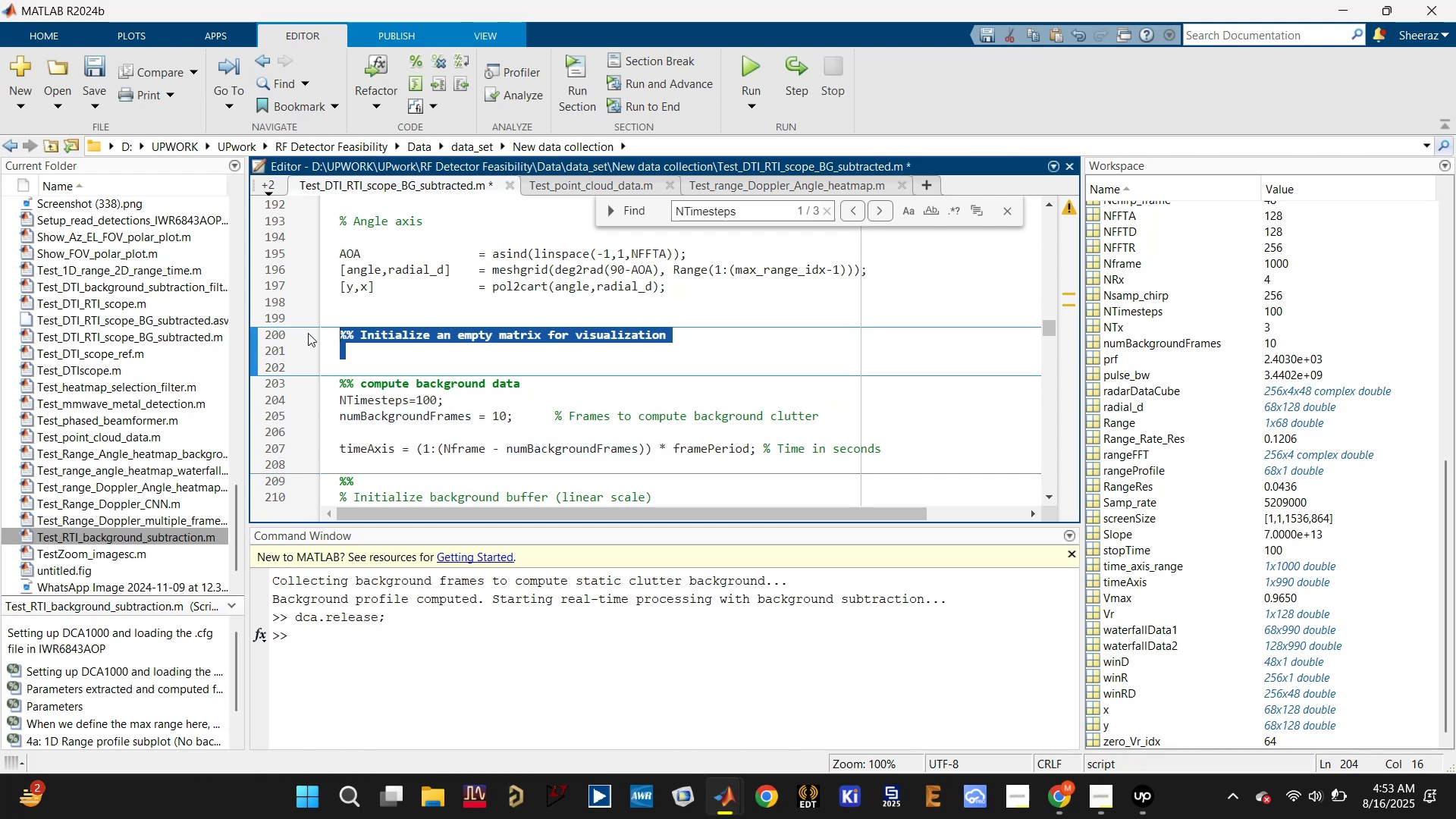 
key(Backspace)
 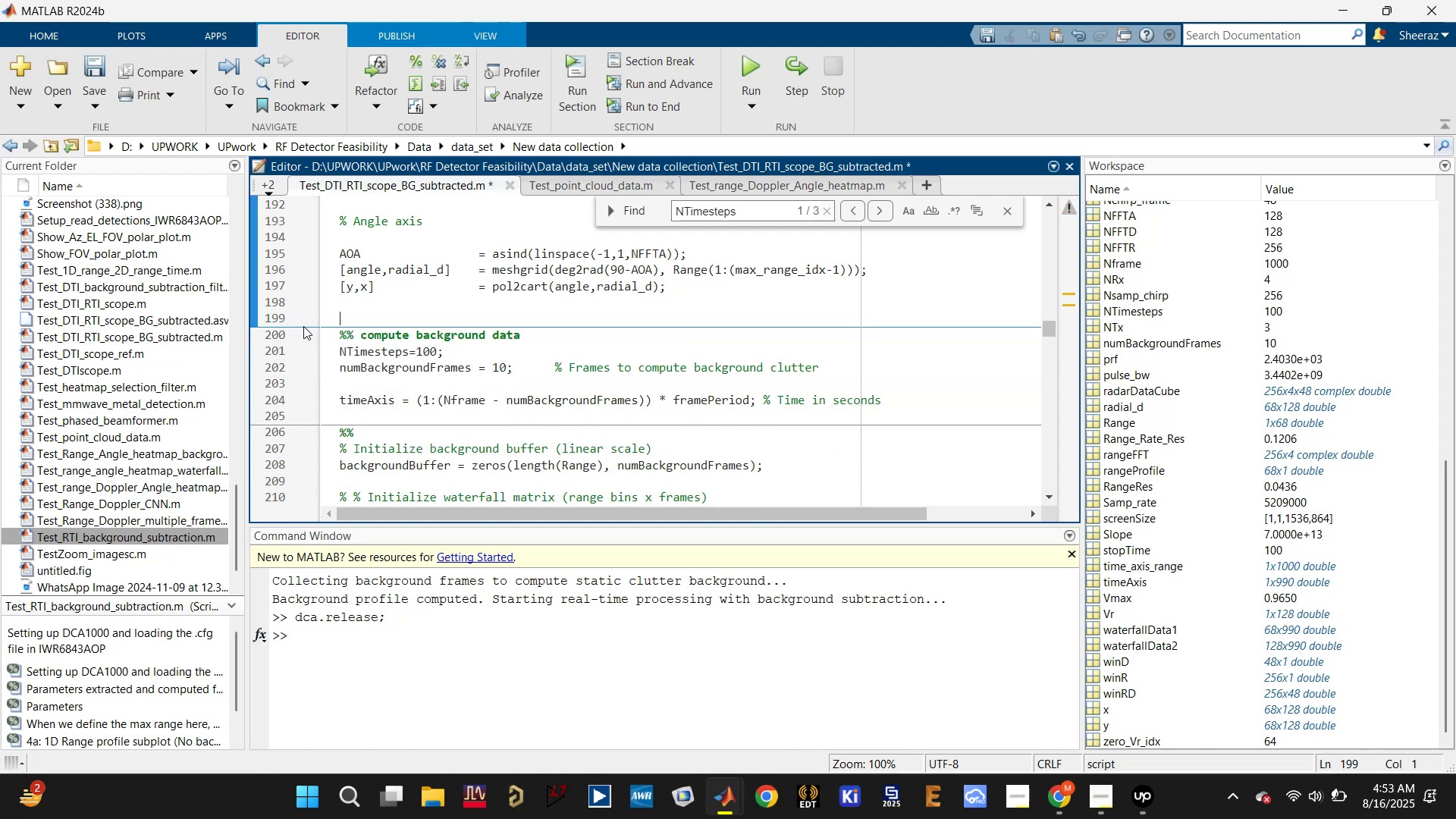 
key(Backspace)
 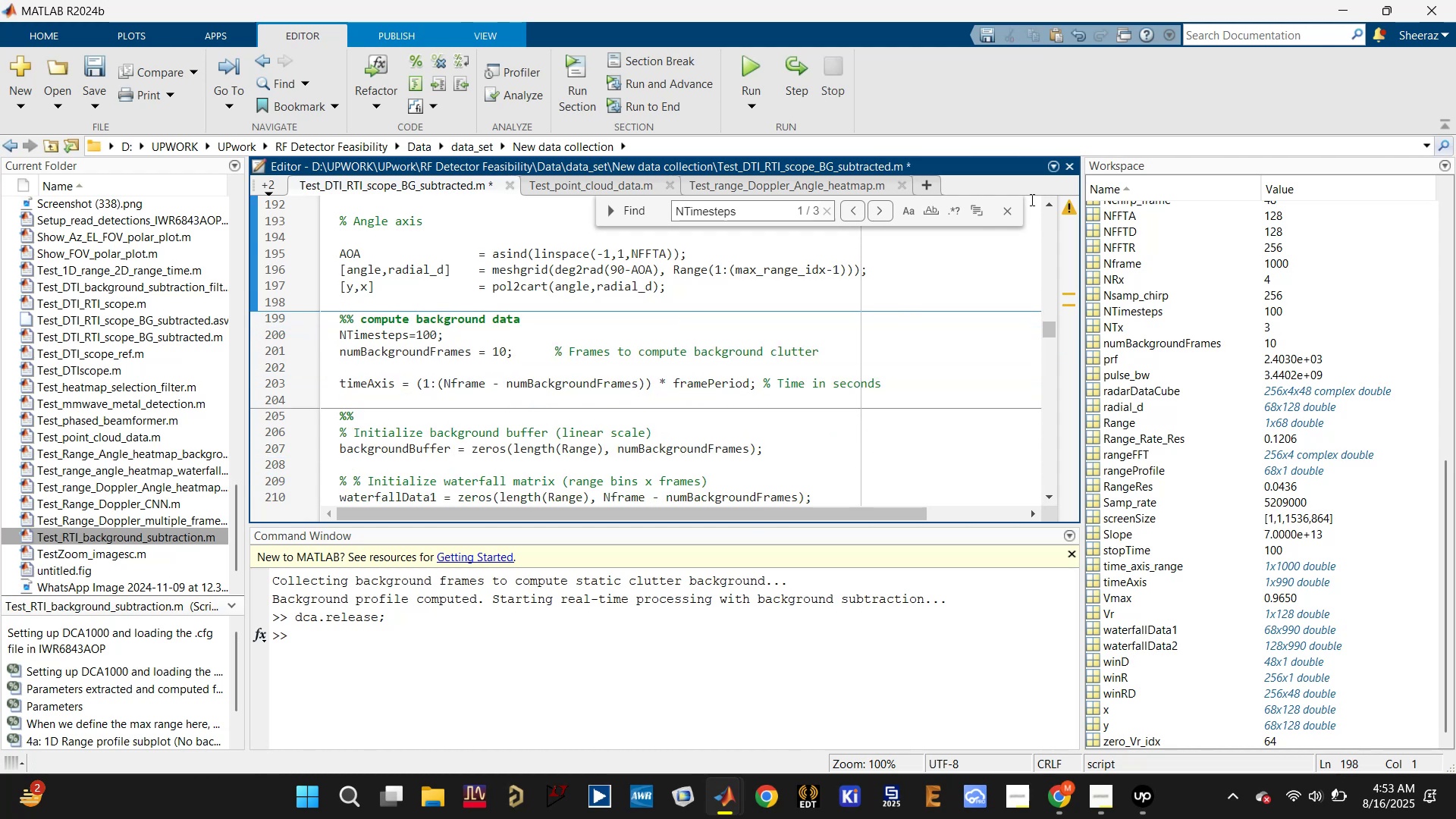 
left_click([1007, 208])
 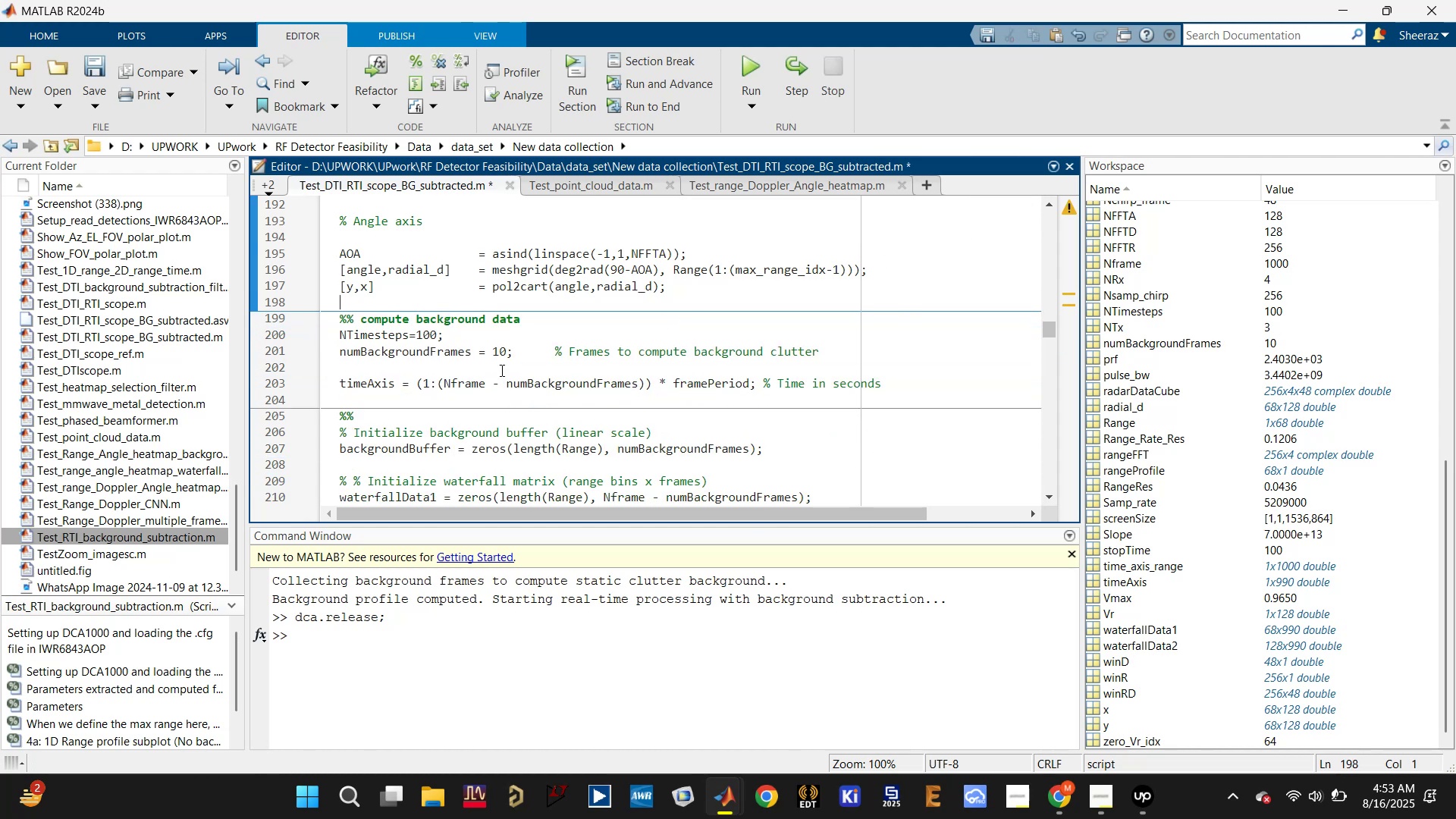 
scroll: coordinate [480, 371], scroll_direction: down, amount: 6.0
 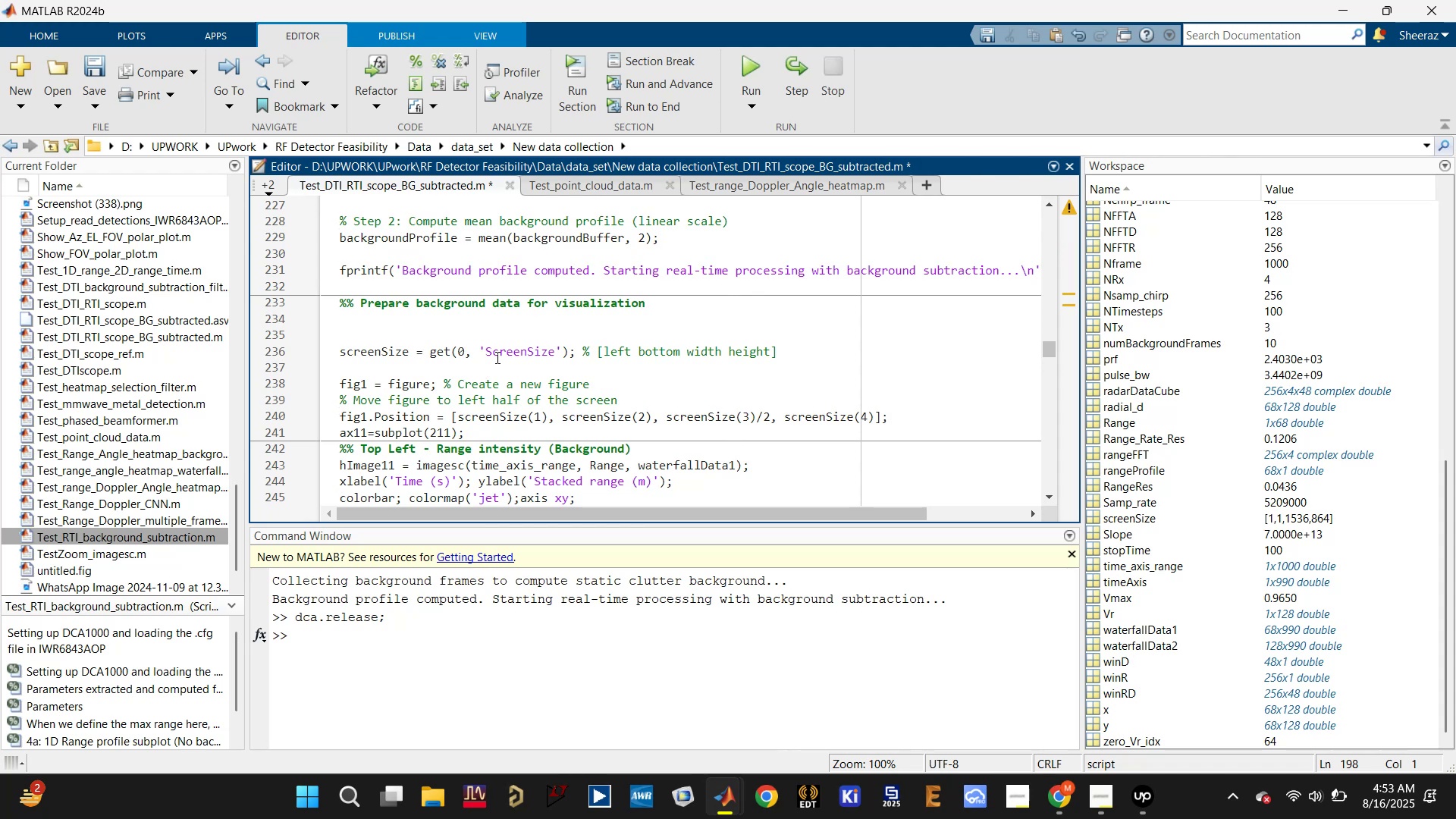 
left_click([497, 331])
 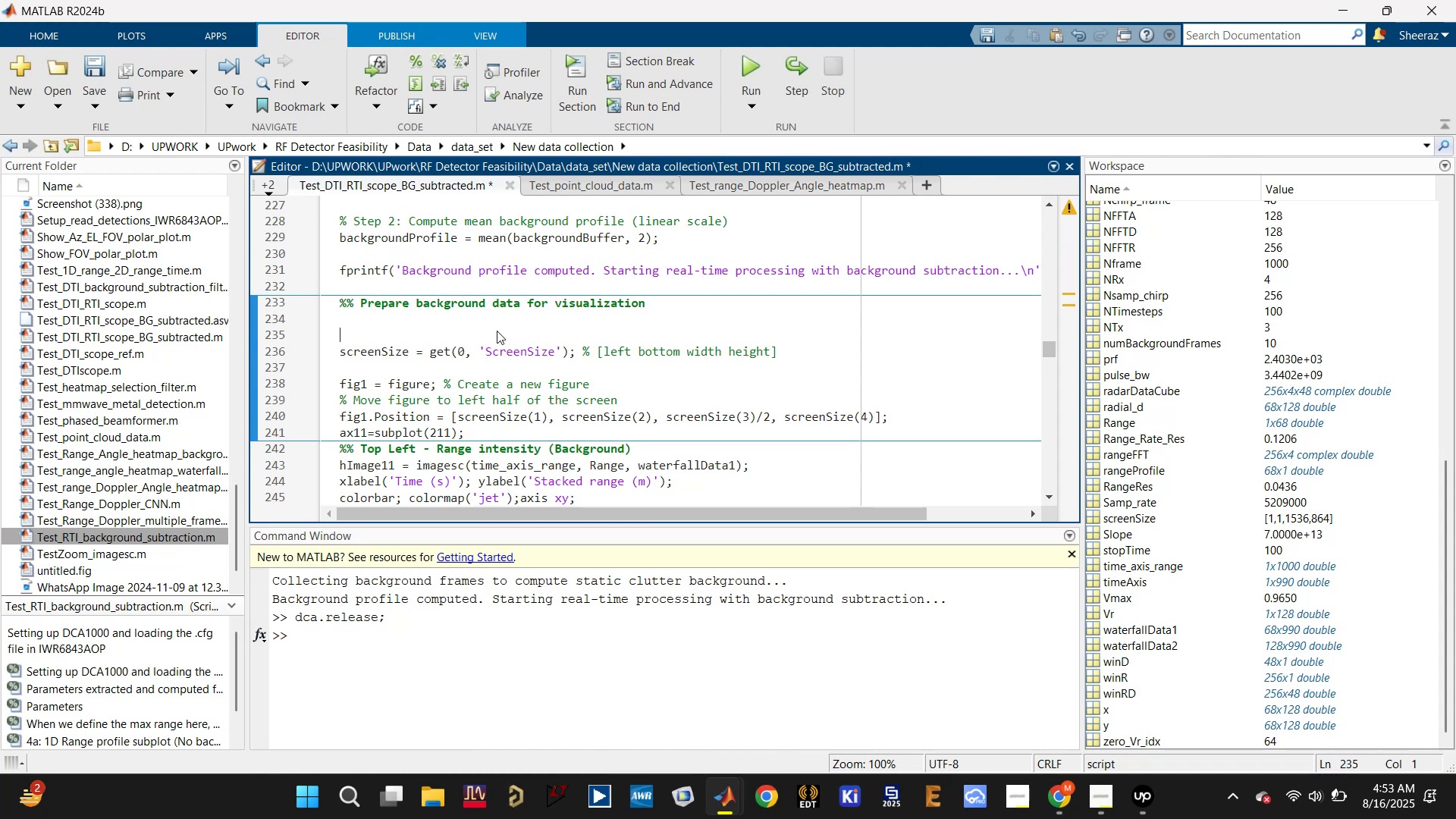 
key(Backspace)
 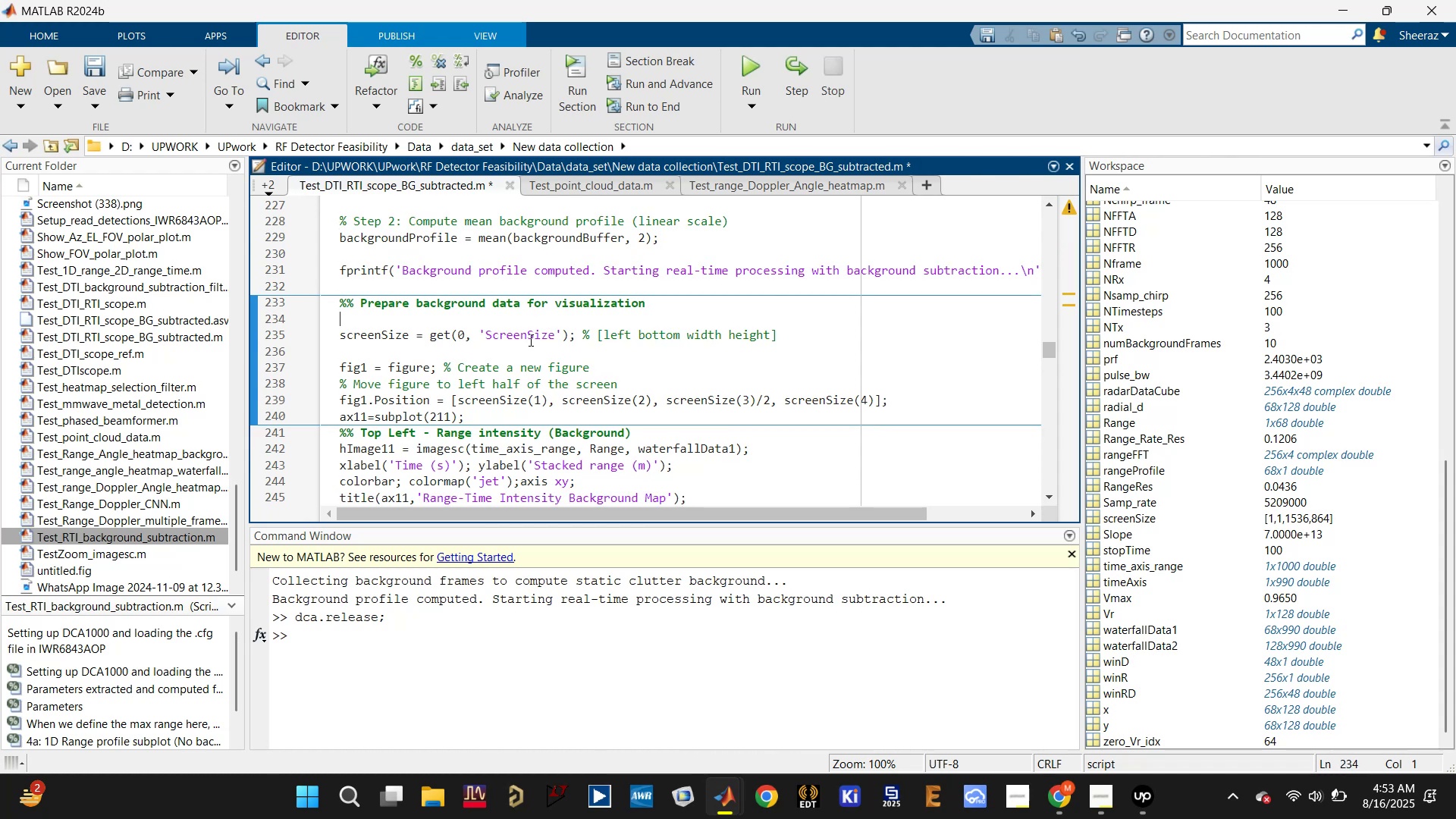 
scroll: coordinate [537, 340], scroll_direction: down, amount: 1.0
 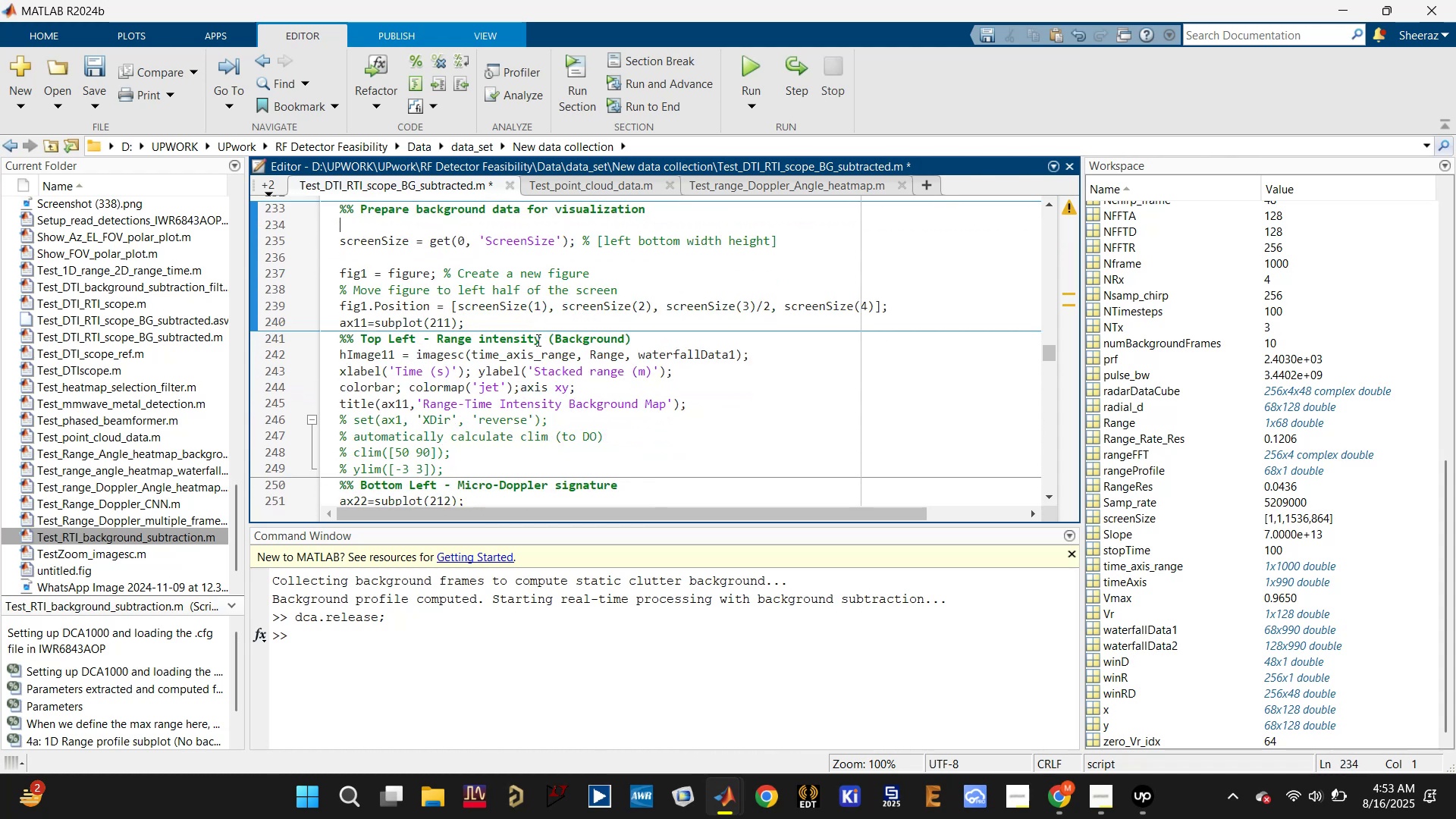 
key(Control+S)
 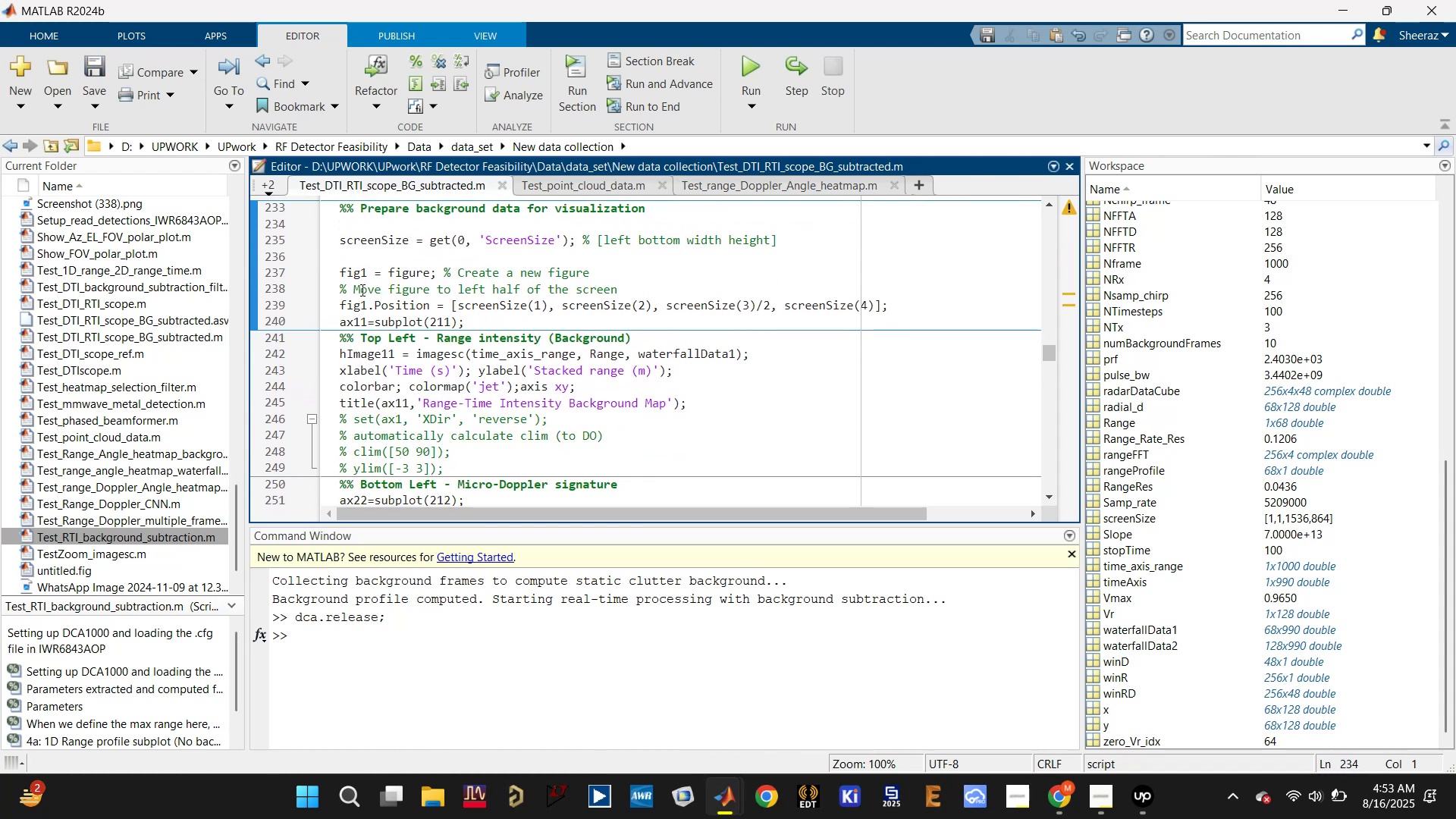 
left_click([355, 275])
 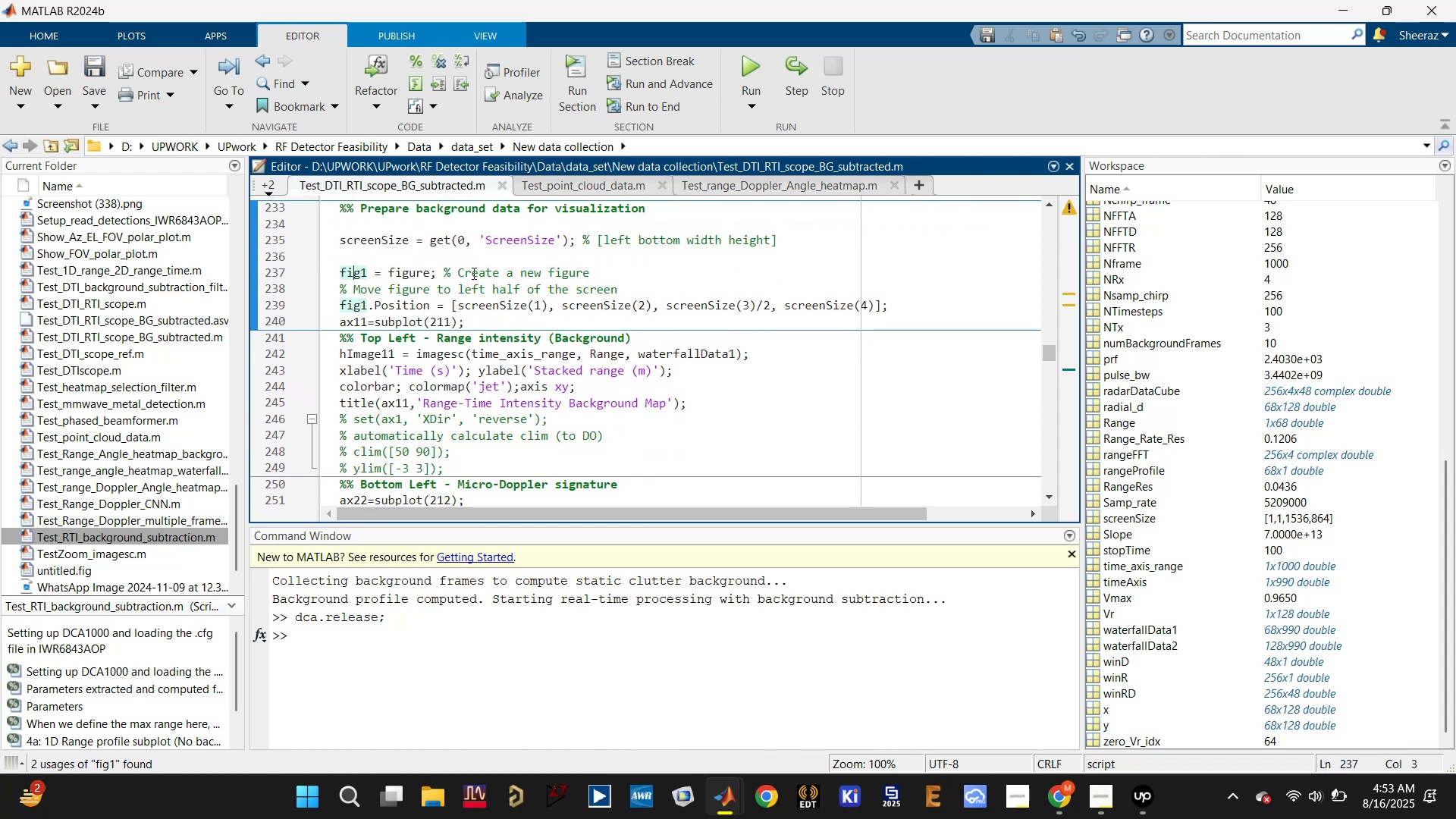 
left_click([477, 271])
 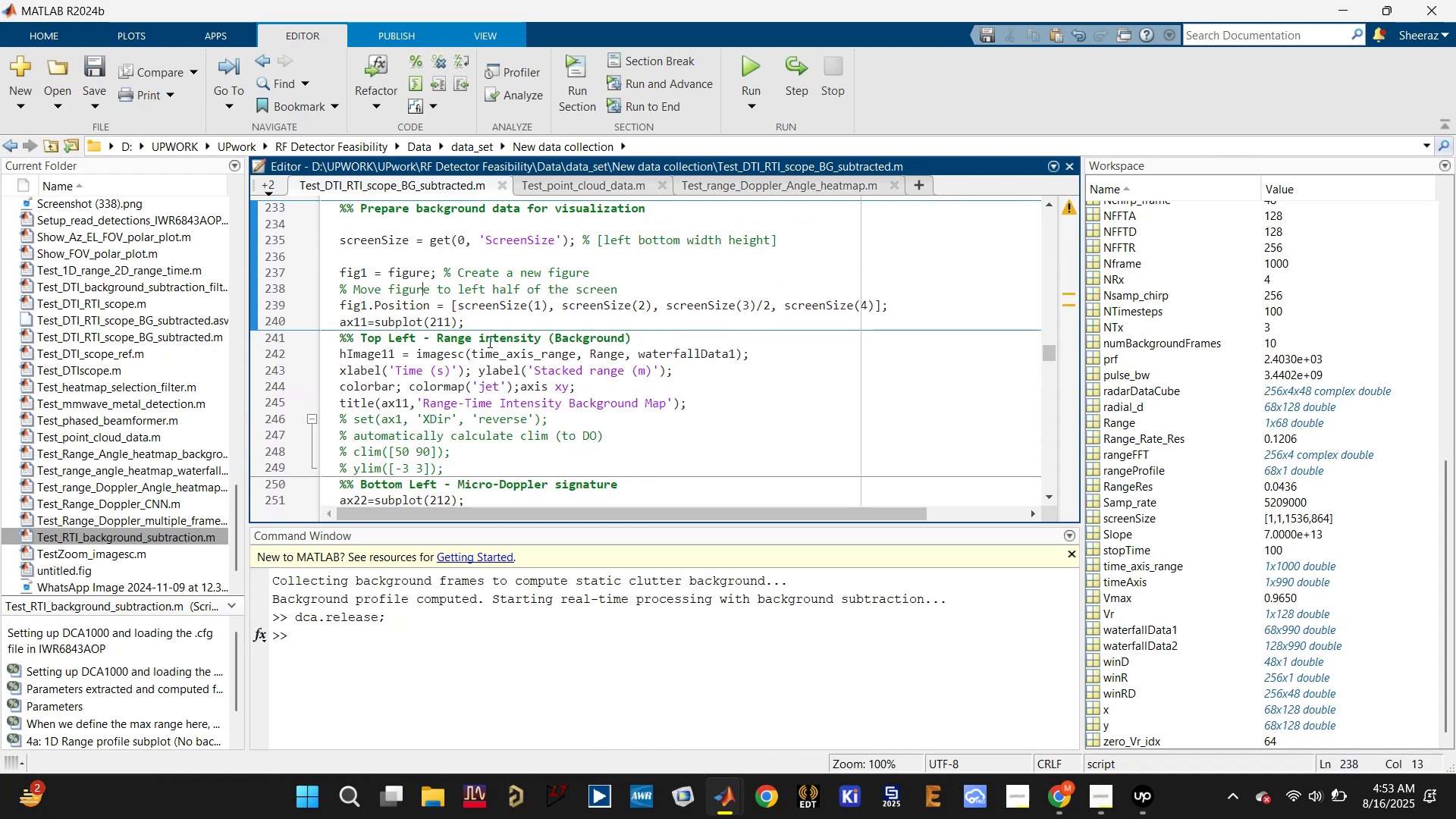 
wait(5.77)
 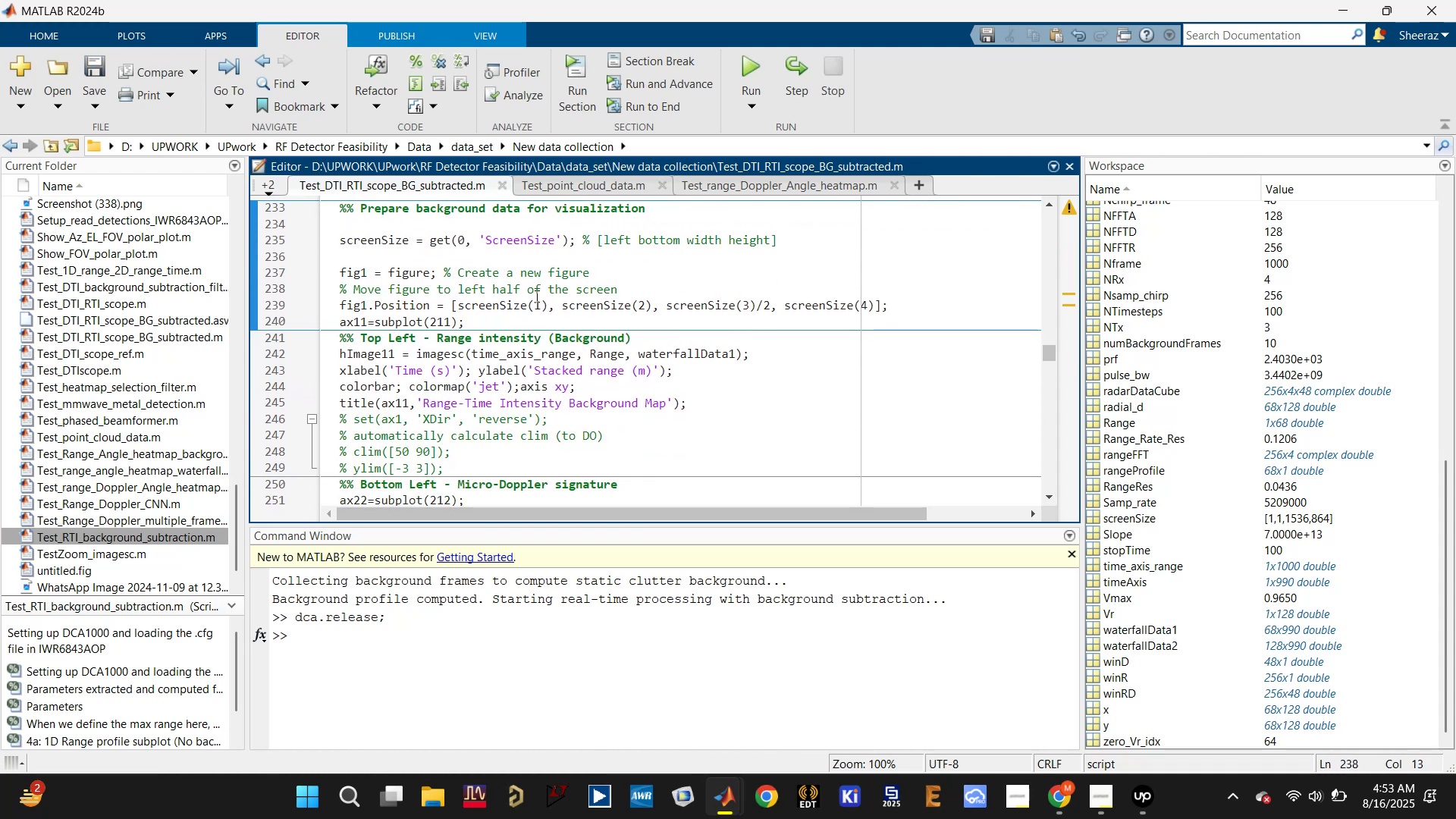 
scroll: coordinate [488, 341], scroll_direction: down, amount: 1.0
 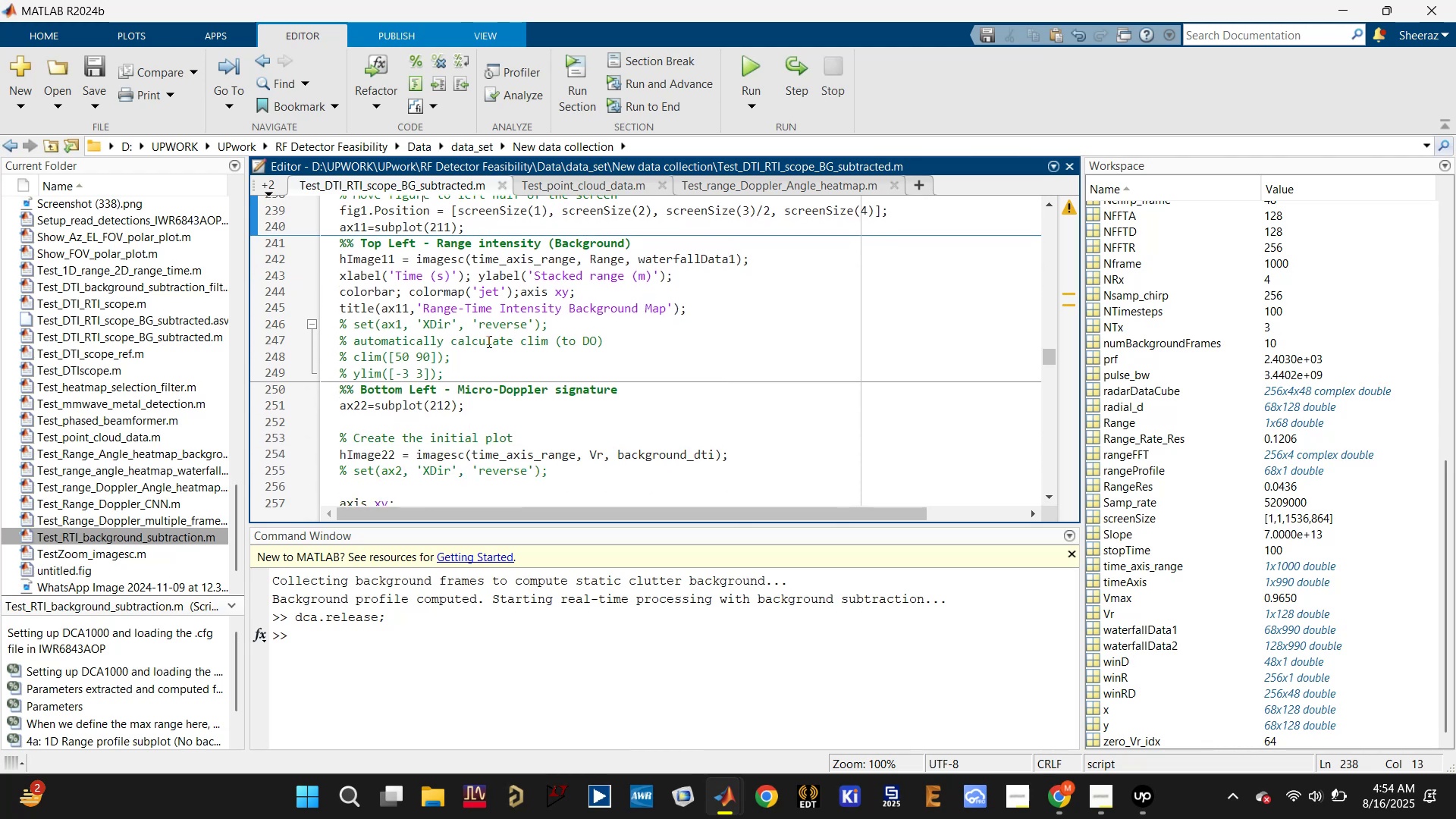 
key(Control+S)
 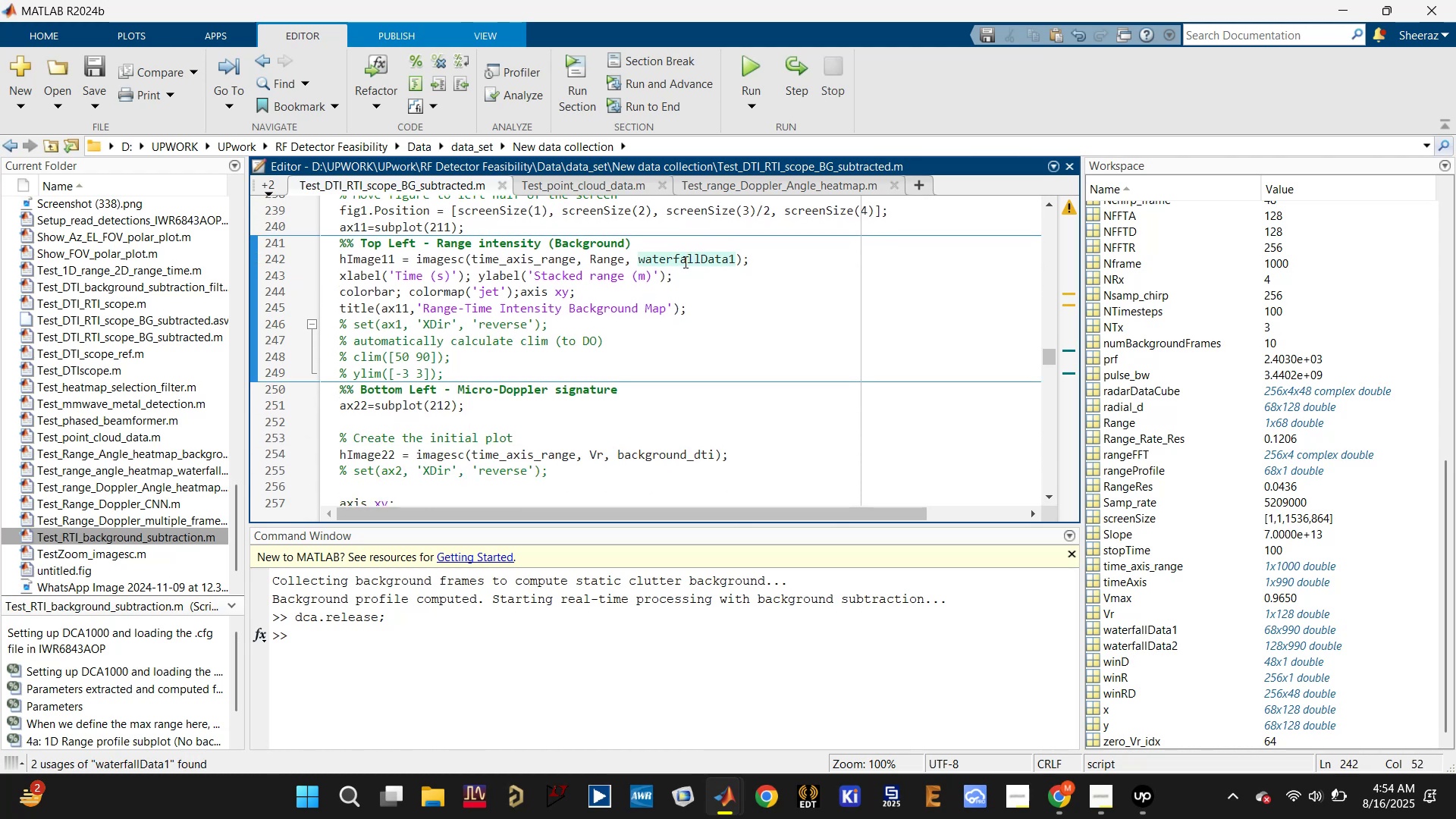 
left_click([613, 261])
 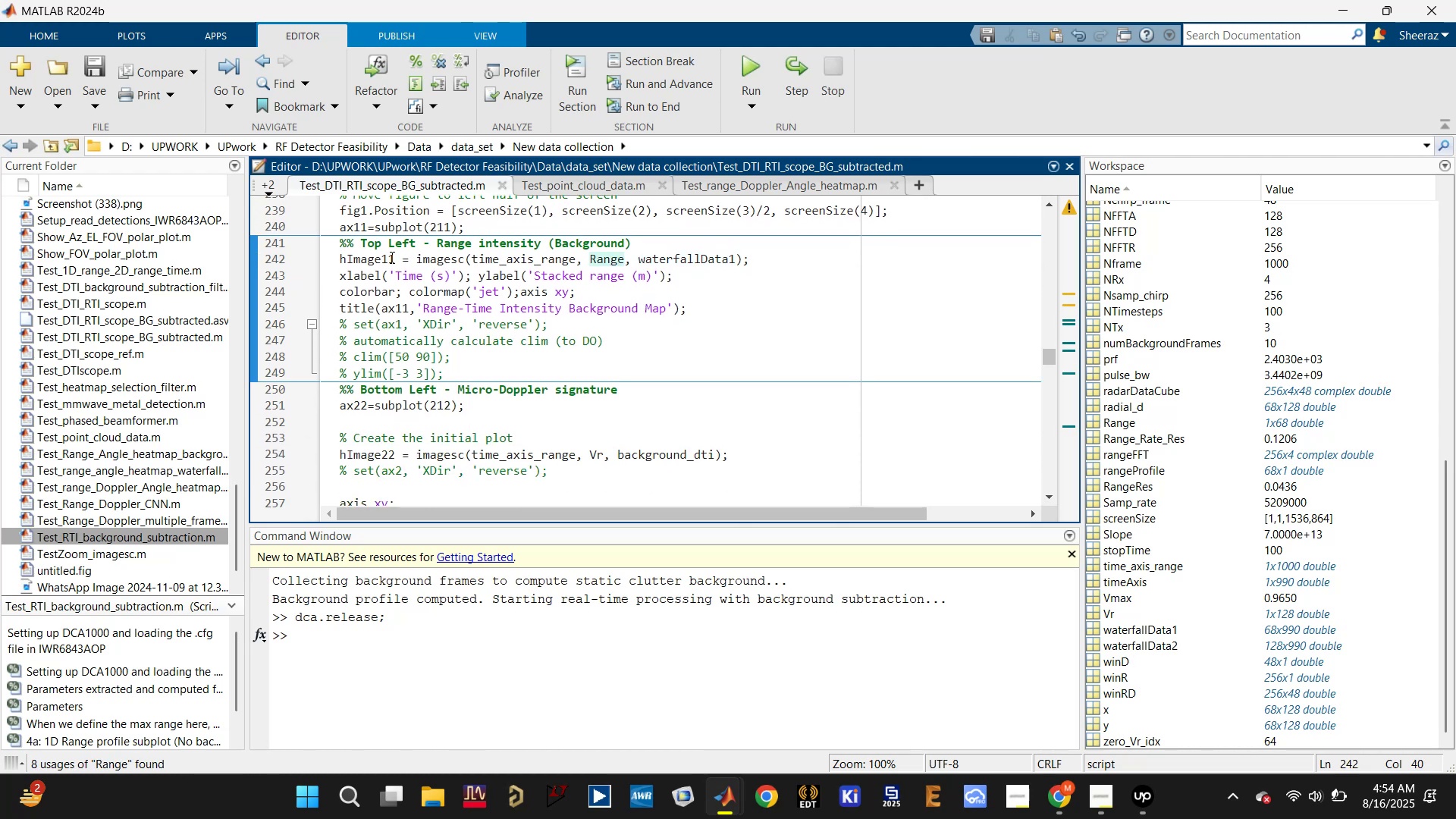 
left_click([366, 256])
 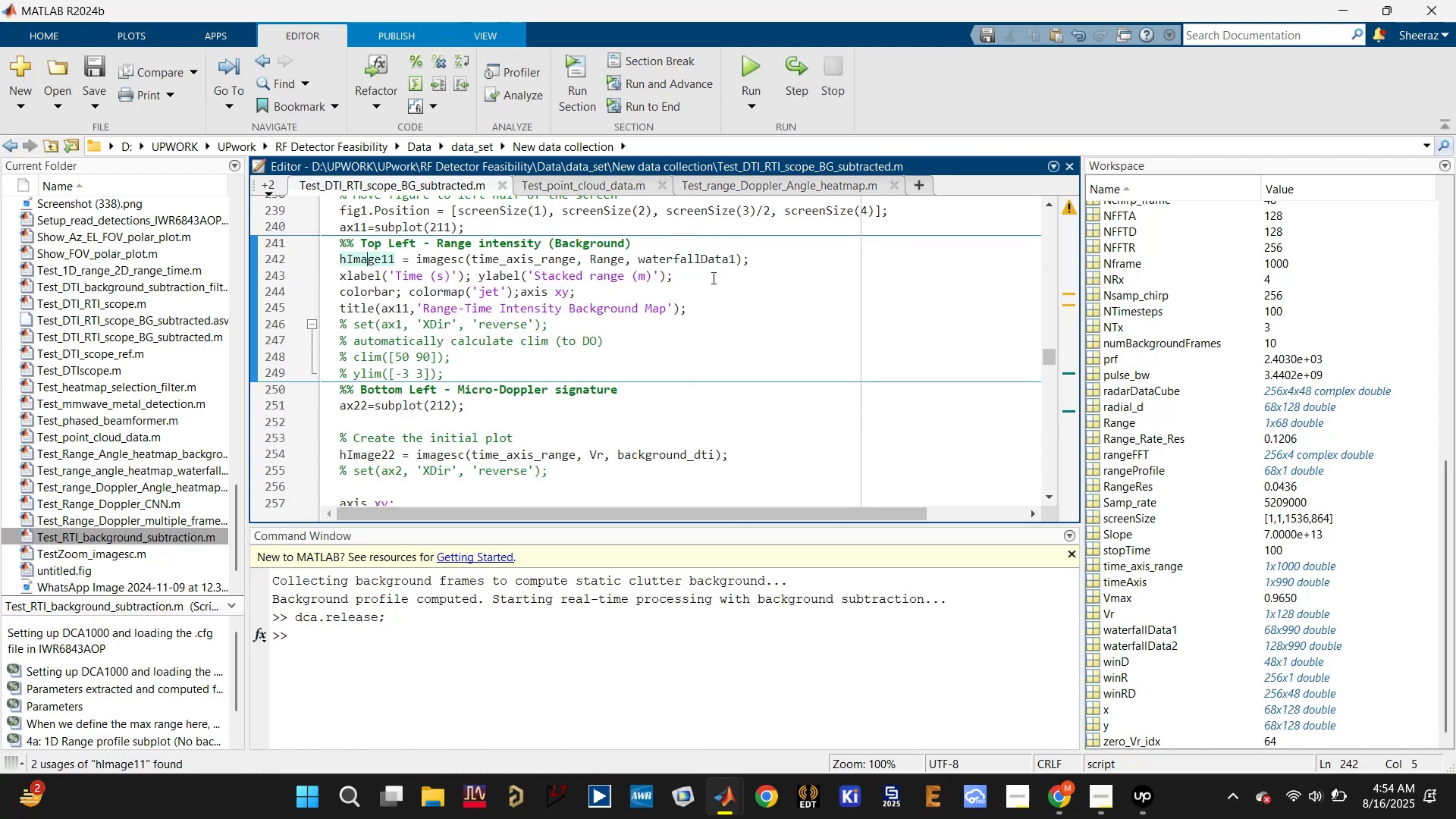 
double_click([716, 256])
 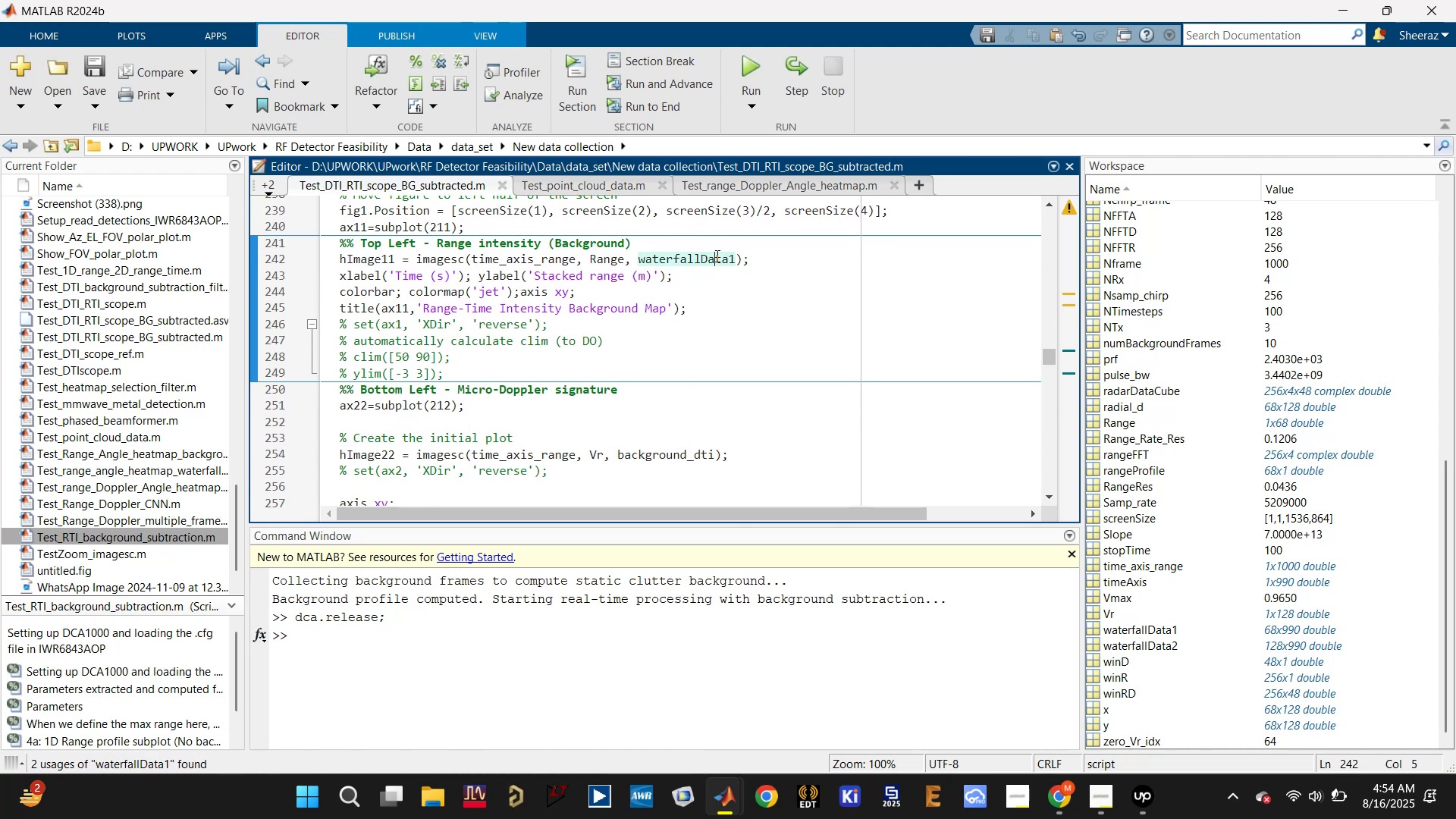 
key(Control+C)
 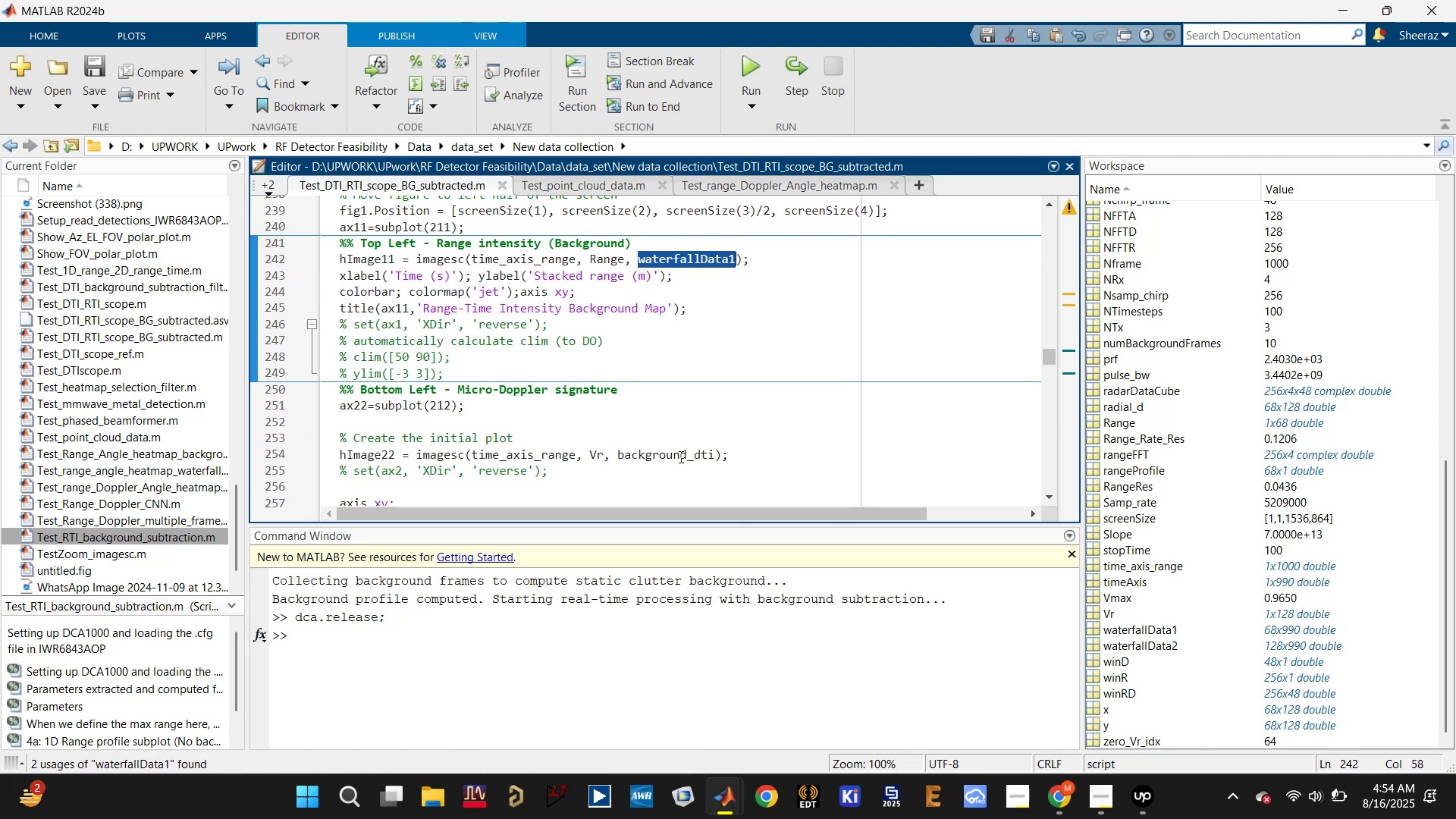 
double_click([679, 457])
 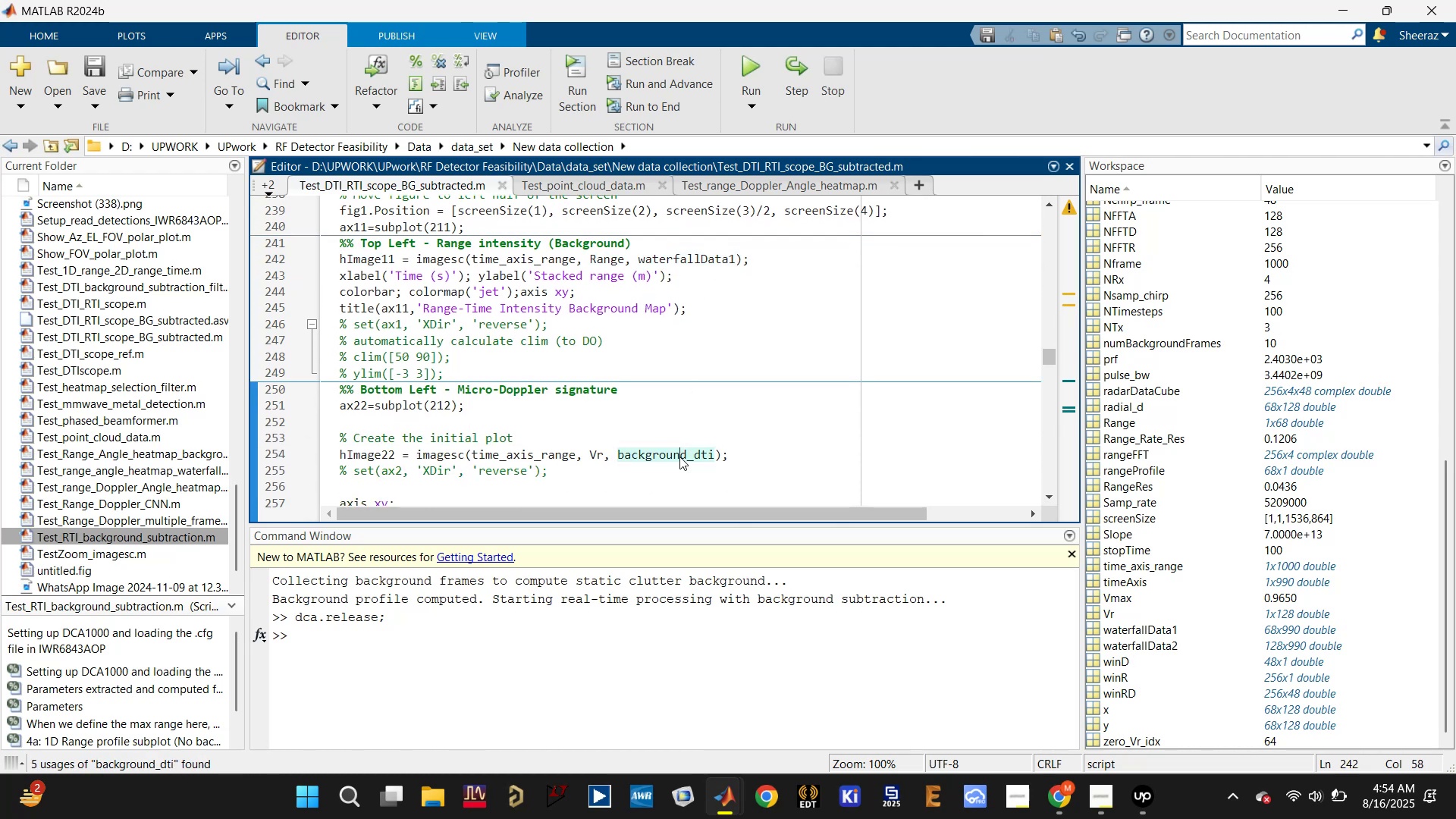 
key(Control+V)
 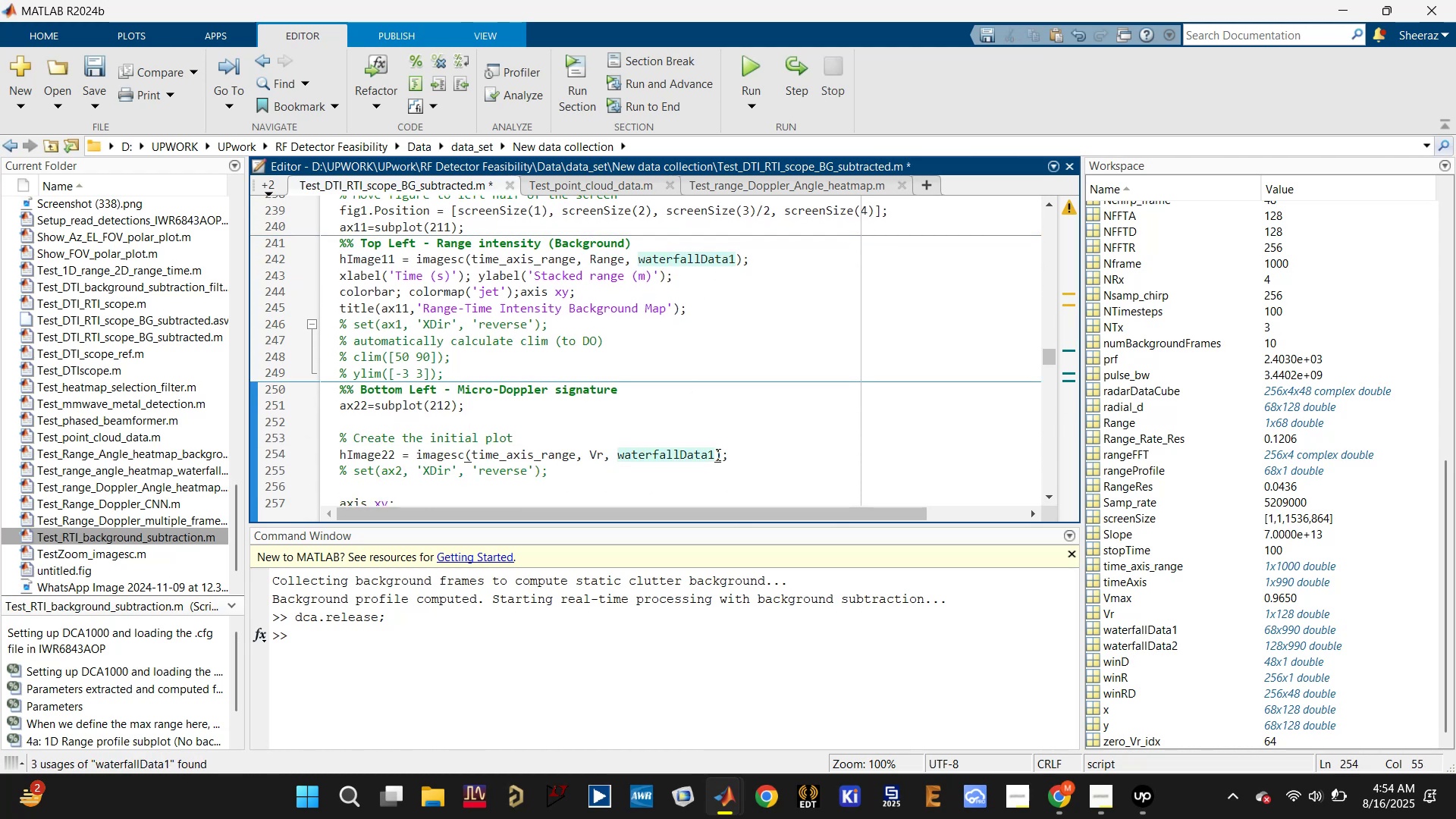 
key(Backspace)
 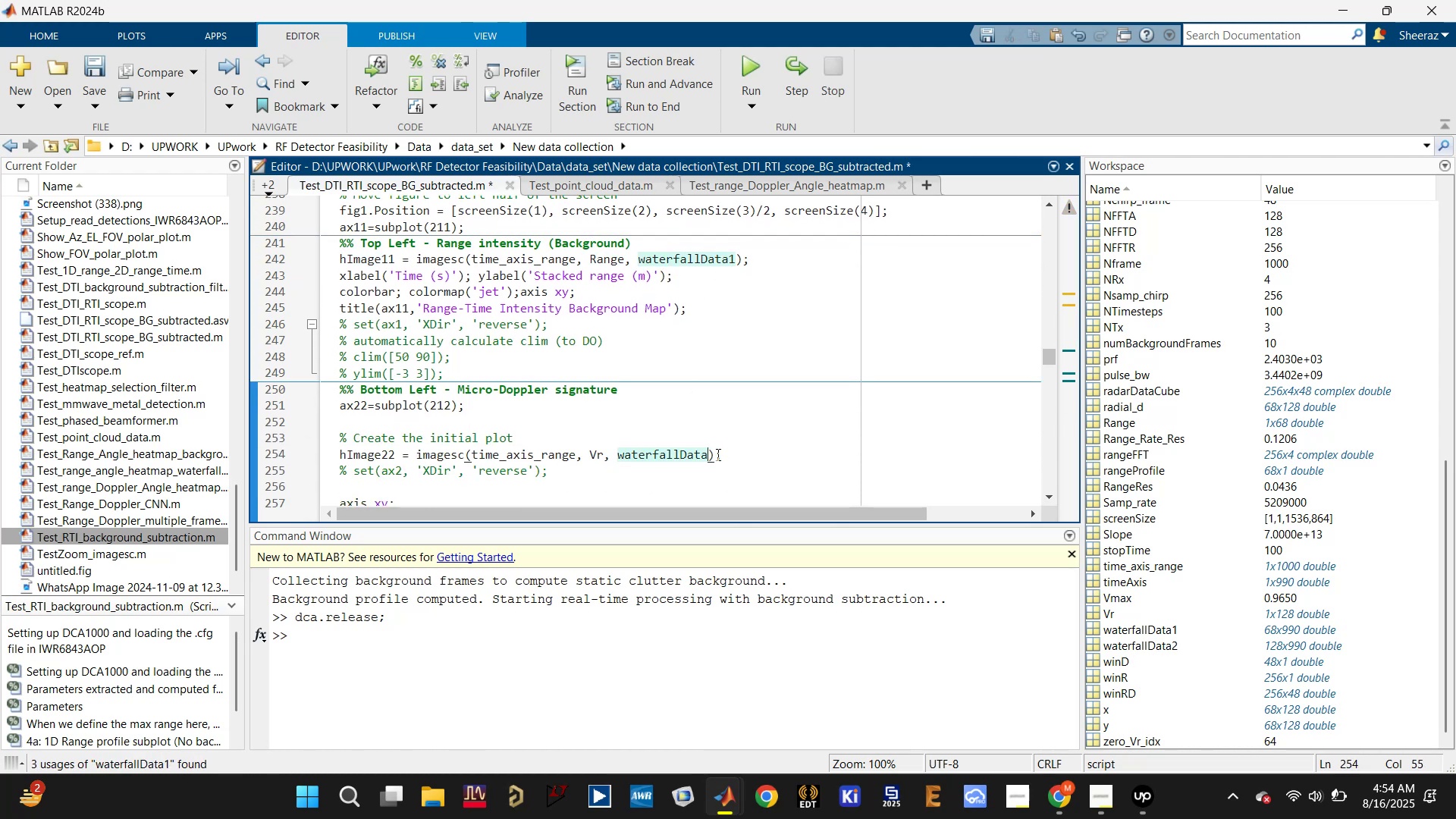 
key(2)
 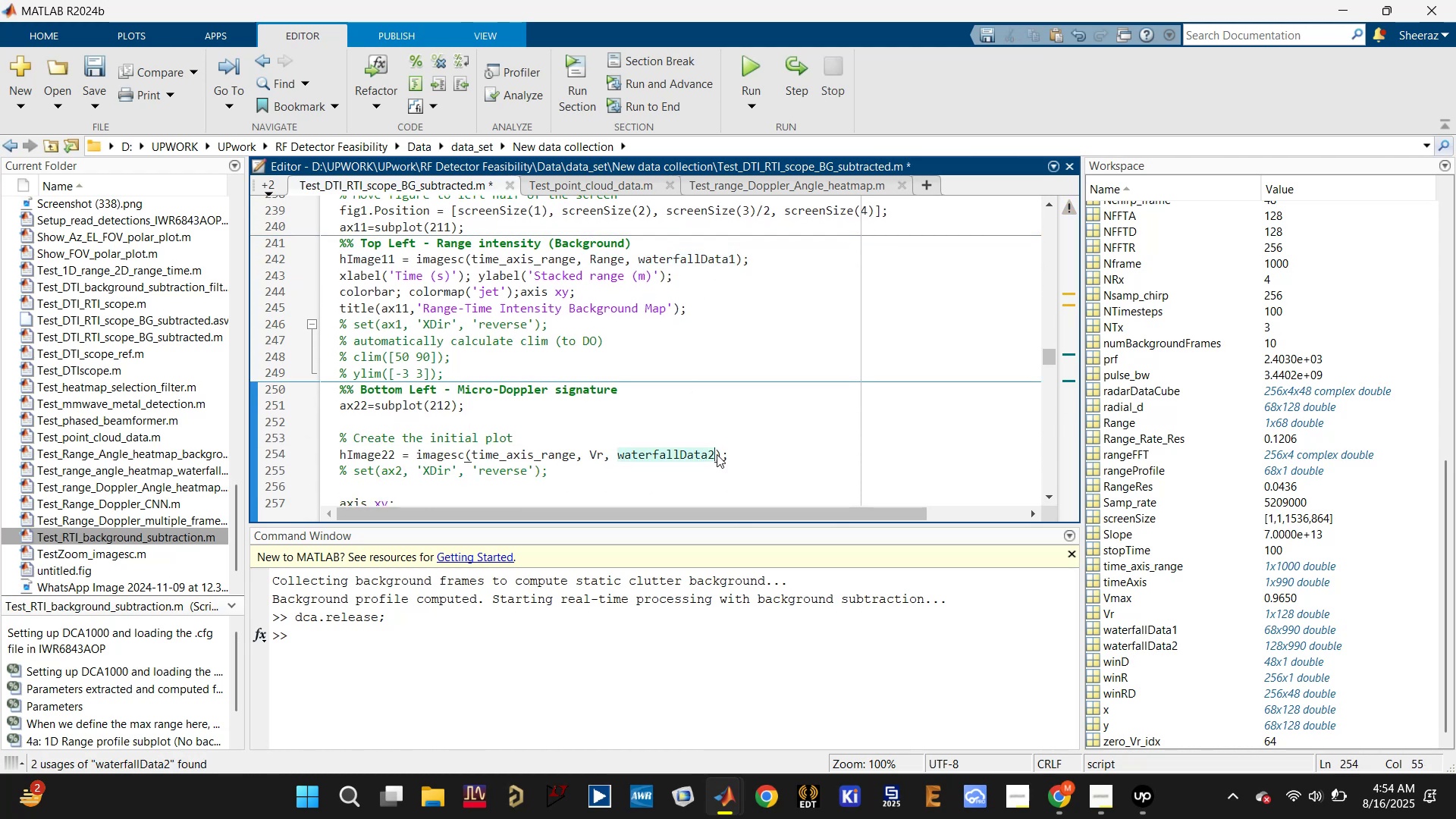 
key(Control+S)
 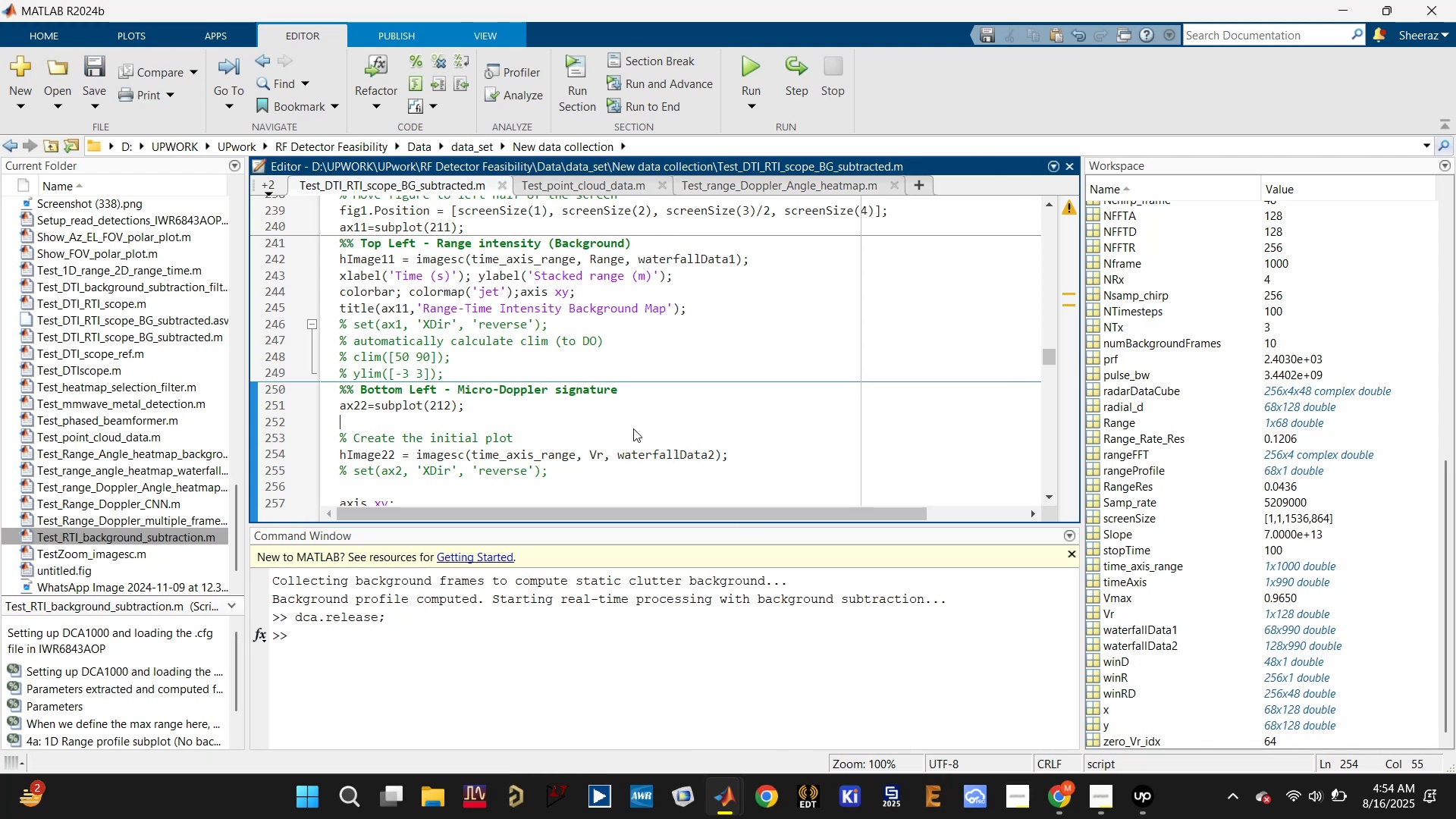 
scroll: coordinate [575, 426], scroll_direction: down, amount: 2.0
 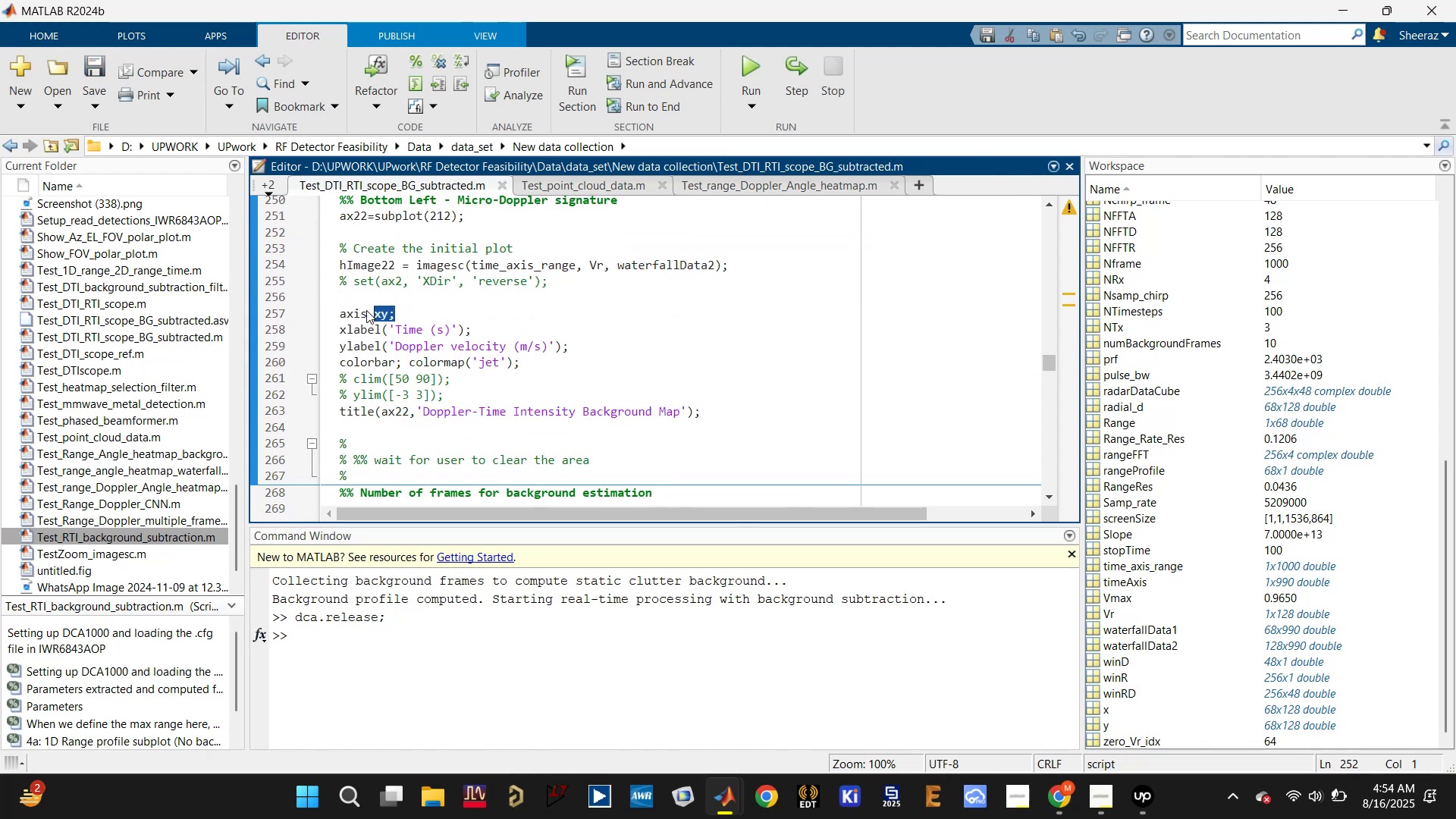 
key(Control+X)
 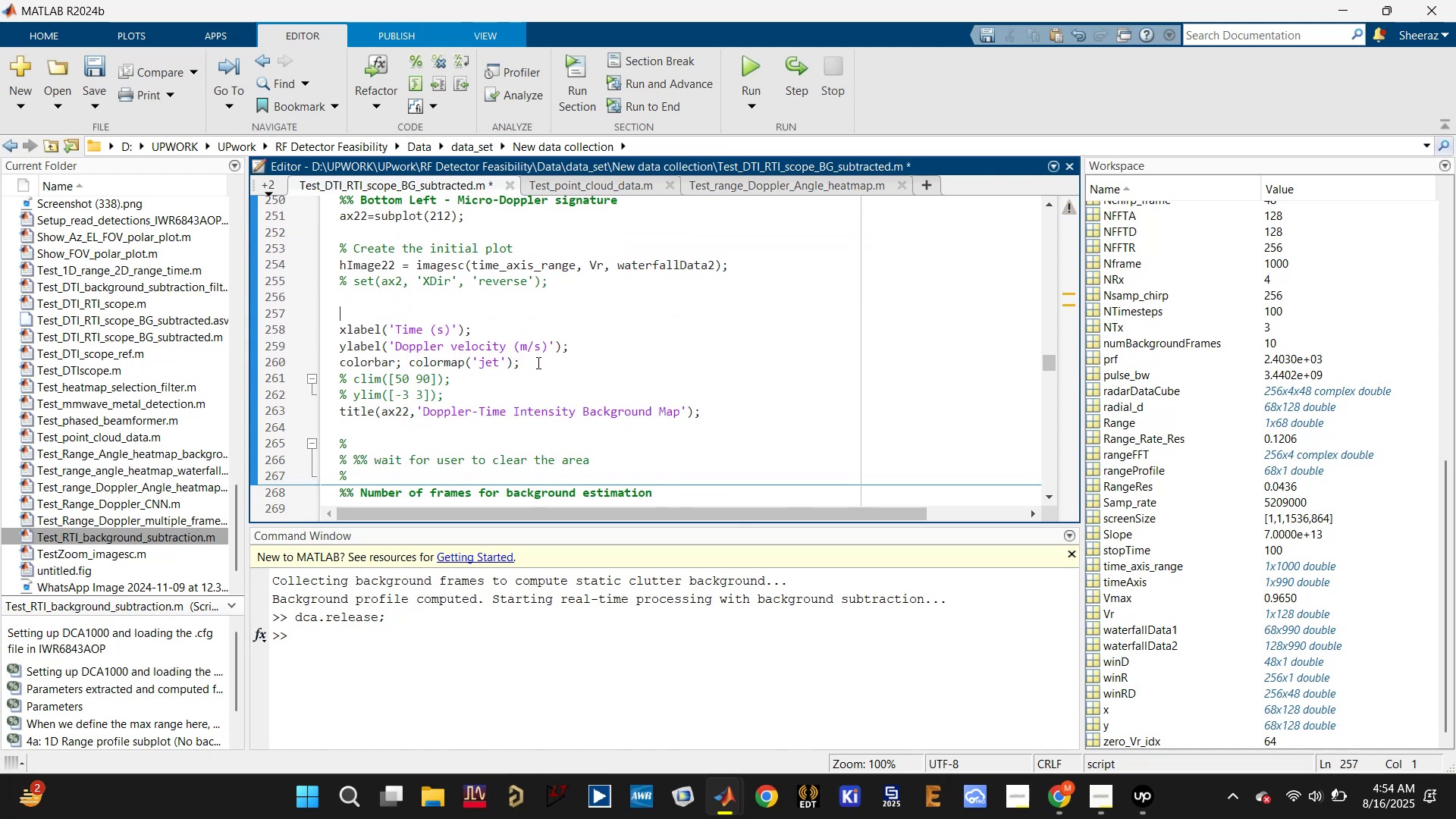 
left_click([538, 362])
 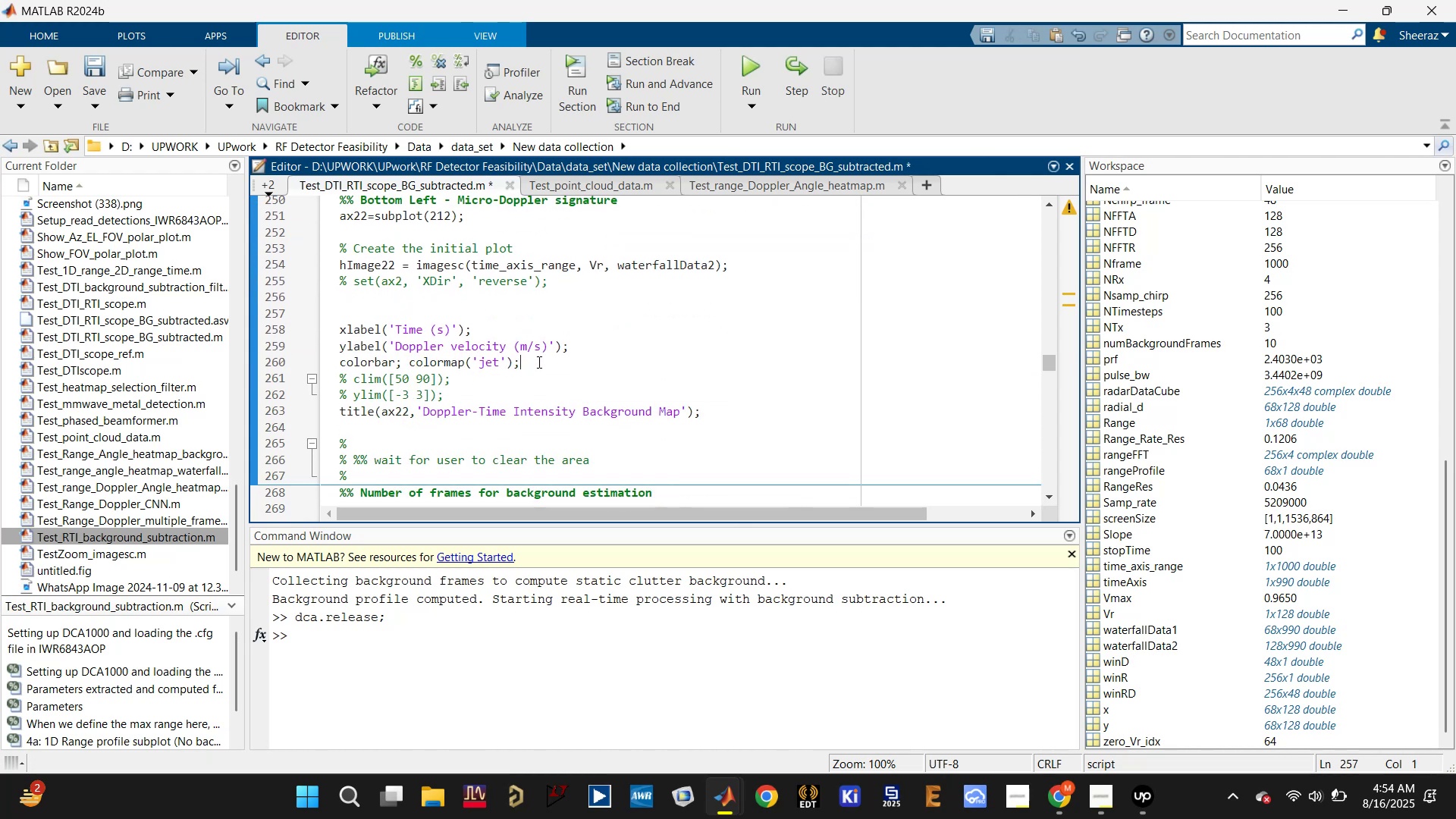 
key(Space)
 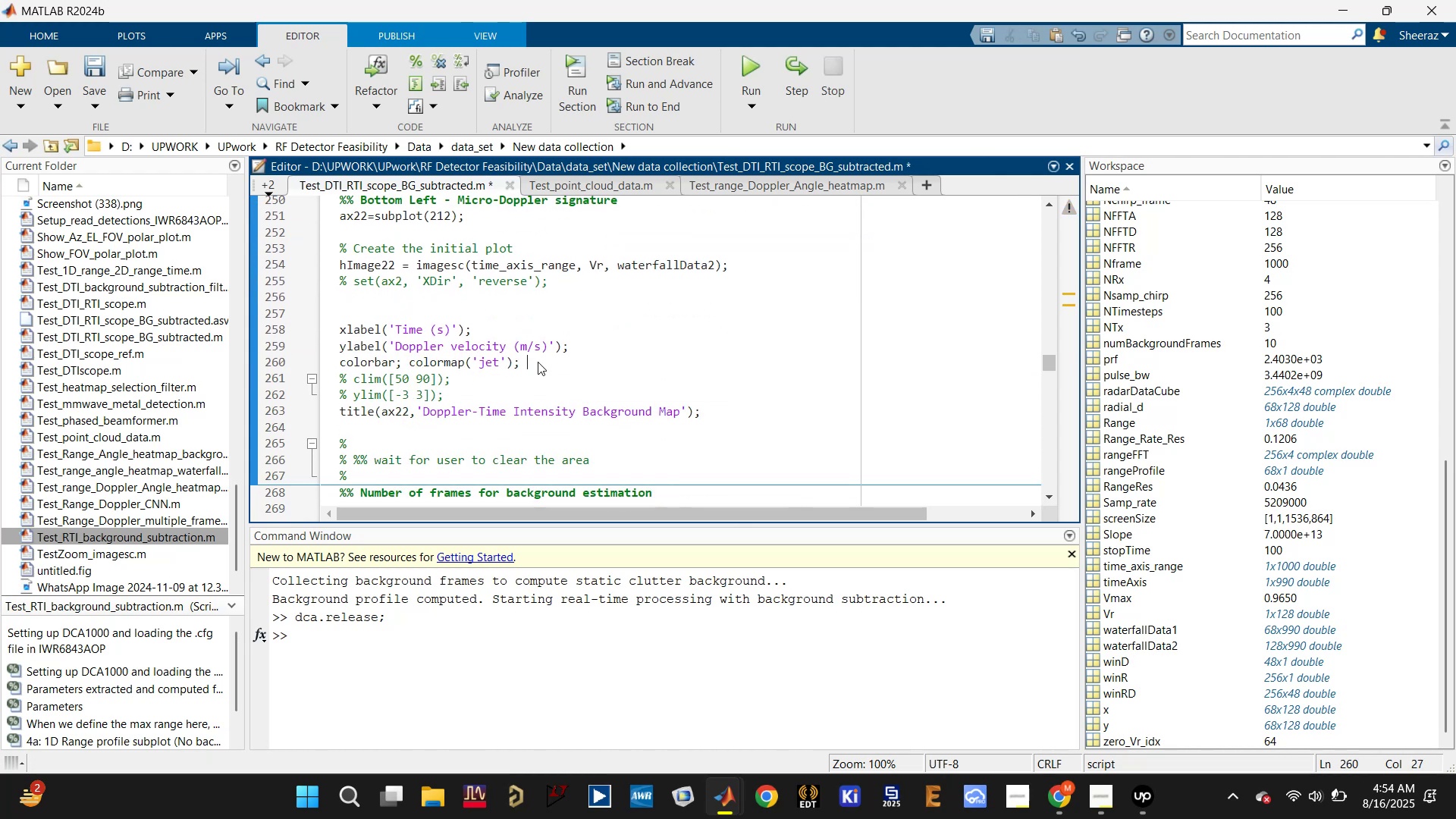 
key(Control+V)
 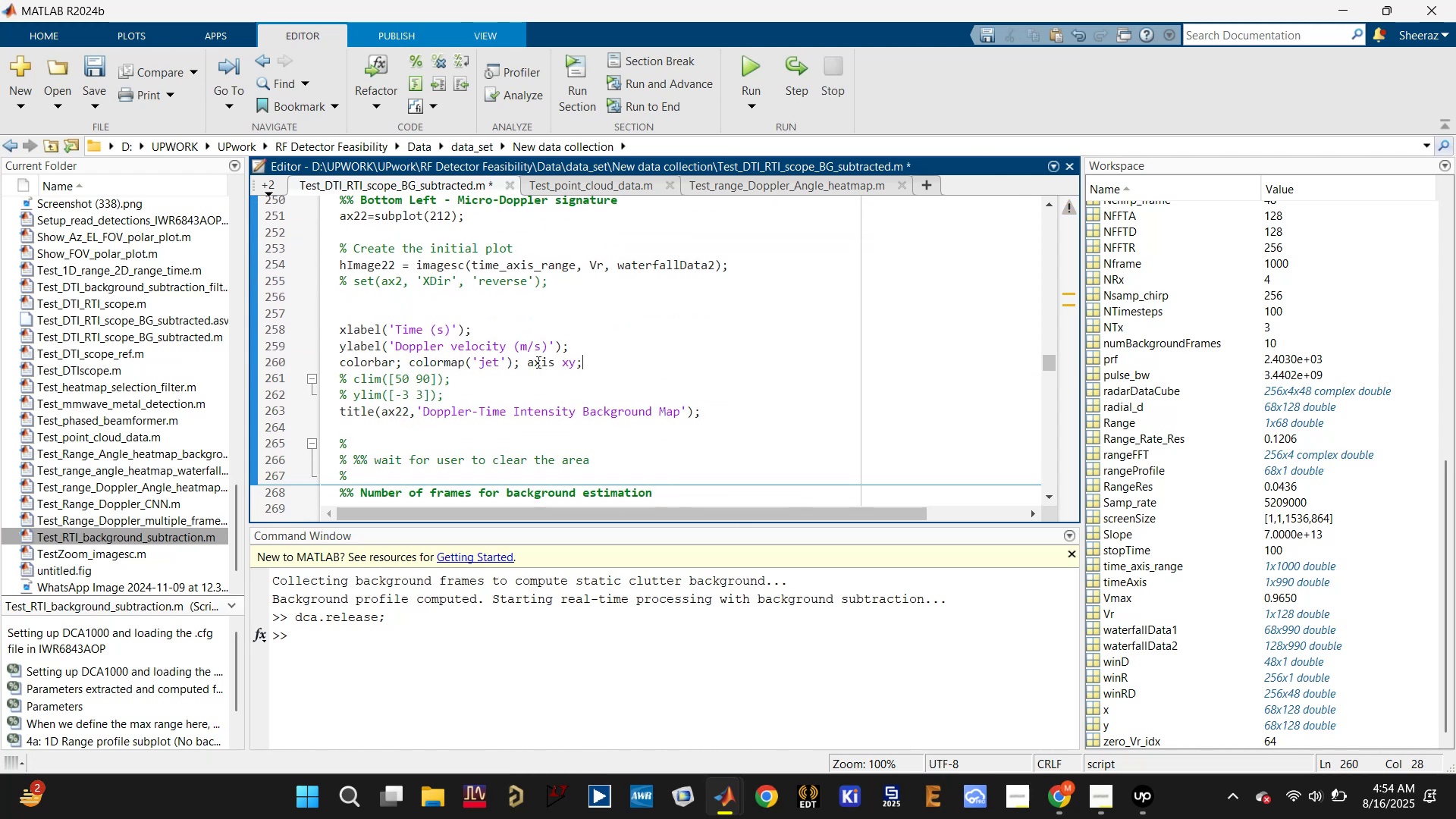 
key(Control+Z)
 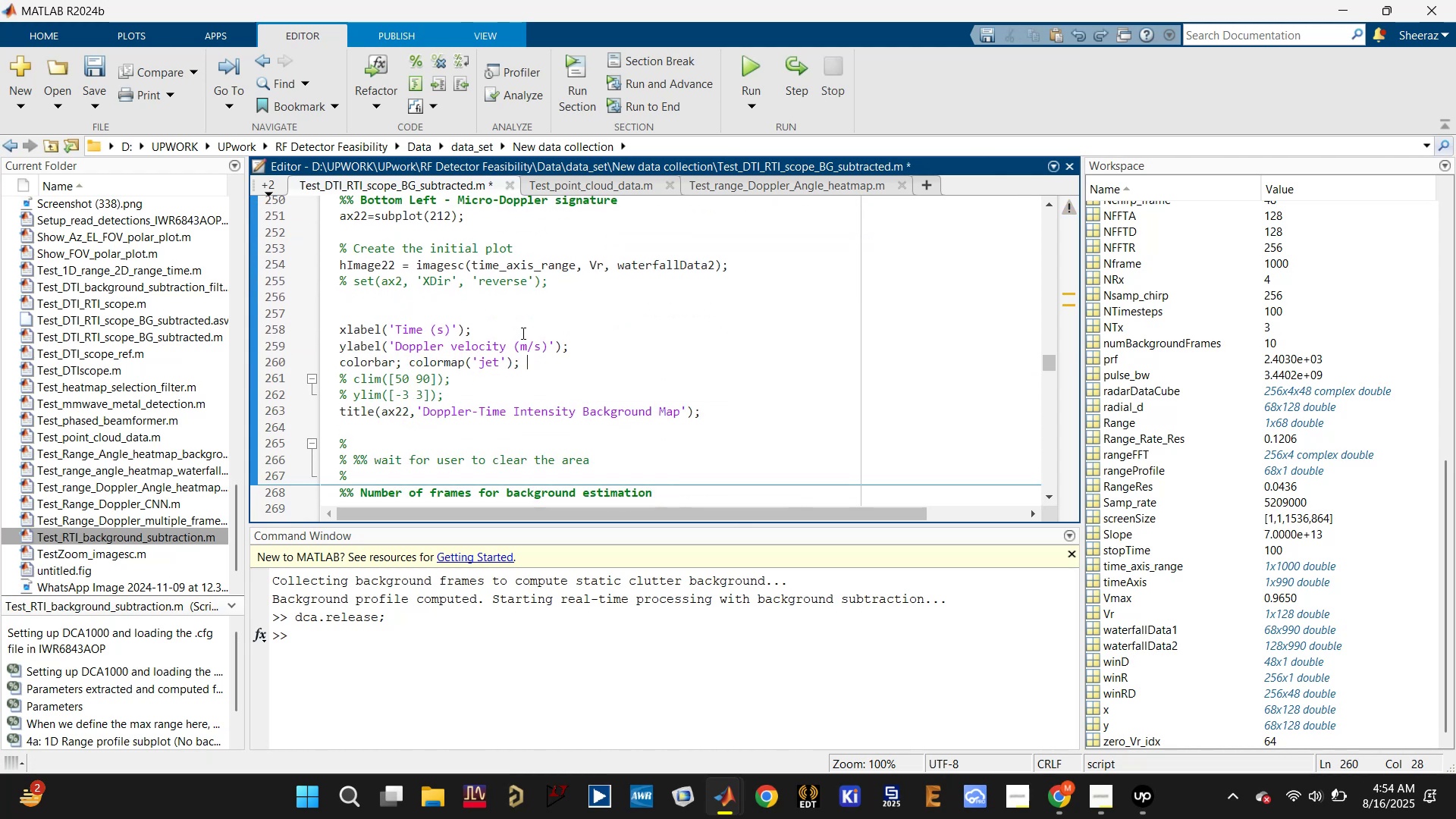 
left_click([522, 331])
 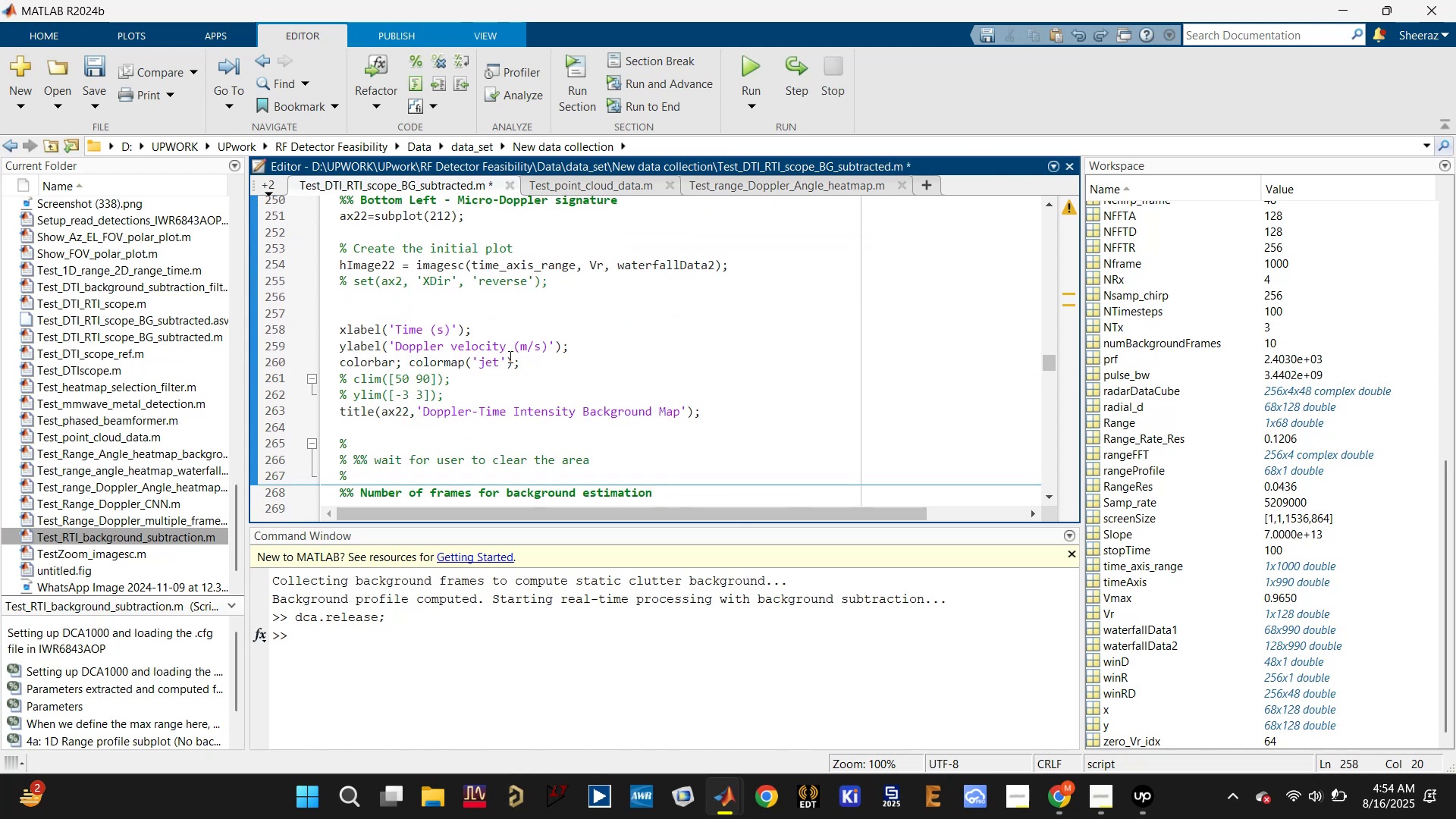 
left_click([541, 367])
 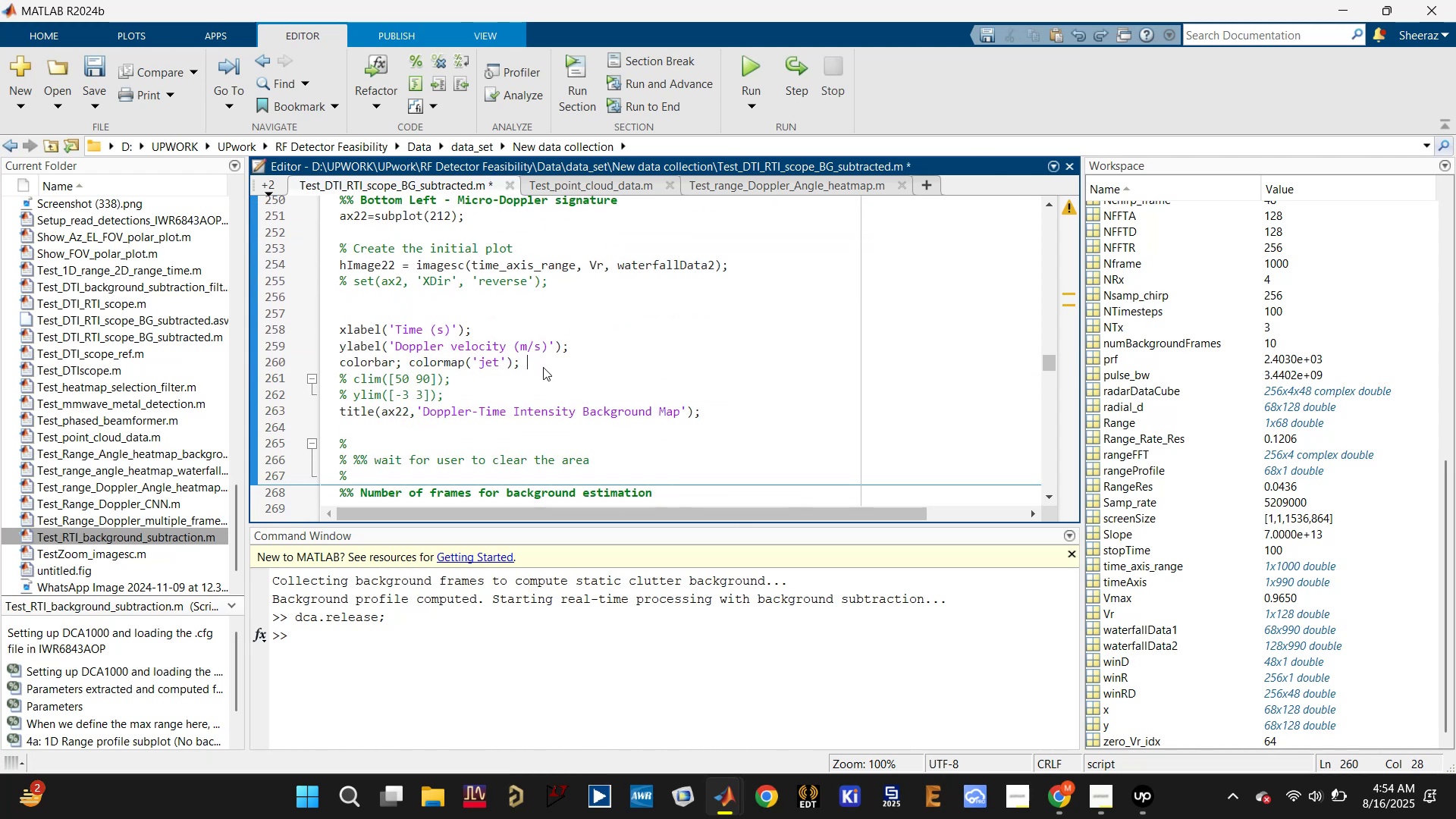 
key(Enter)
 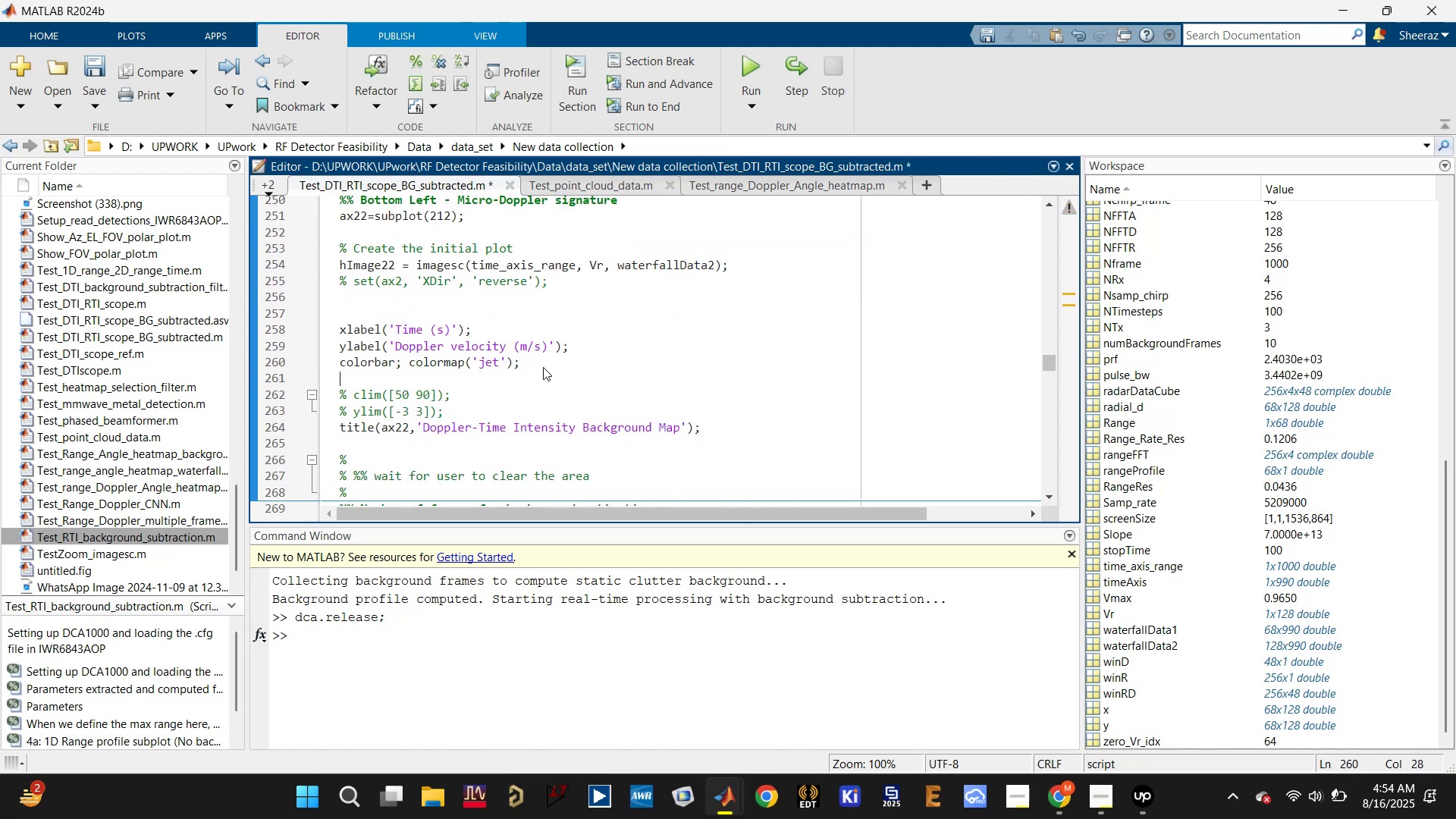 
hold_key(key=ControlLeft, duration=0.55)
 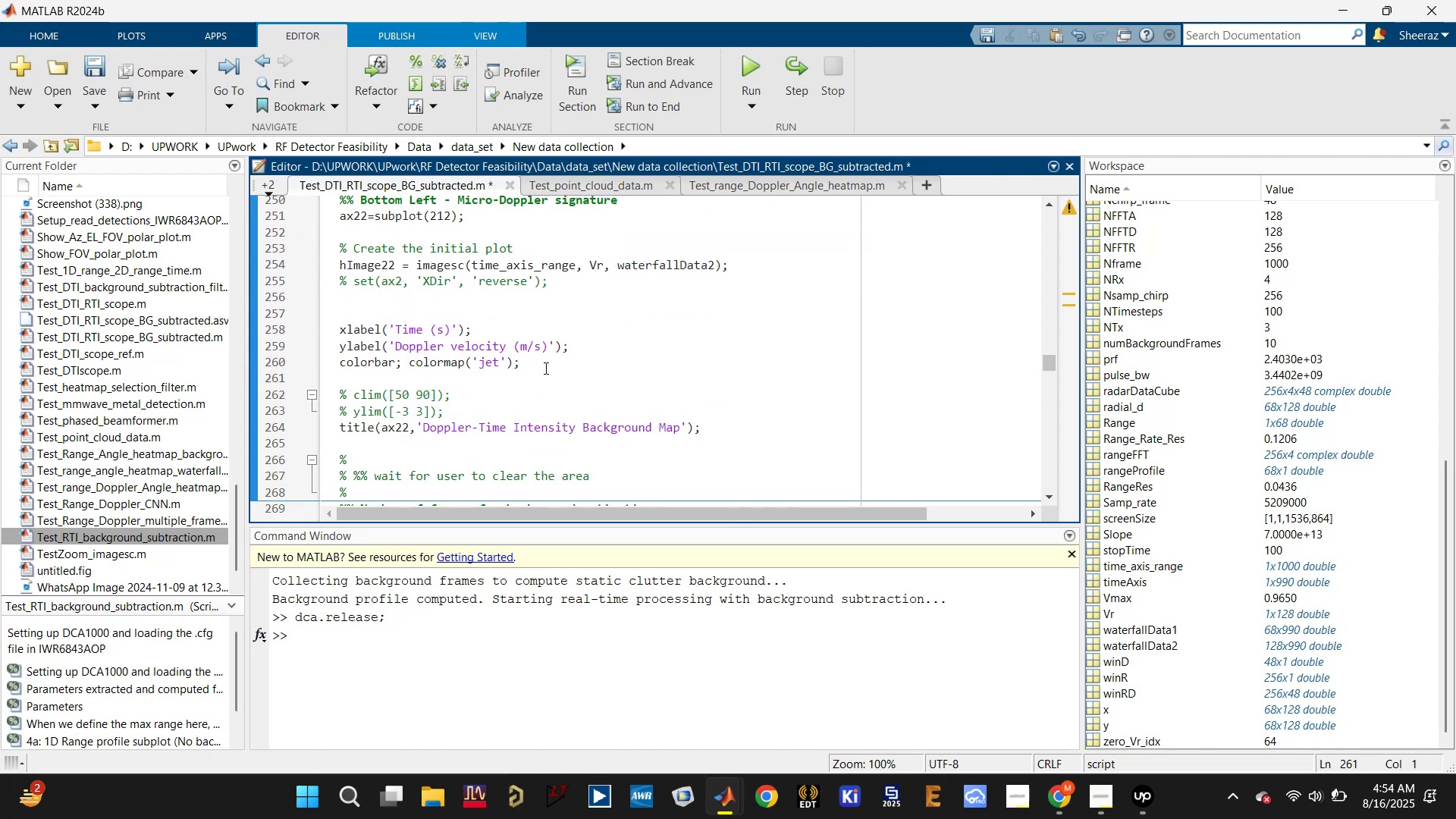 
scroll: coordinate [542, 369], scroll_direction: up, amount: 11.0
 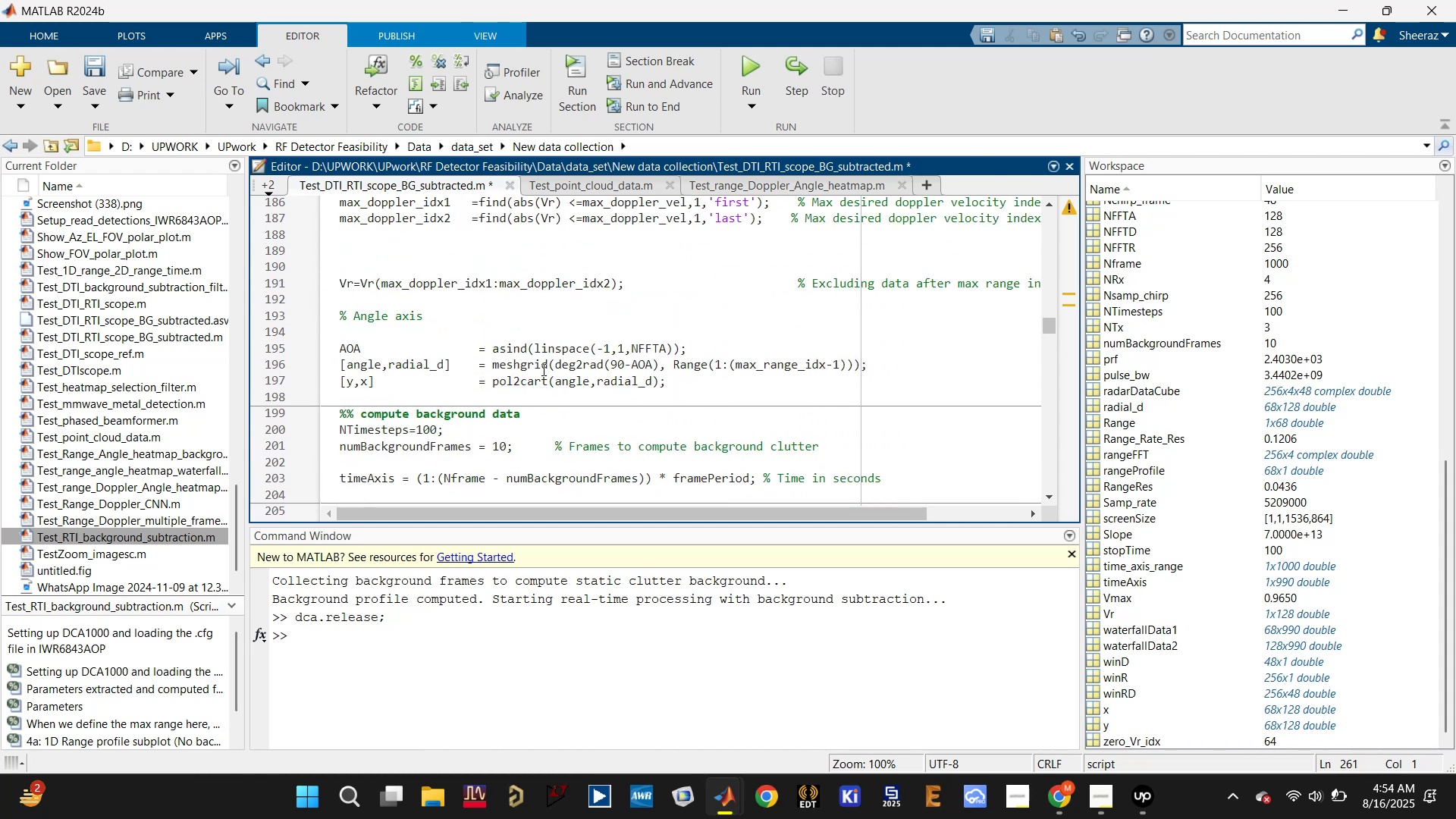 
scroll: coordinate [495, 303], scroll_direction: down, amount: 11.0
 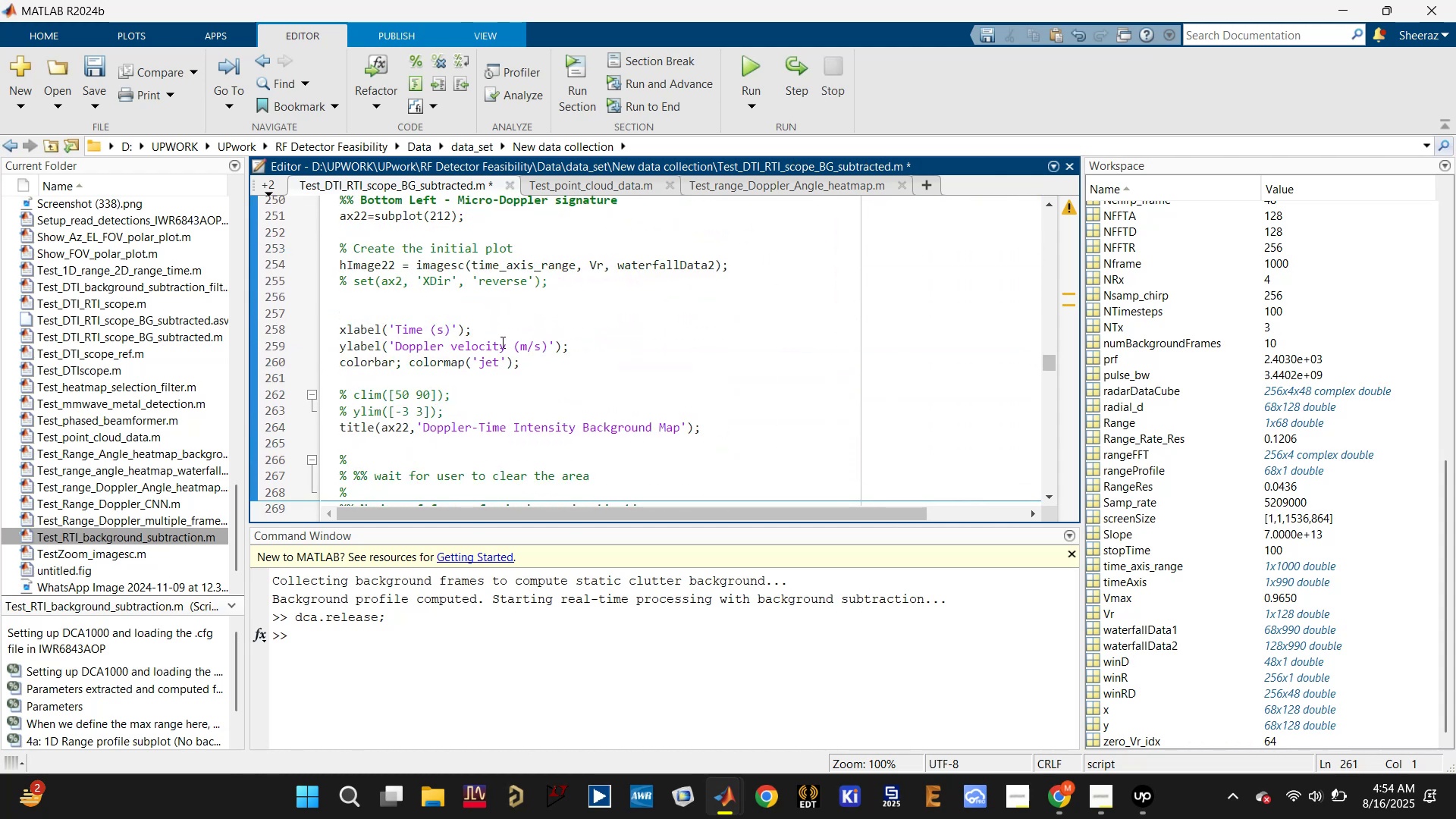 
left_click([548, 360])
 